 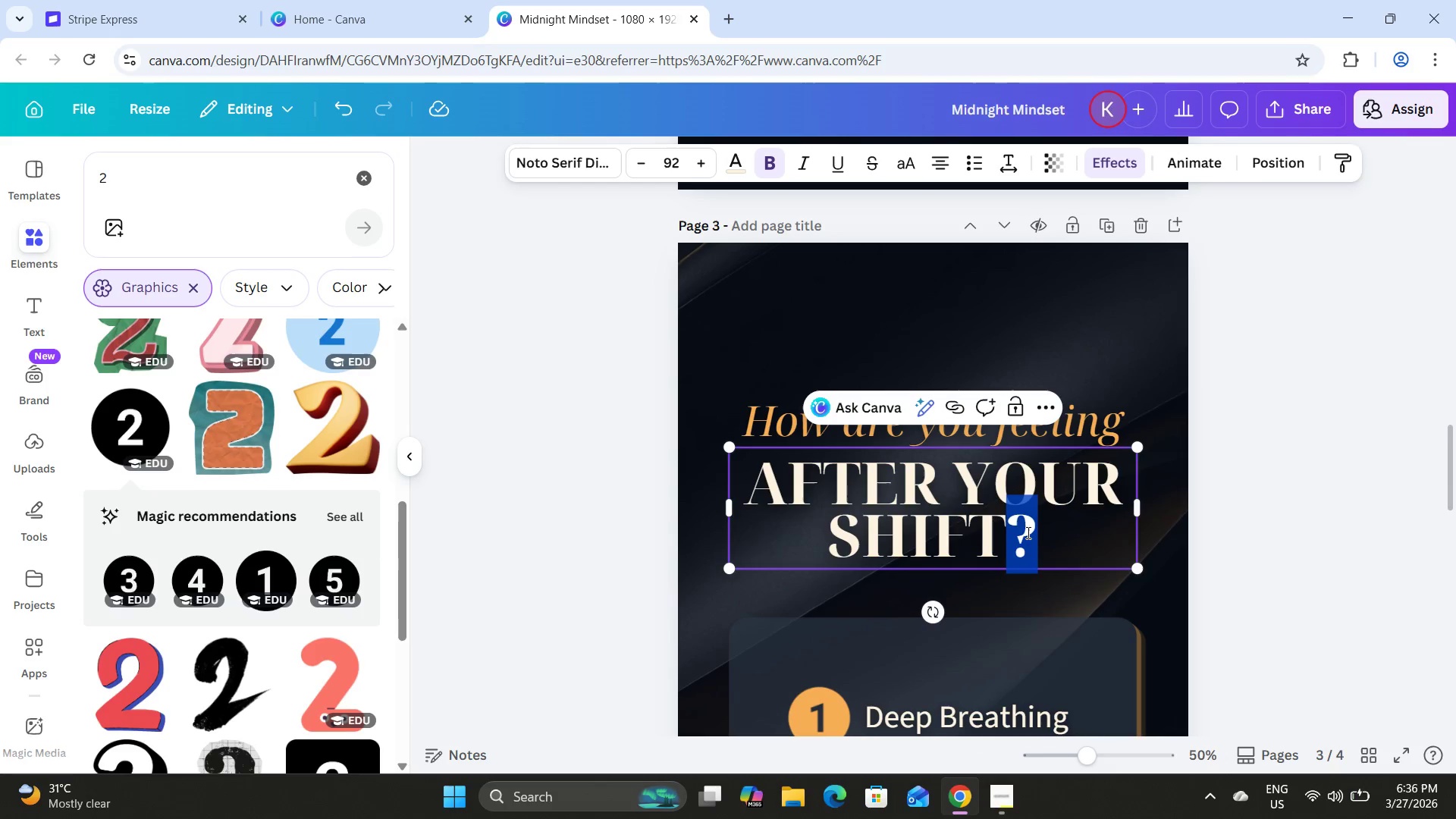 
double_click([1316, 506])
 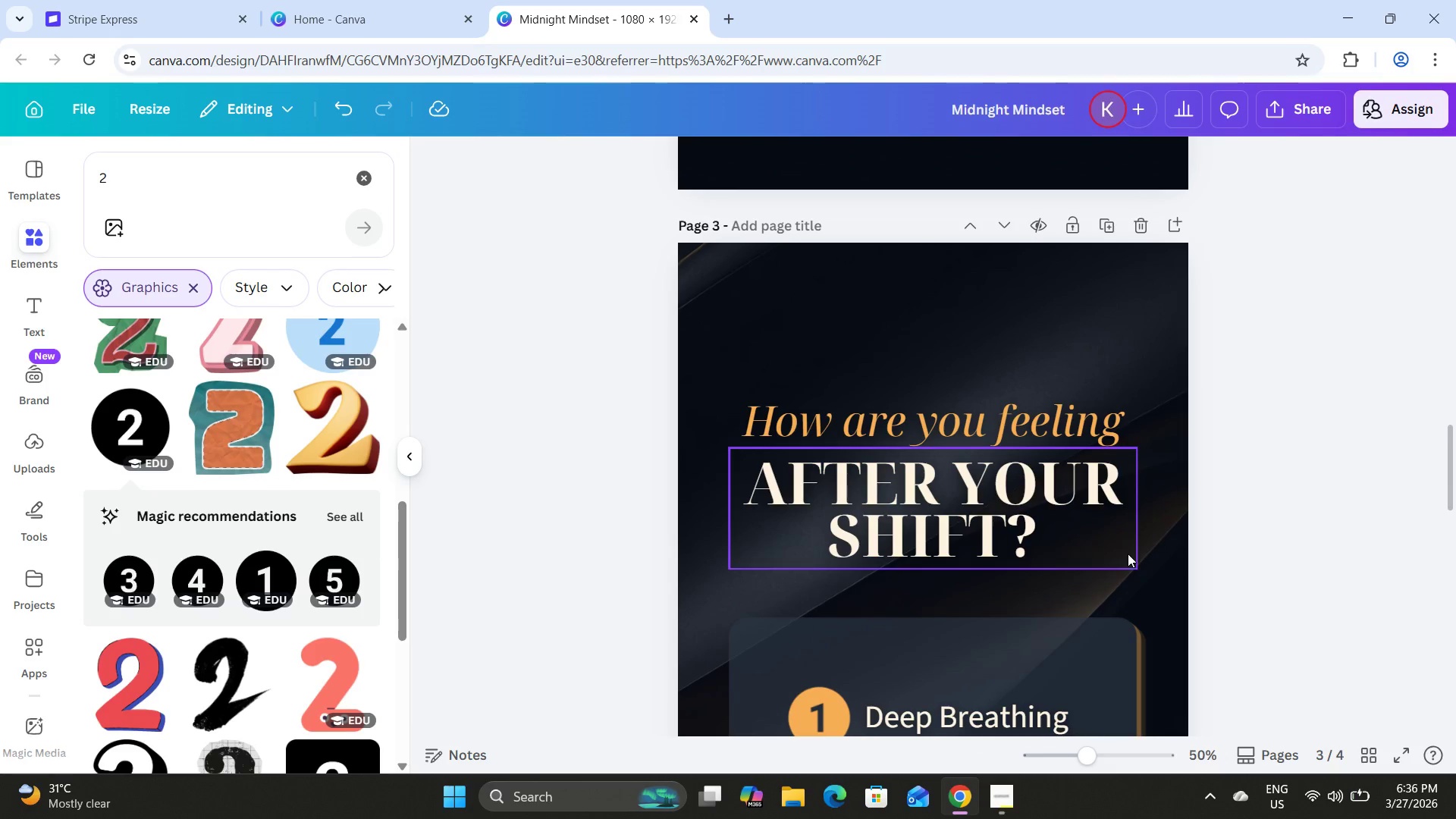 
left_click([1013, 479])
 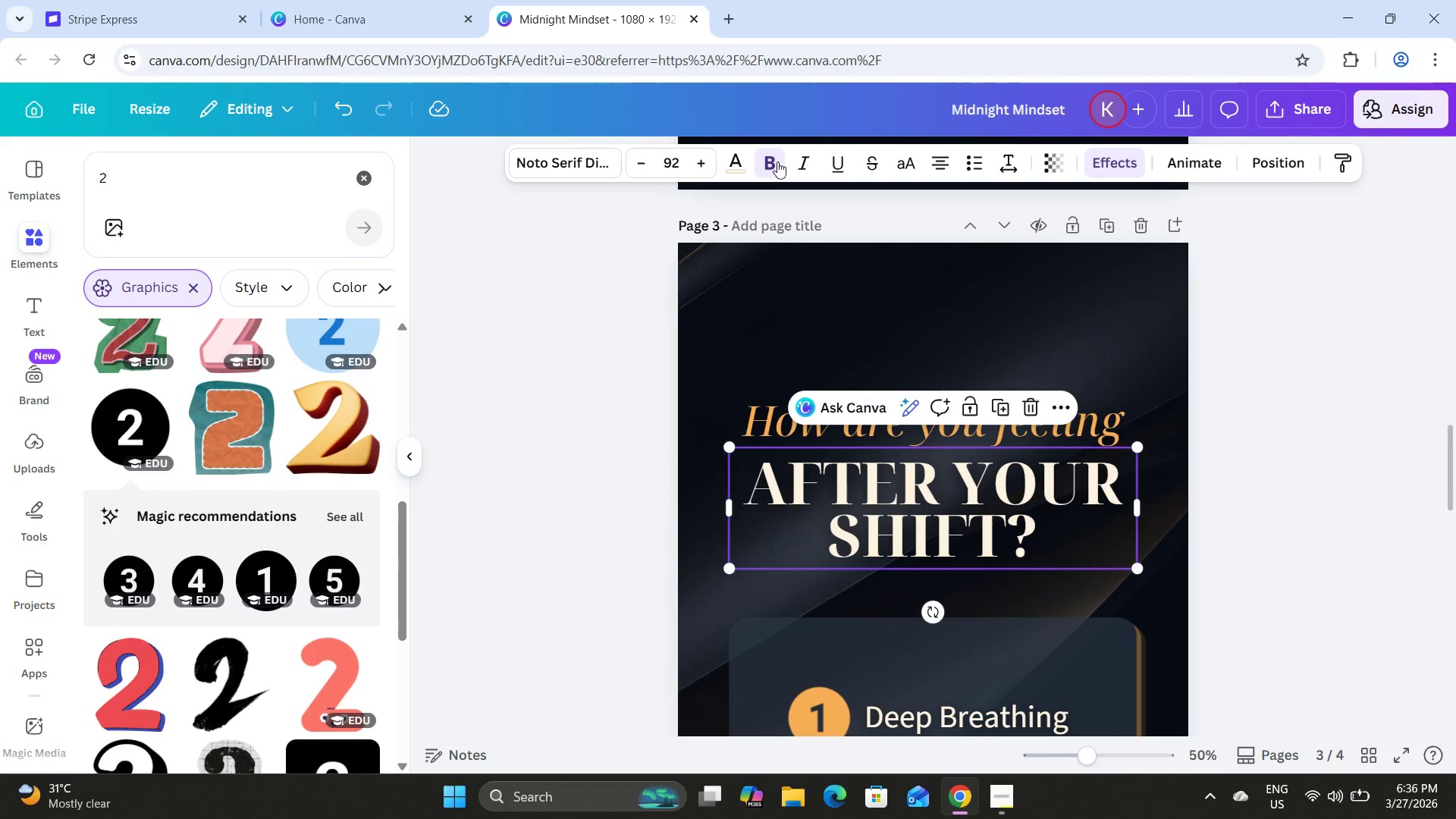 
left_click([778, 160])
 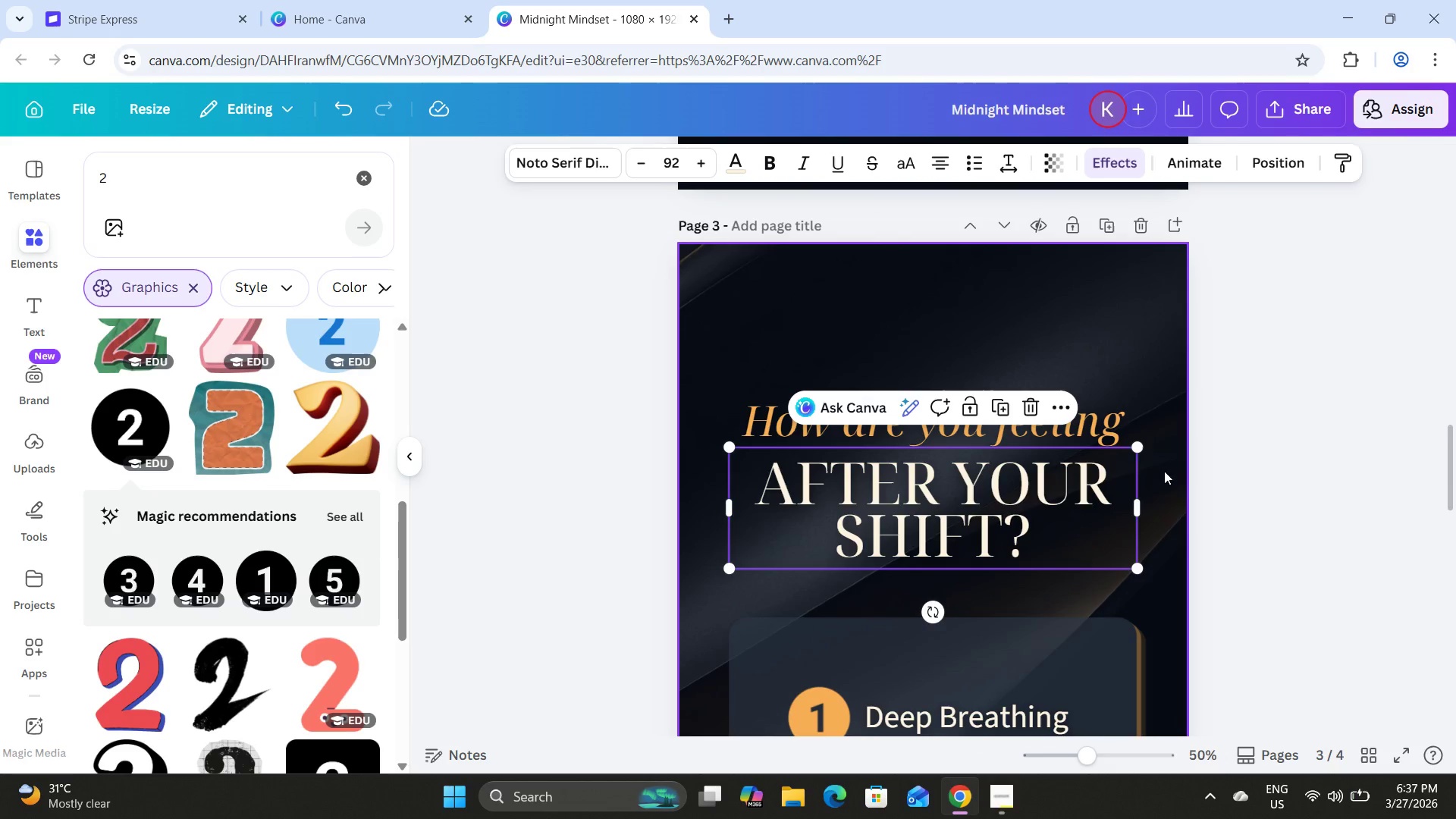 
left_click([1236, 473])
 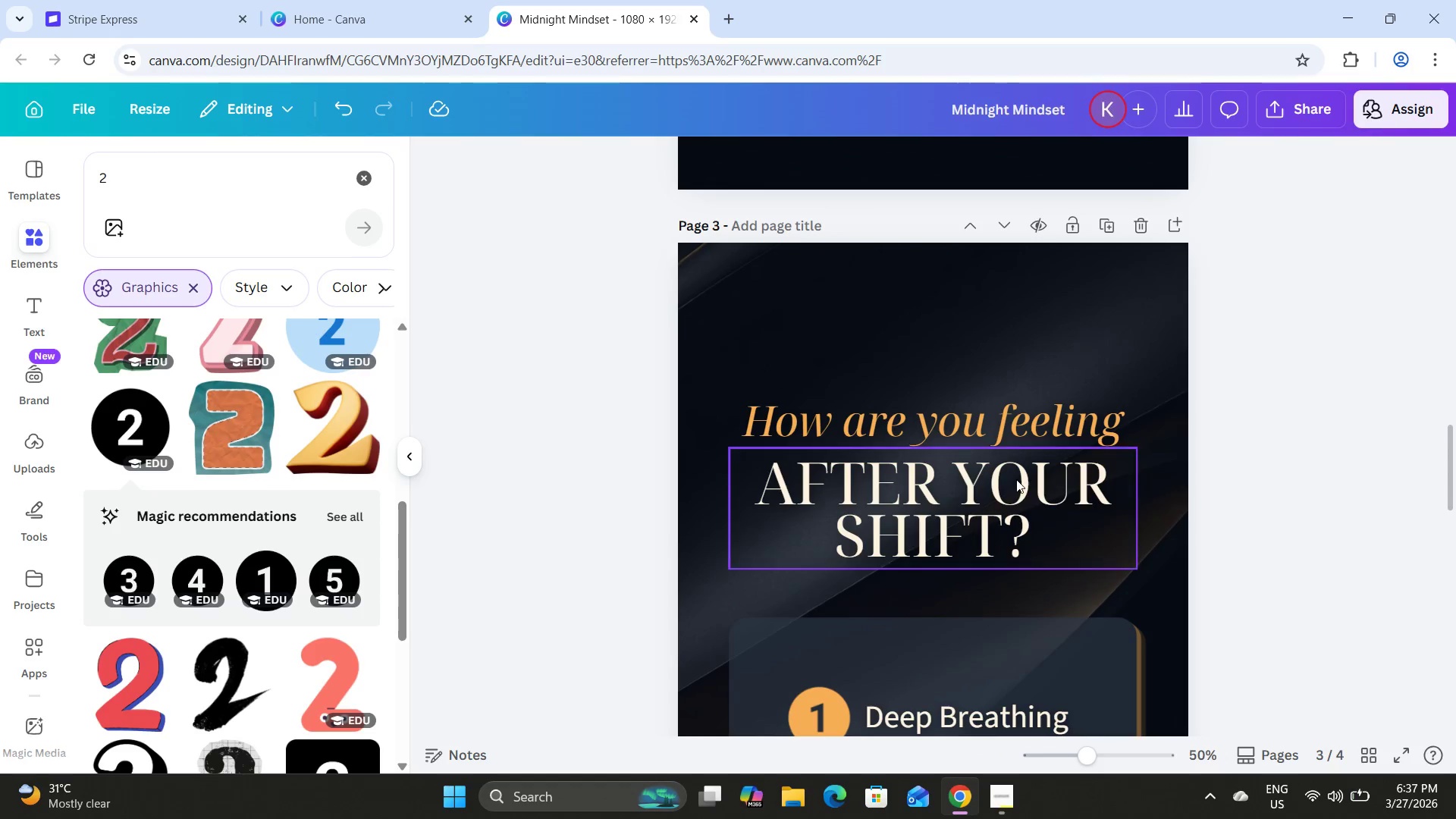 
left_click([1011, 479])
 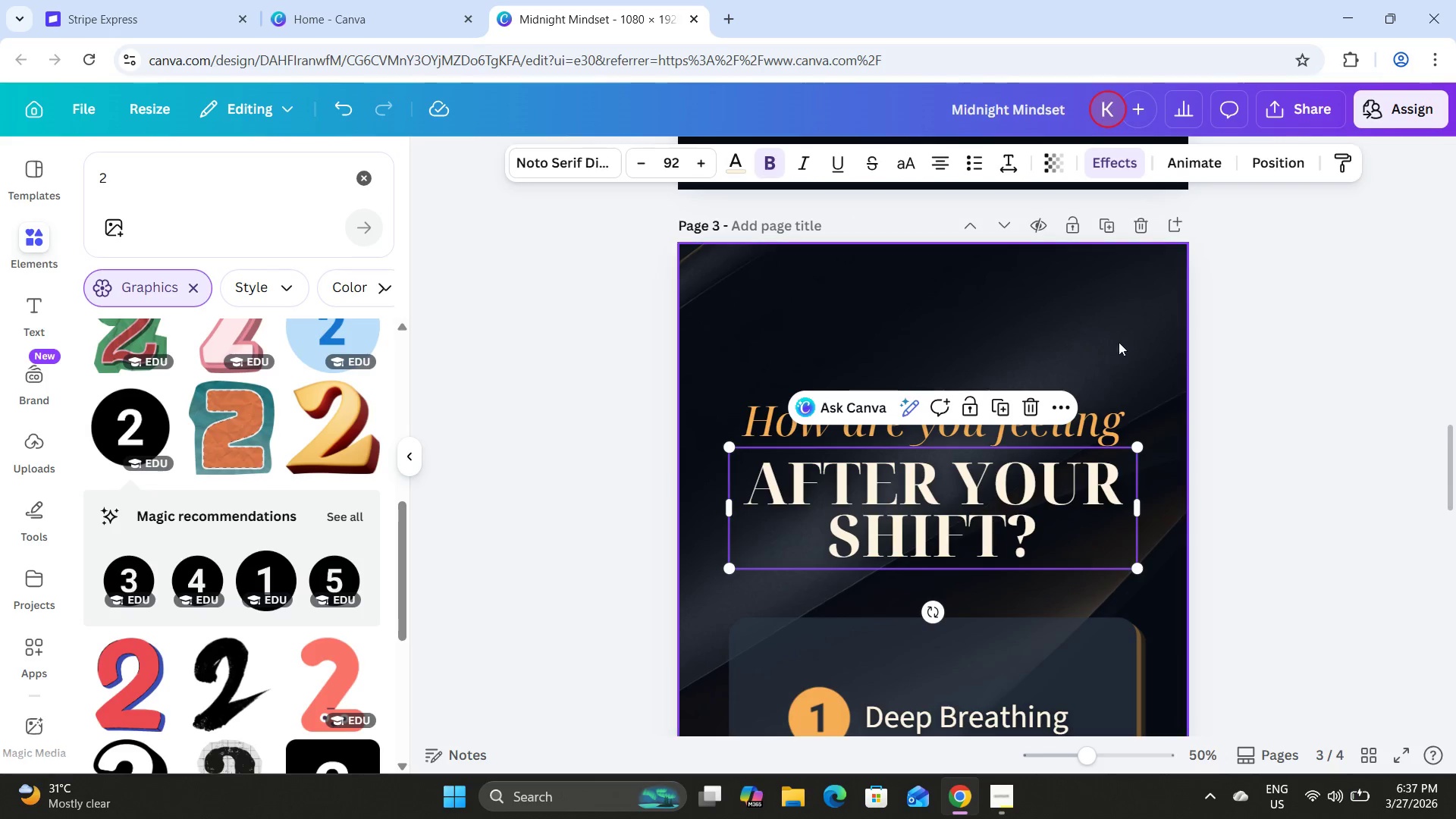 
left_click([1256, 413])
 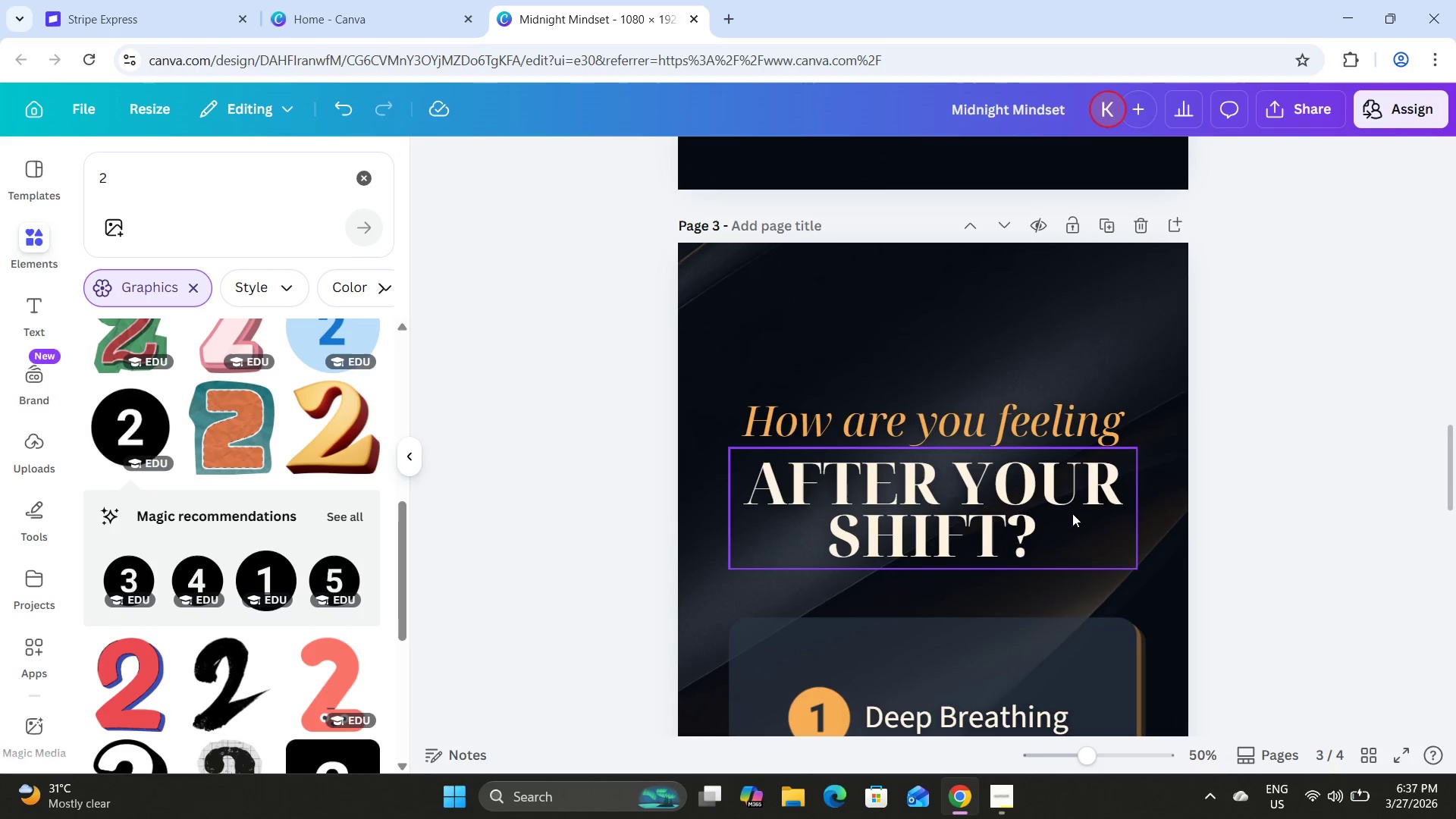 
left_click([1072, 513])
 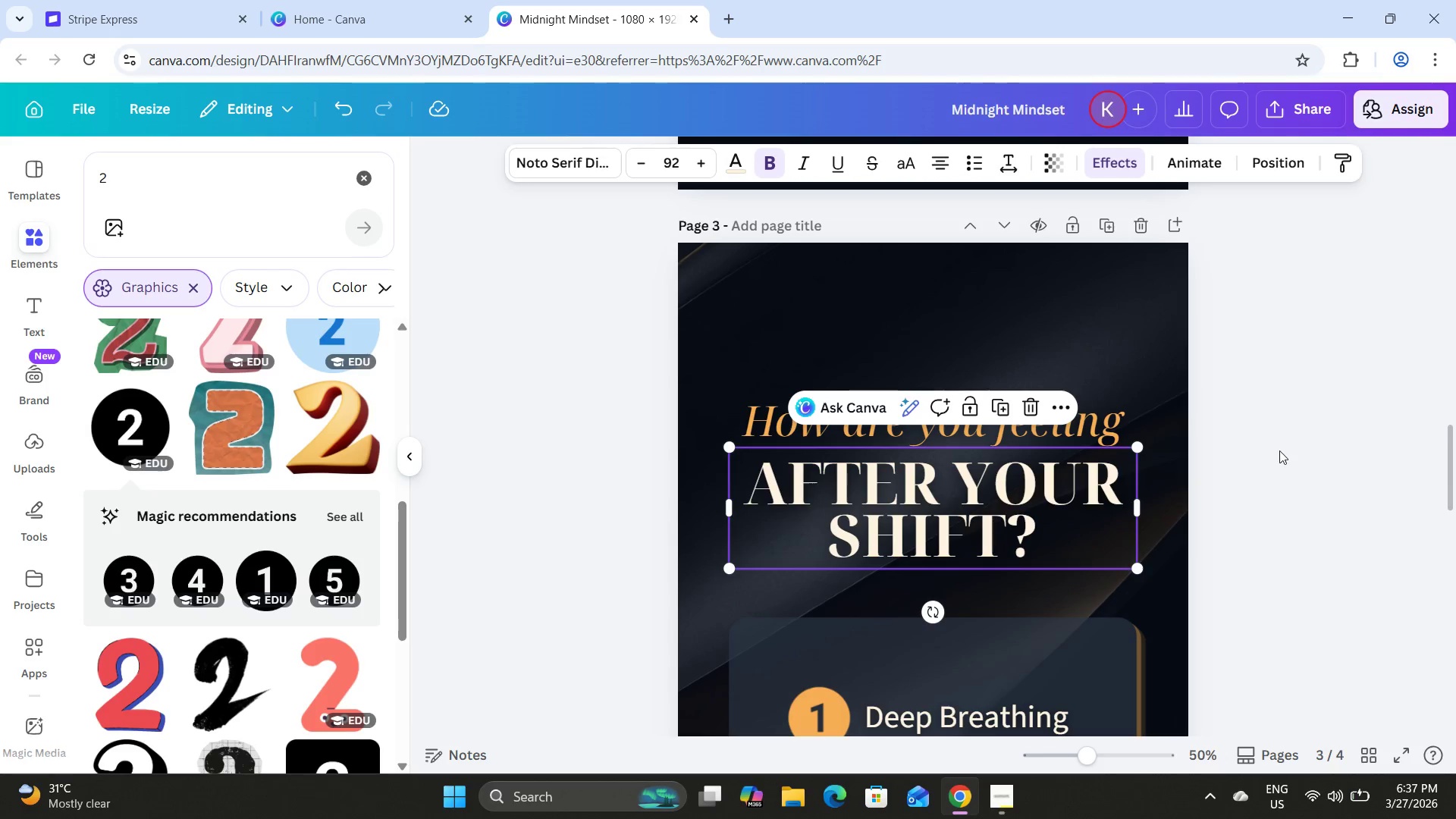 
left_click([1279, 450])
 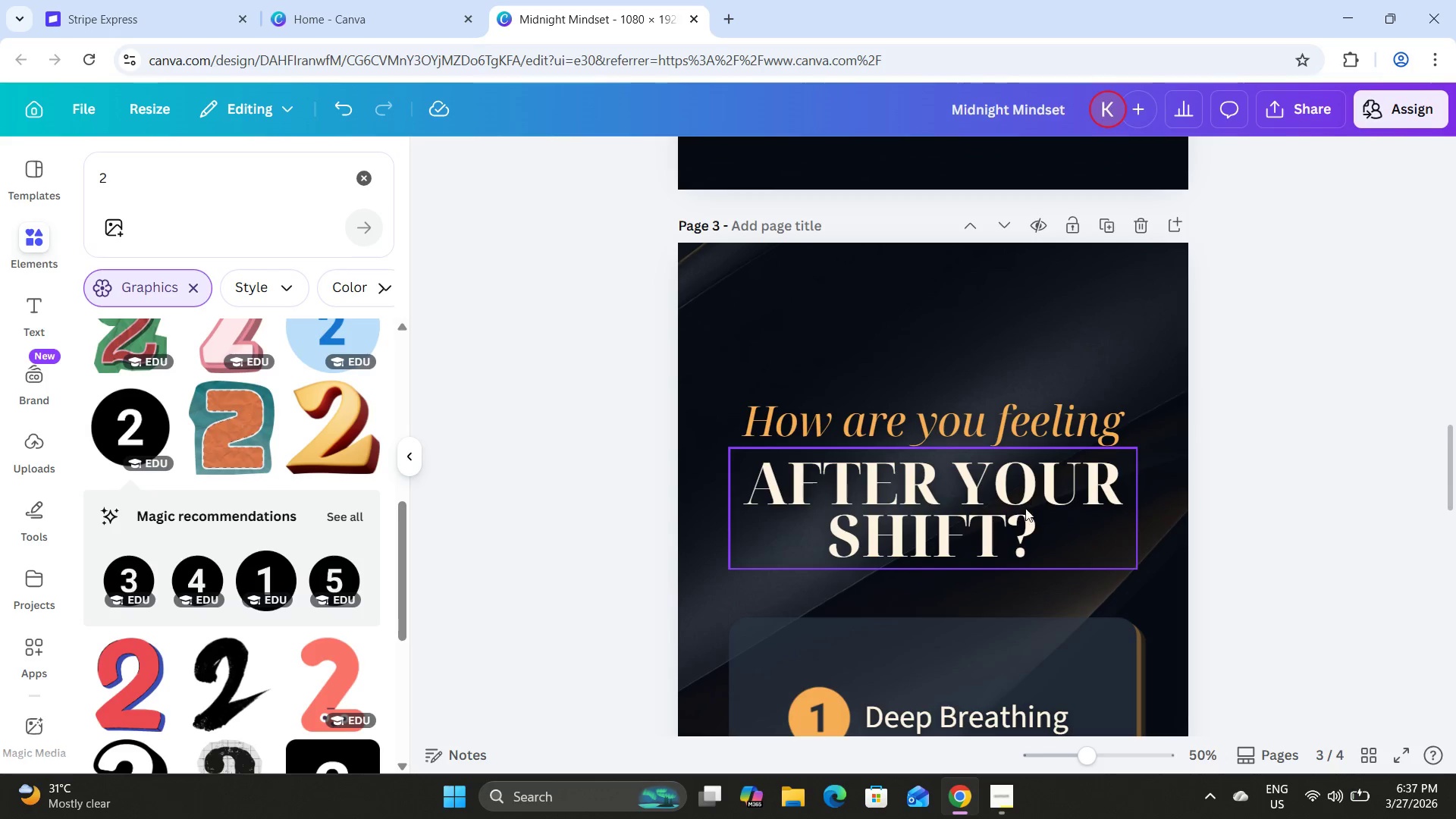 
left_click_drag(start_coordinate=[1024, 512], to_coordinate=[1022, 506])
 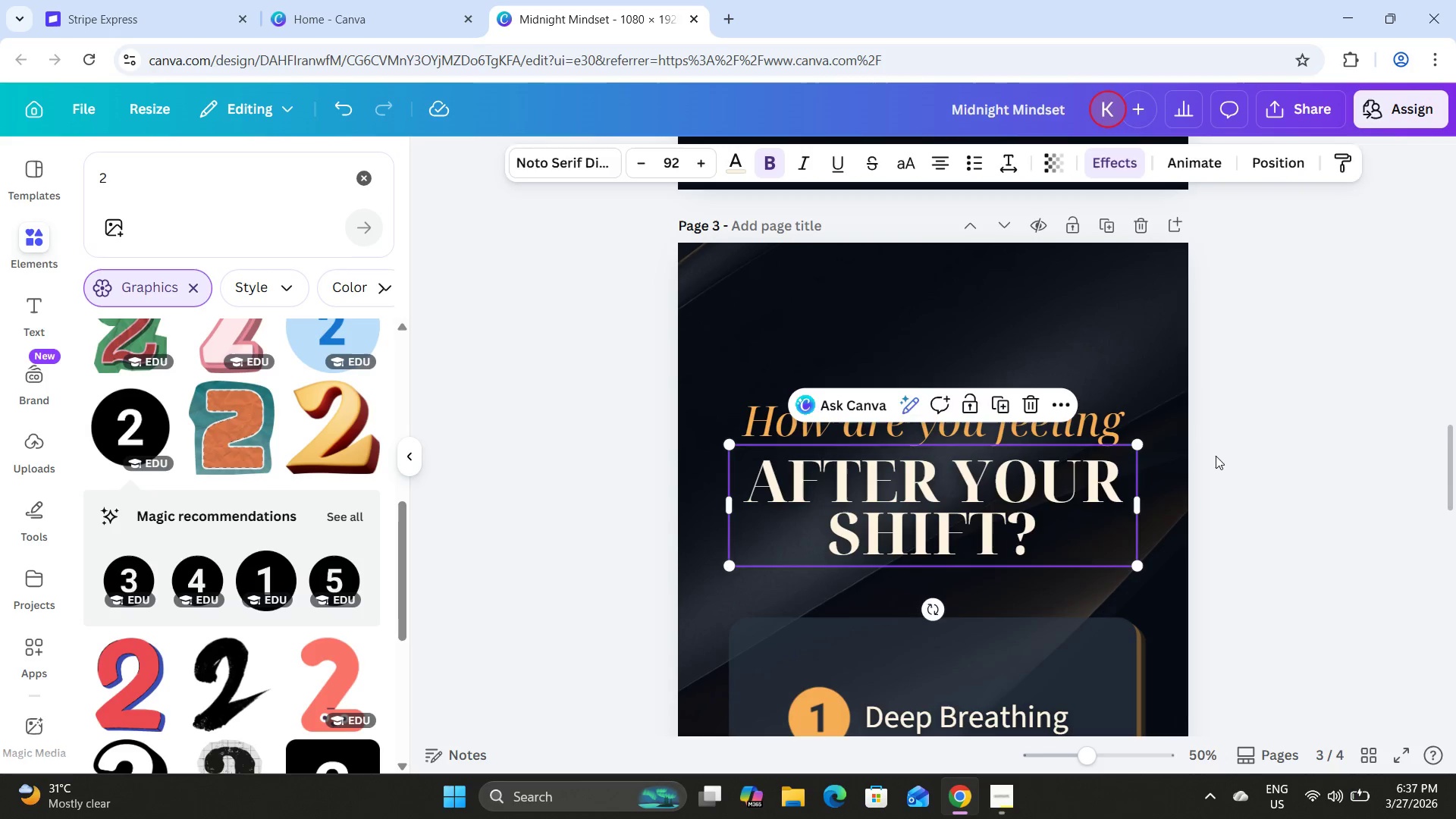 
left_click([1216, 456])
 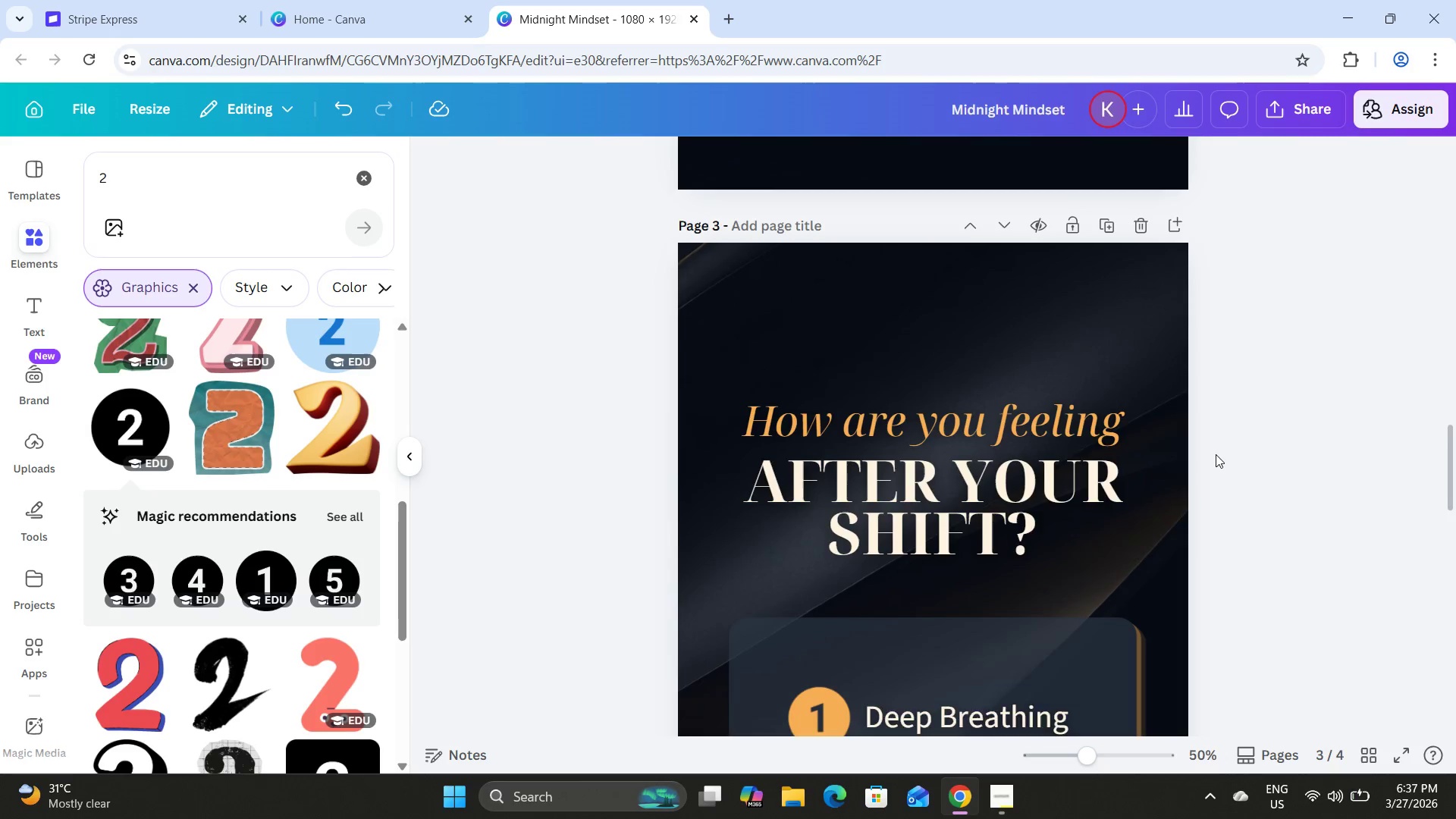 
scroll: coordinate [1216, 454], scroll_direction: none, amount: 0.0
 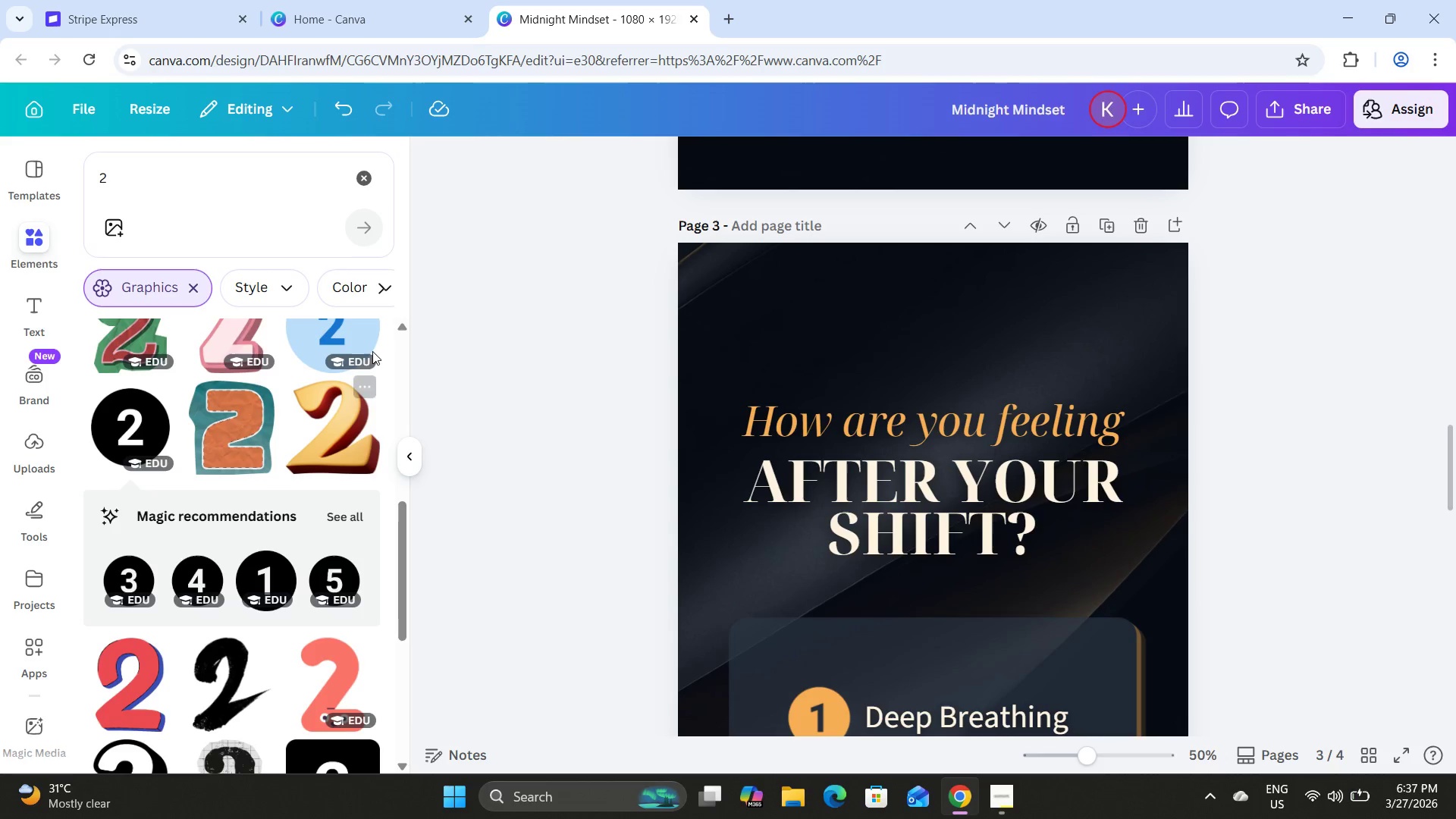 
left_click_drag(start_coordinate=[169, 178], to_coordinate=[64, 165])
 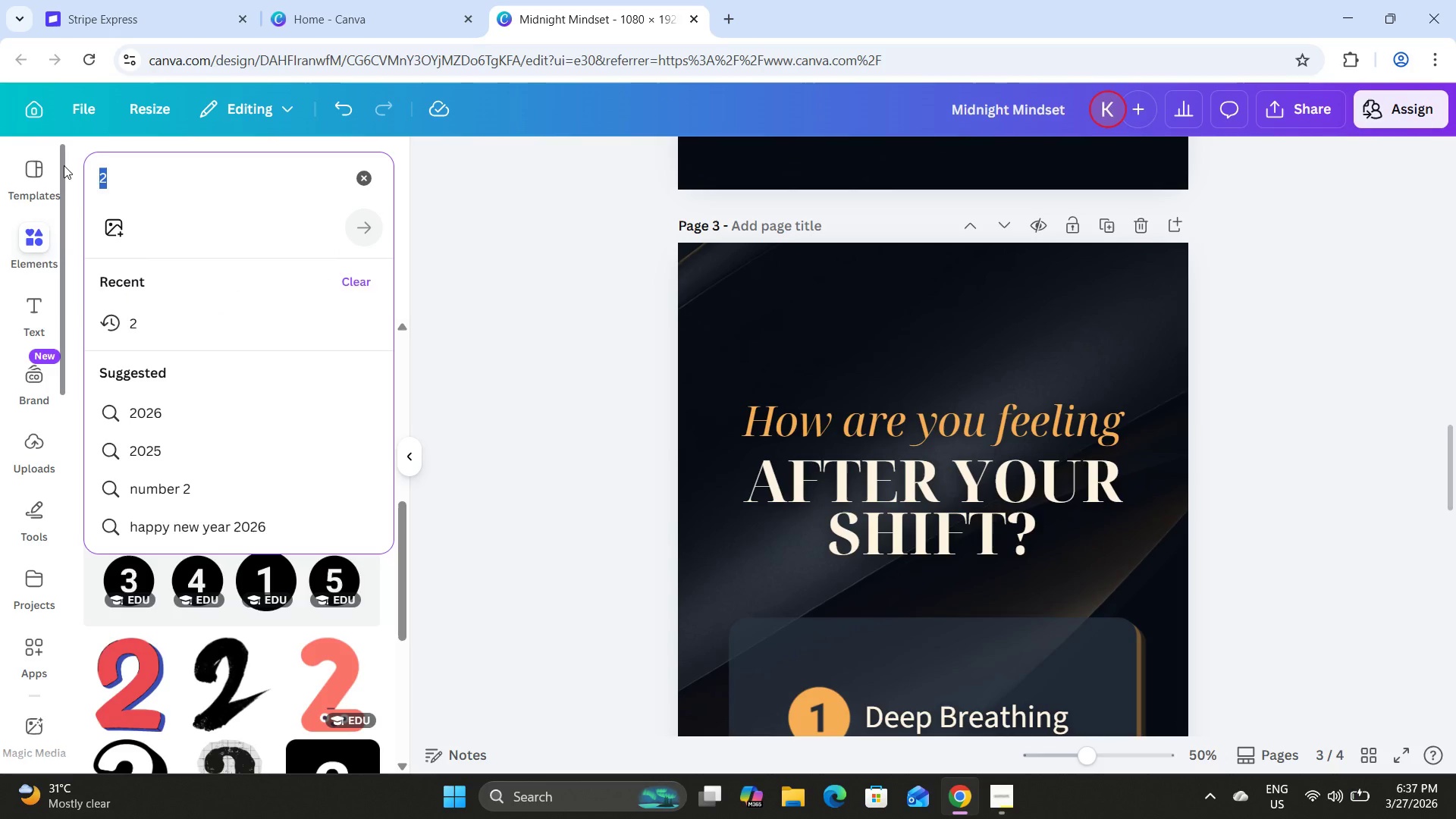 
type(li)
 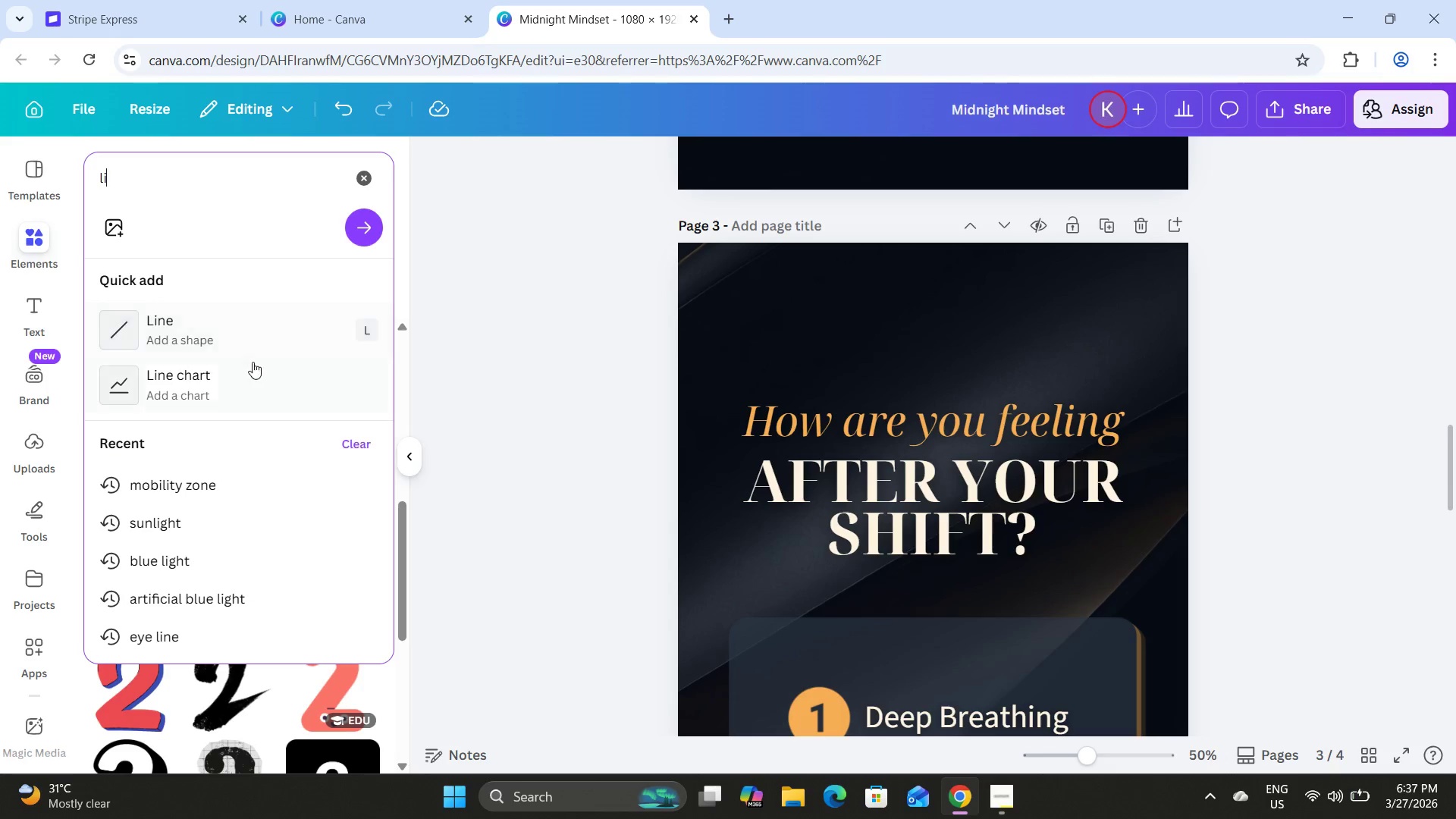 
left_click([240, 336])
 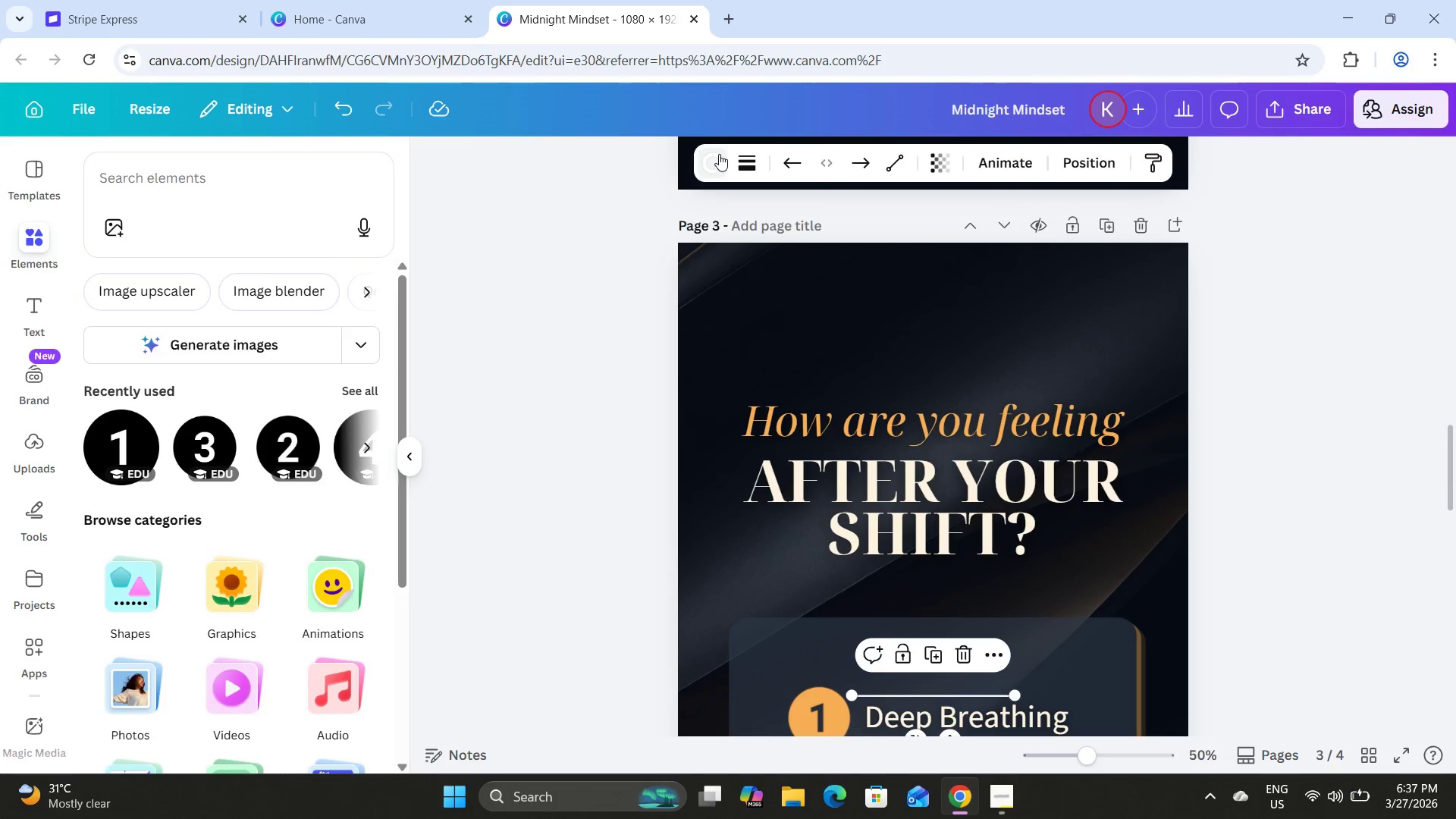 
left_click([279, 305])
 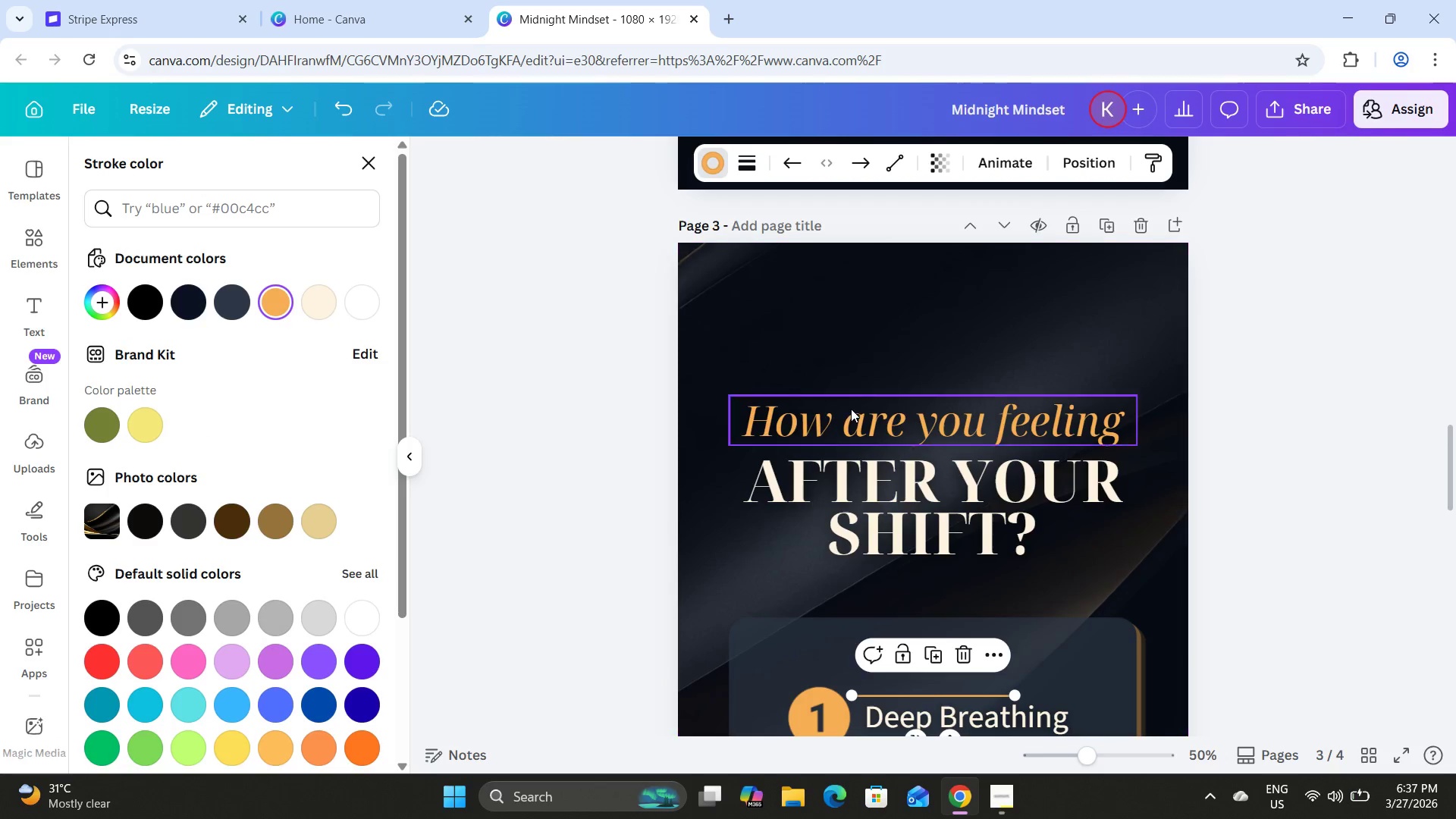 
scroll: coordinate [852, 409], scroll_direction: down, amount: 1.0
 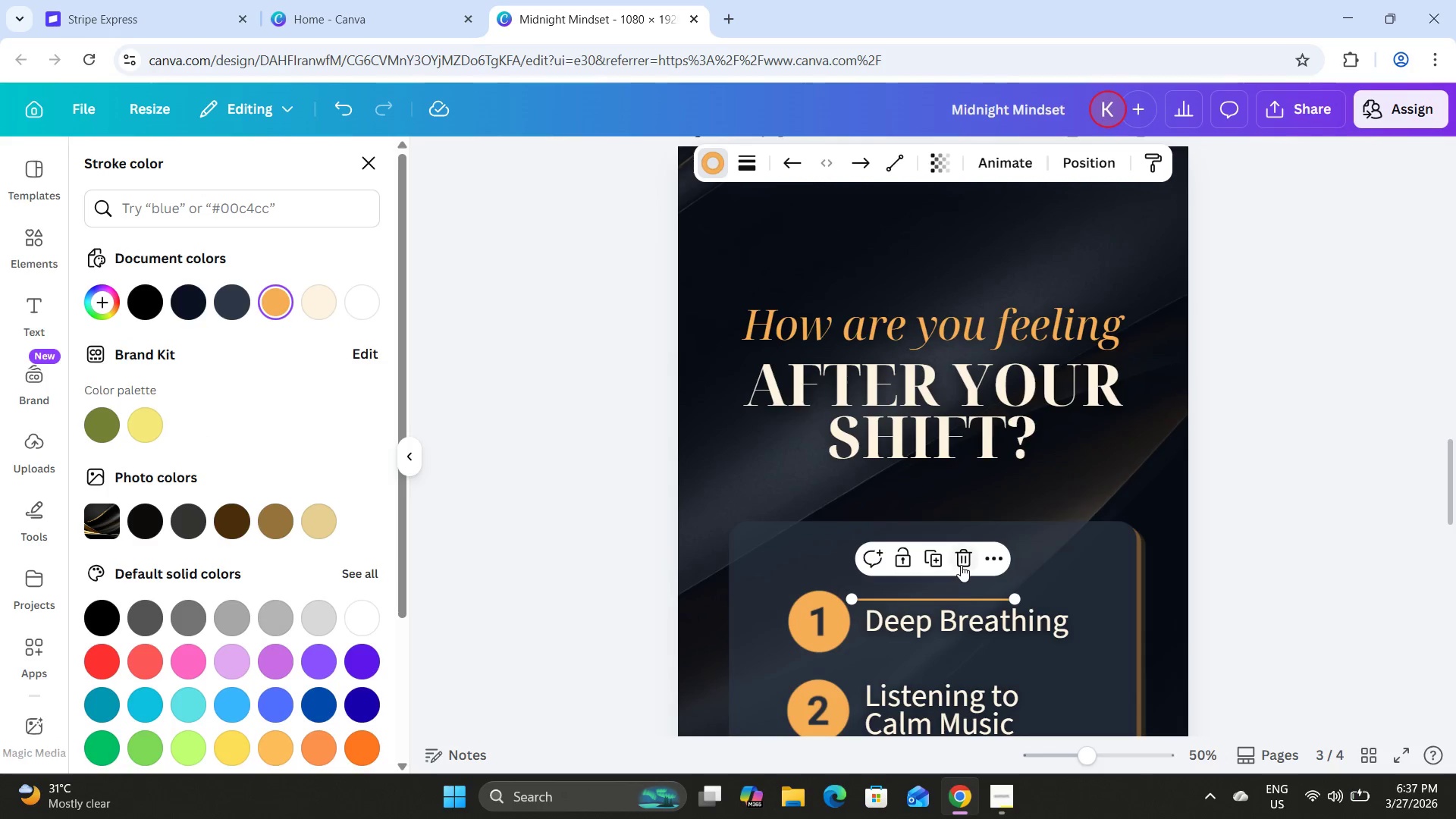 
left_click_drag(start_coordinate=[951, 600], to_coordinate=[759, 431])
 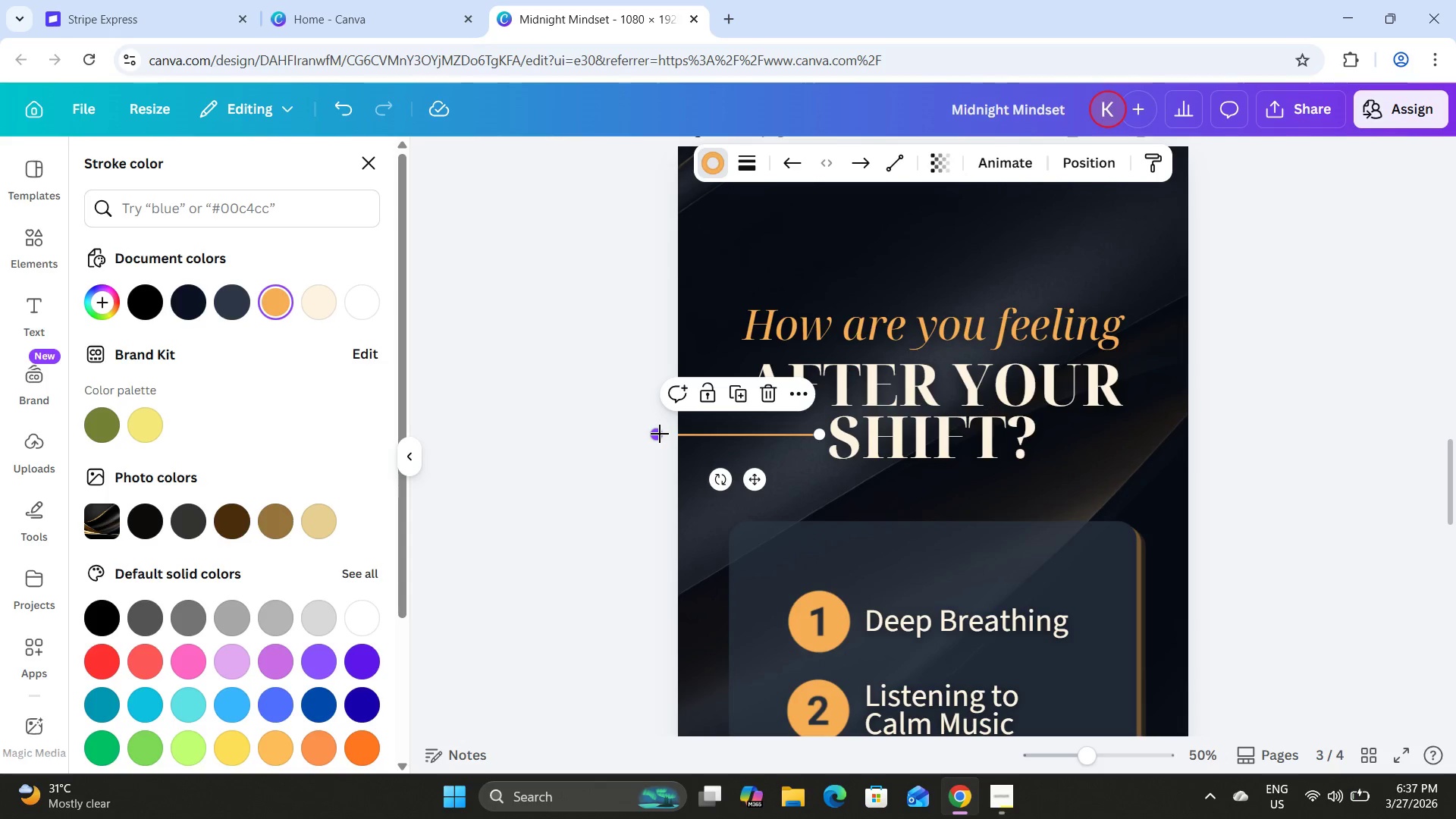 
left_click_drag(start_coordinate=[660, 434], to_coordinate=[736, 432])
 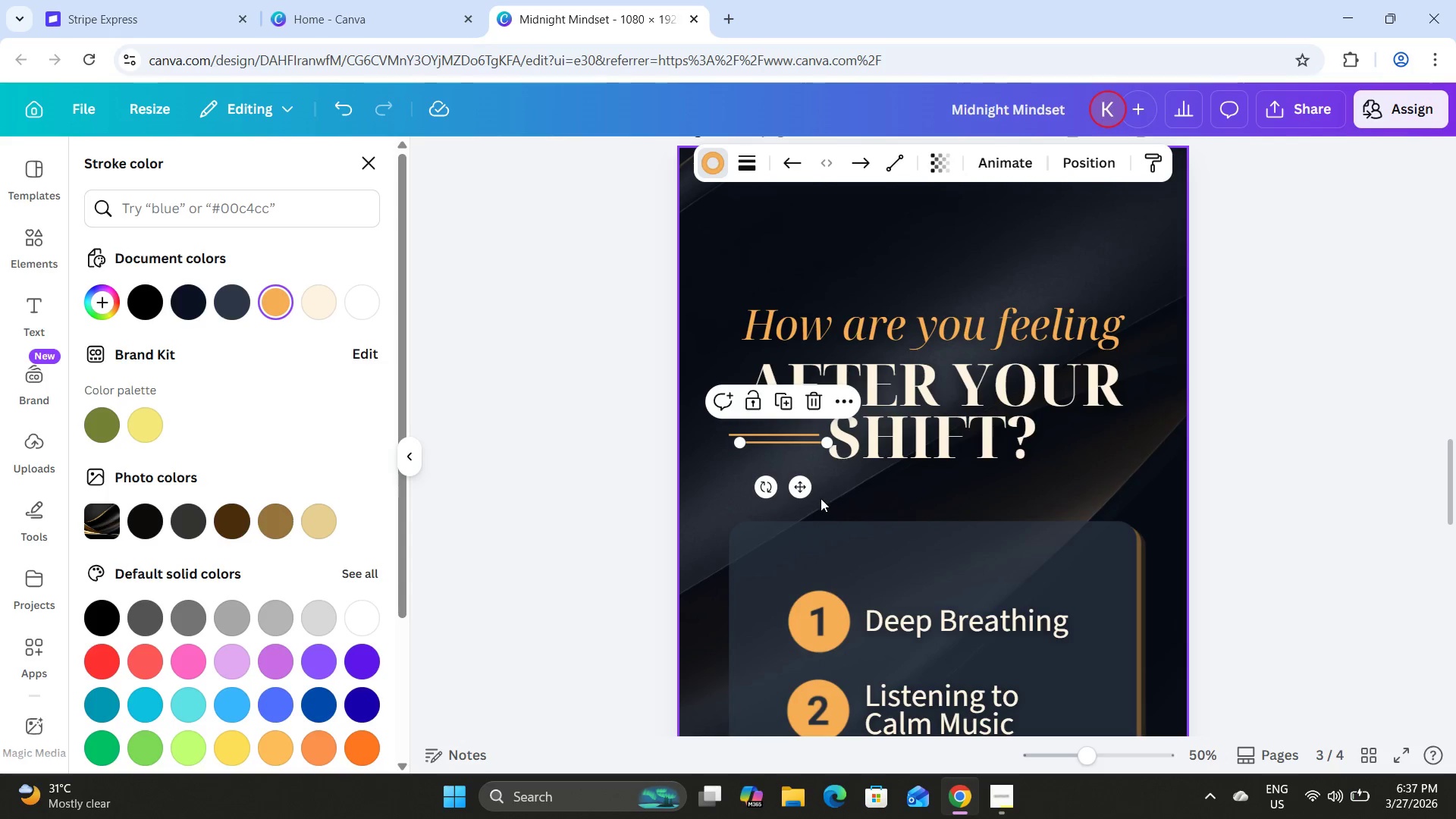 
left_click_drag(start_coordinate=[803, 485], to_coordinate=[1117, 478])
 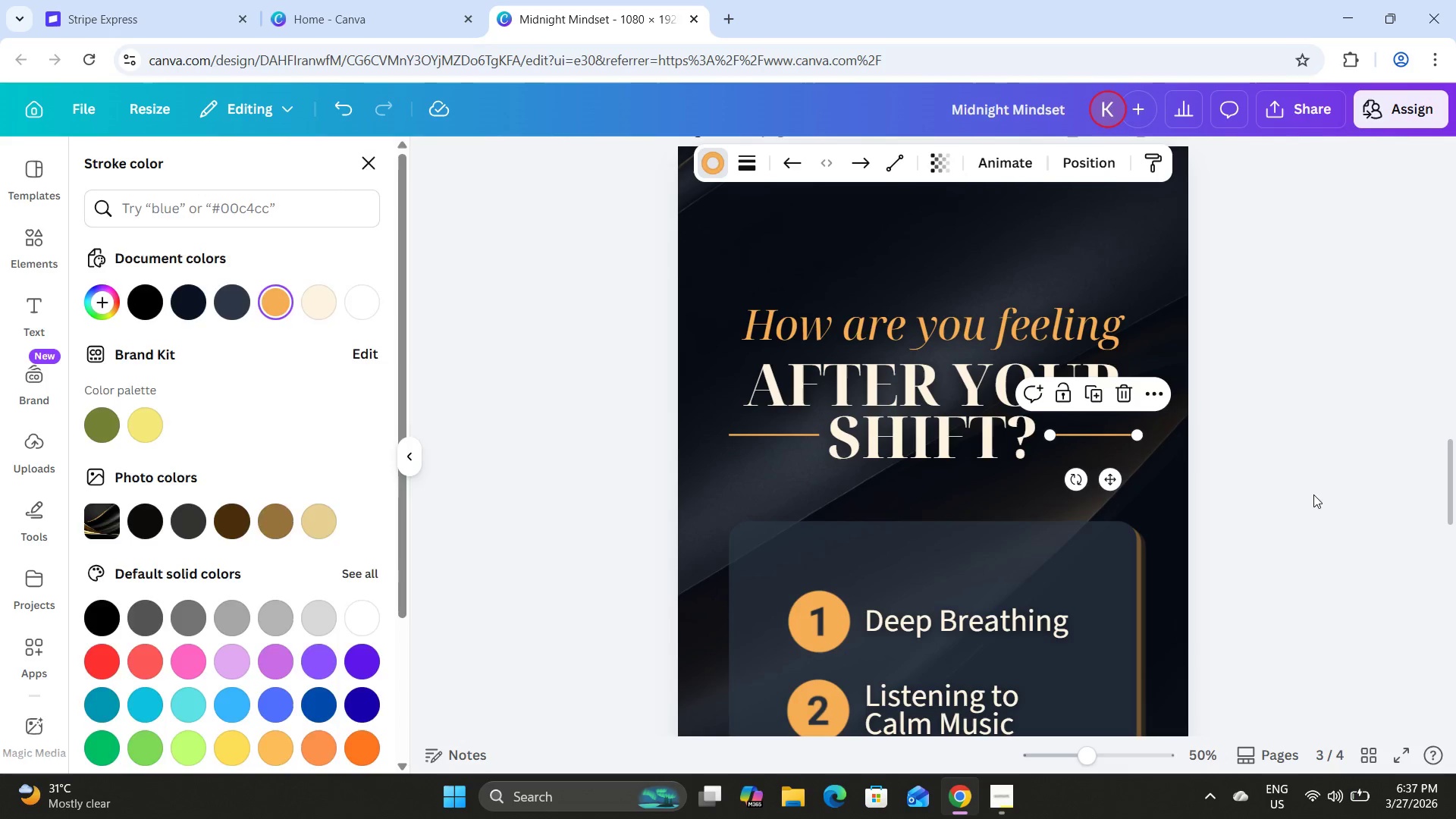 
left_click([1313, 494])
 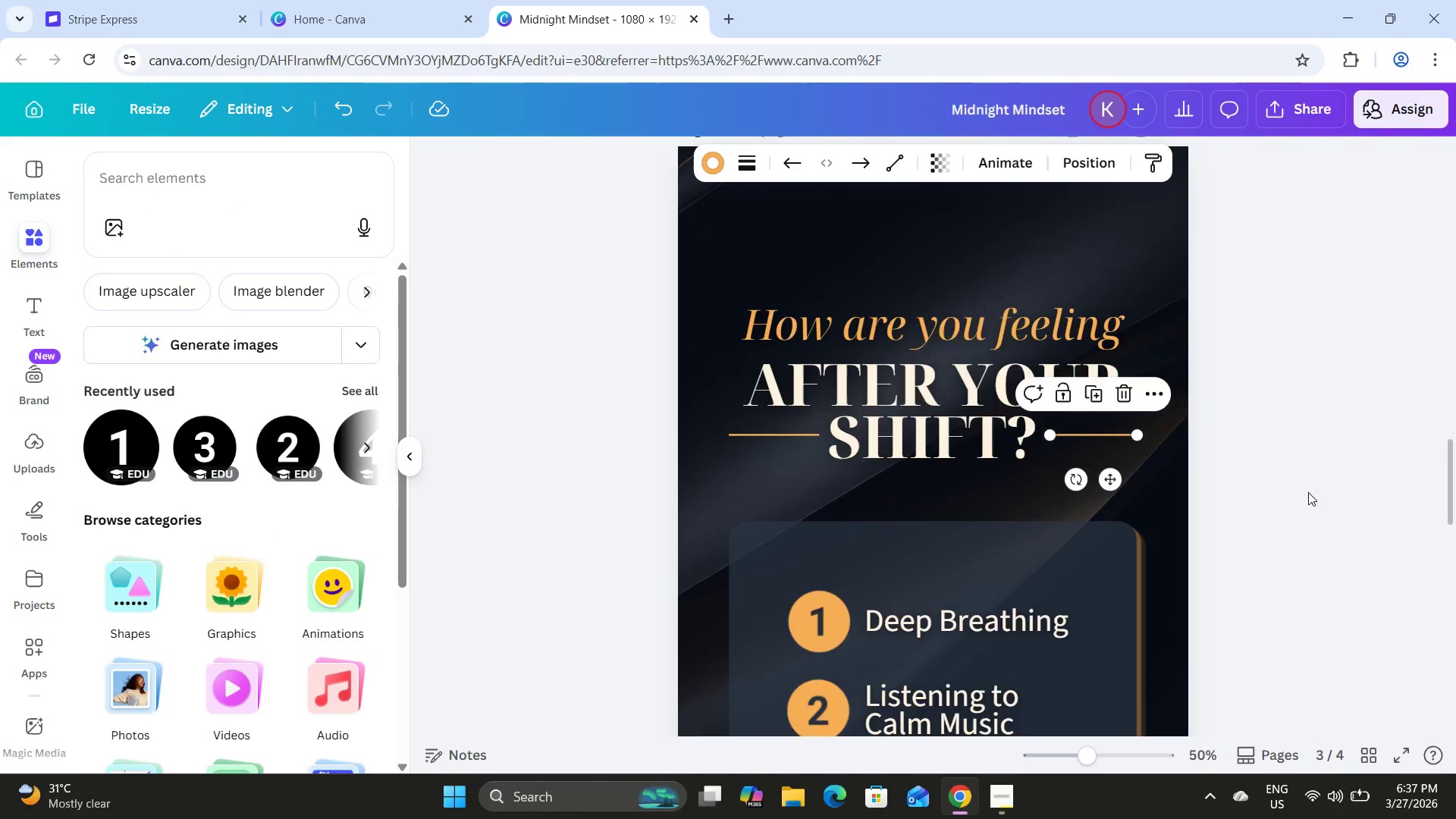 
scroll: coordinate [1308, 492], scroll_direction: down, amount: 3.0
 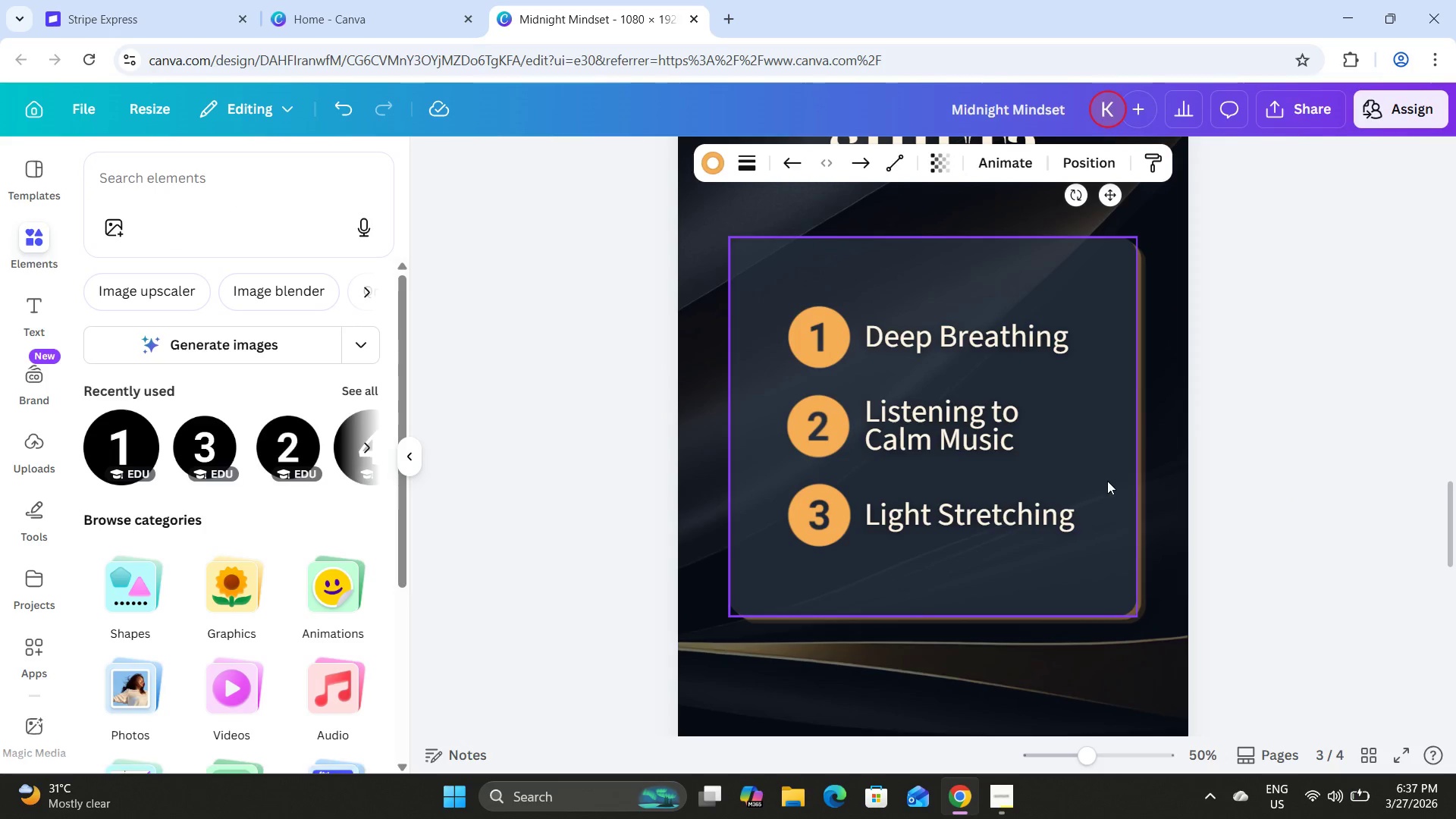 
left_click([1109, 480])
 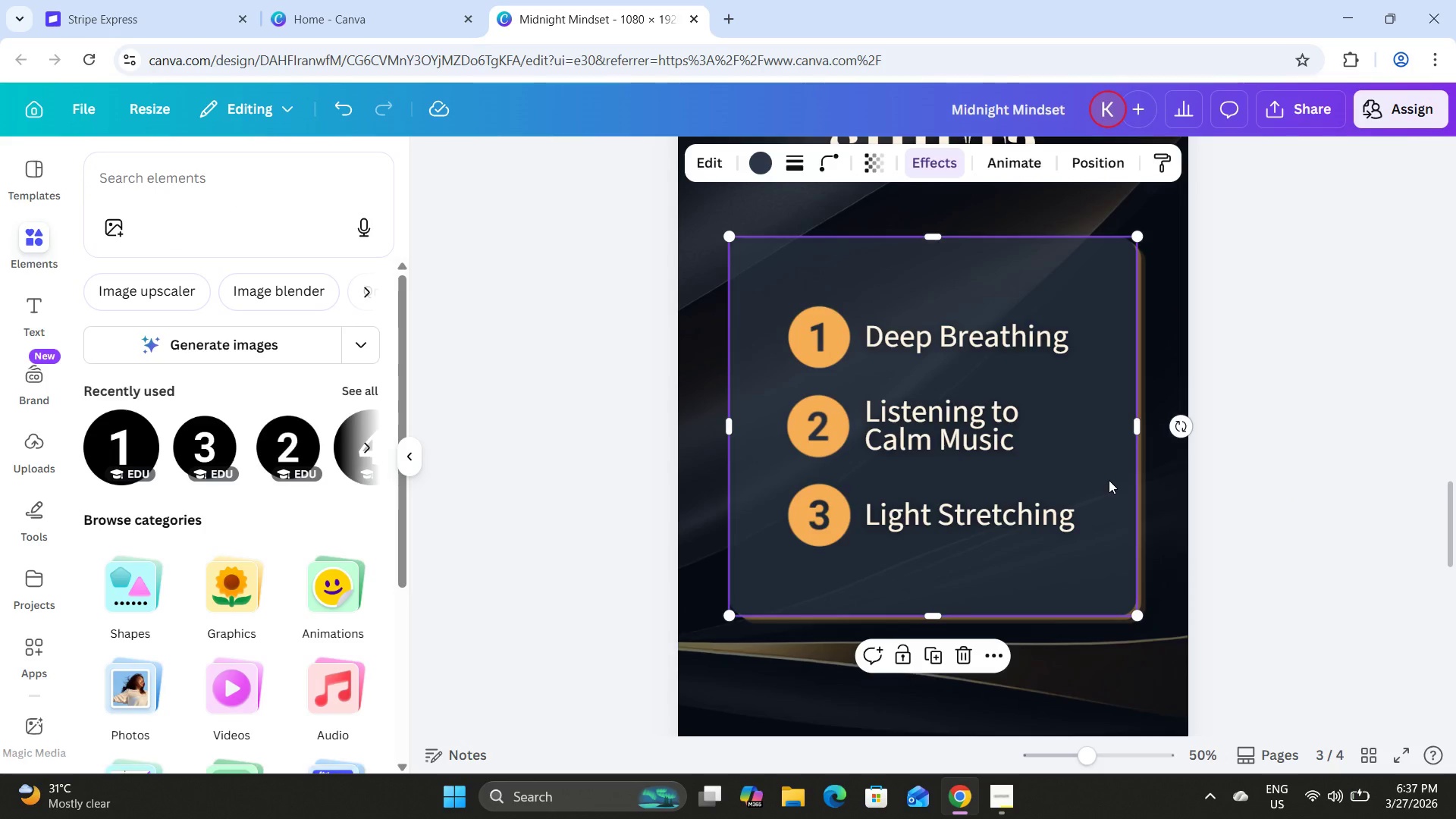 
key(Backspace)
 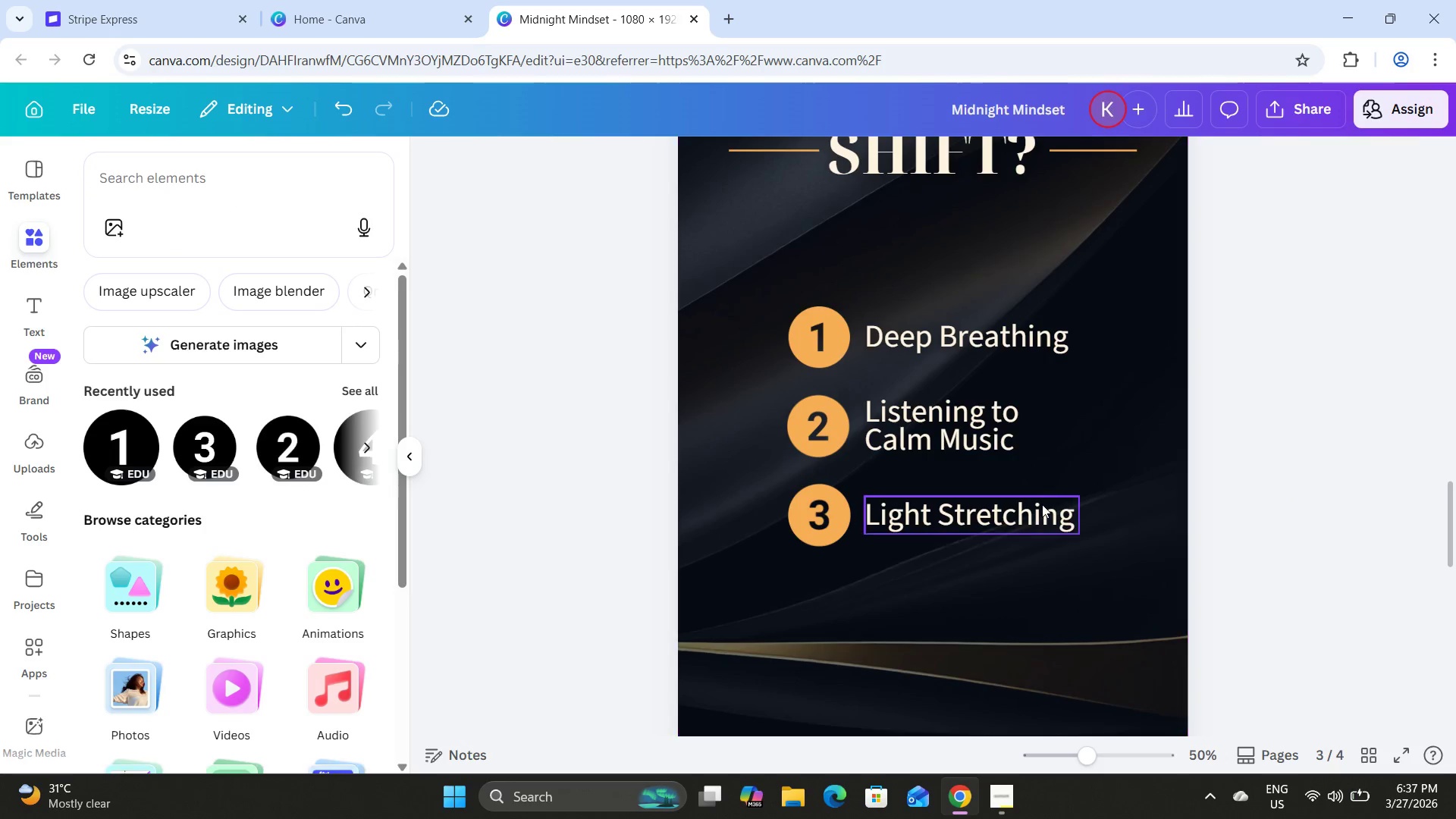 
left_click([1027, 513])
 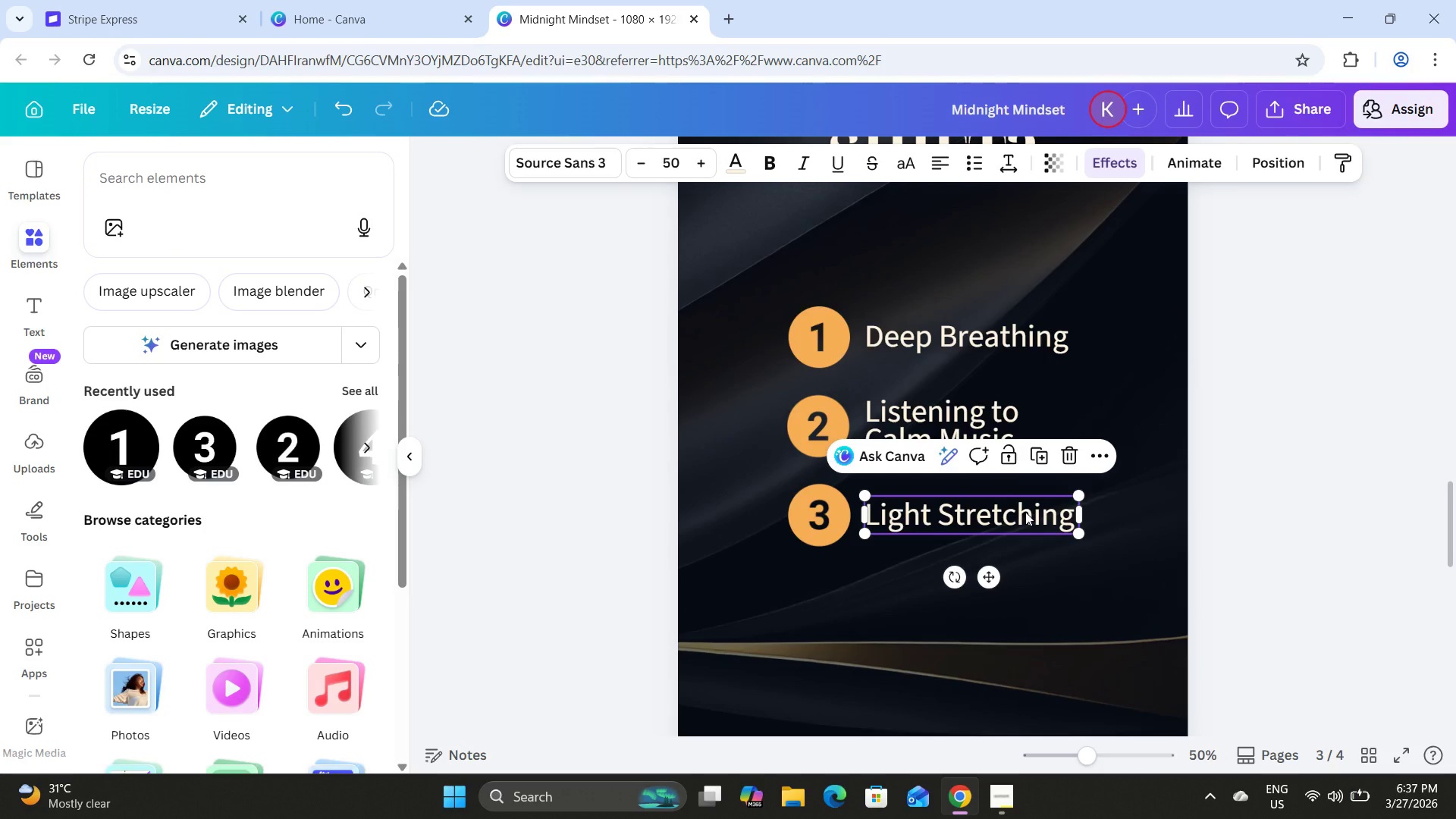 
key(Backspace)
 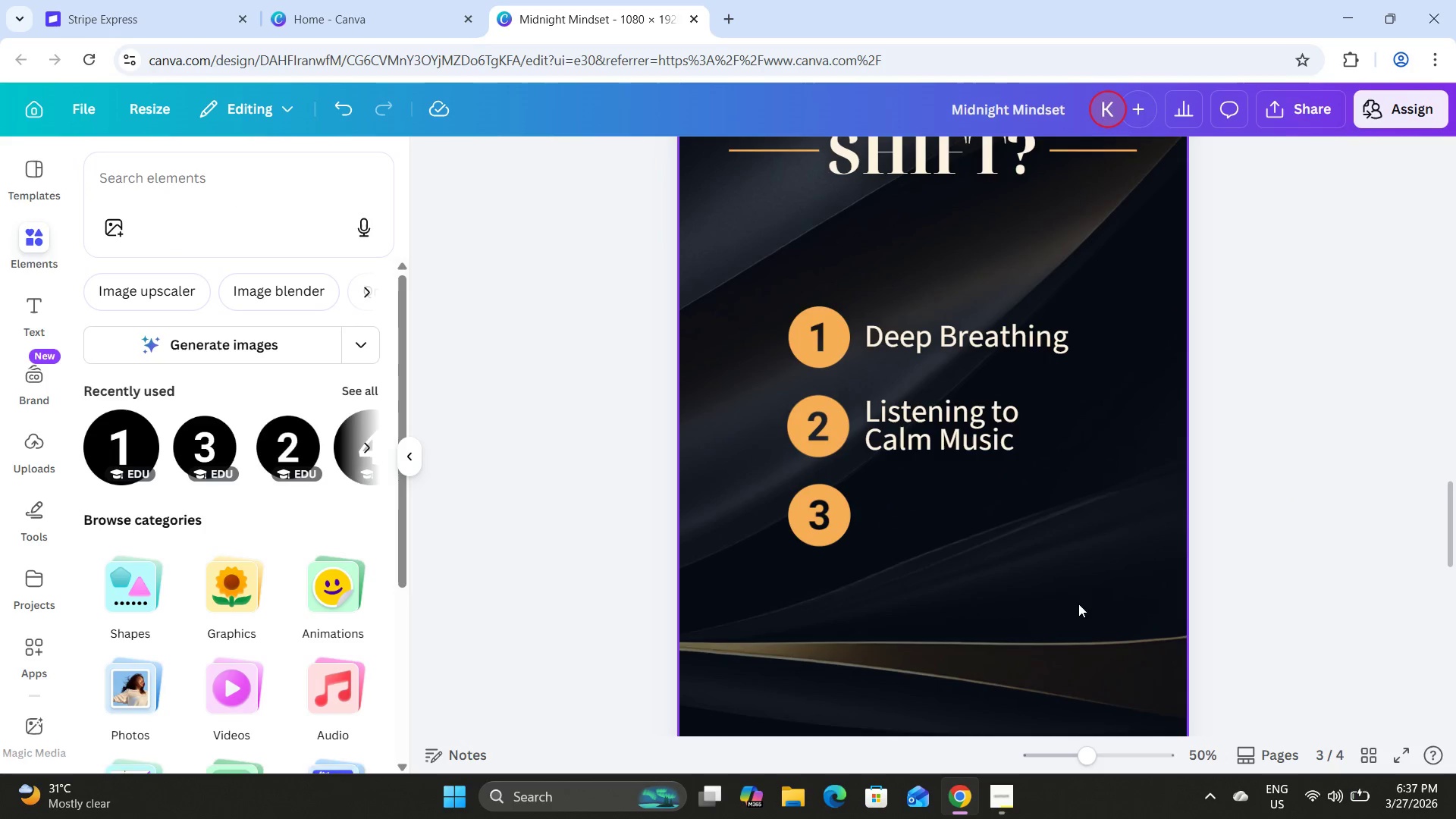 
left_click_drag(start_coordinate=[1074, 607], to_coordinate=[799, 291])
 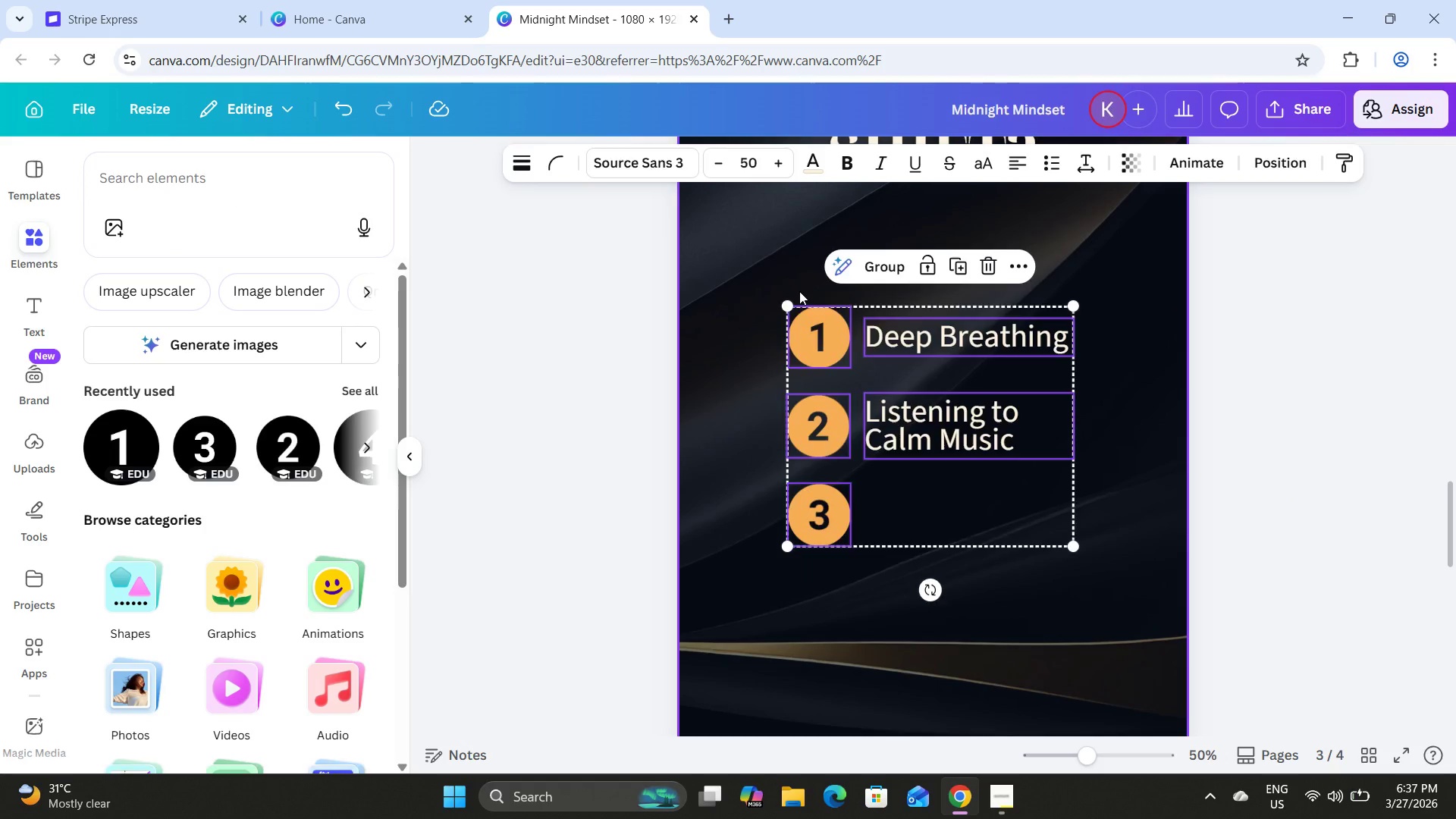 
key(Backspace)
 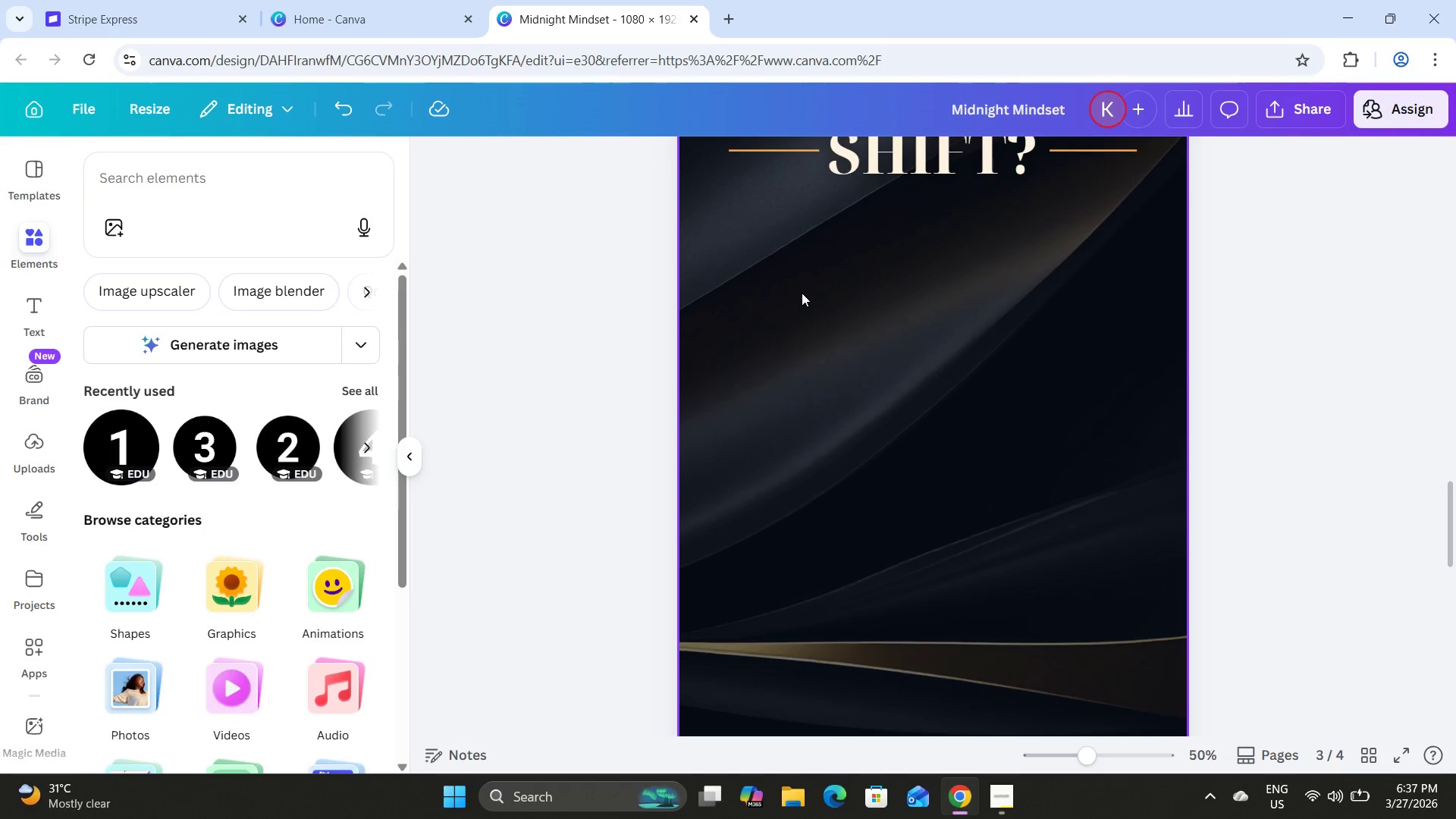 
scroll: coordinate [924, 602], scroll_direction: down, amount: 4.0
 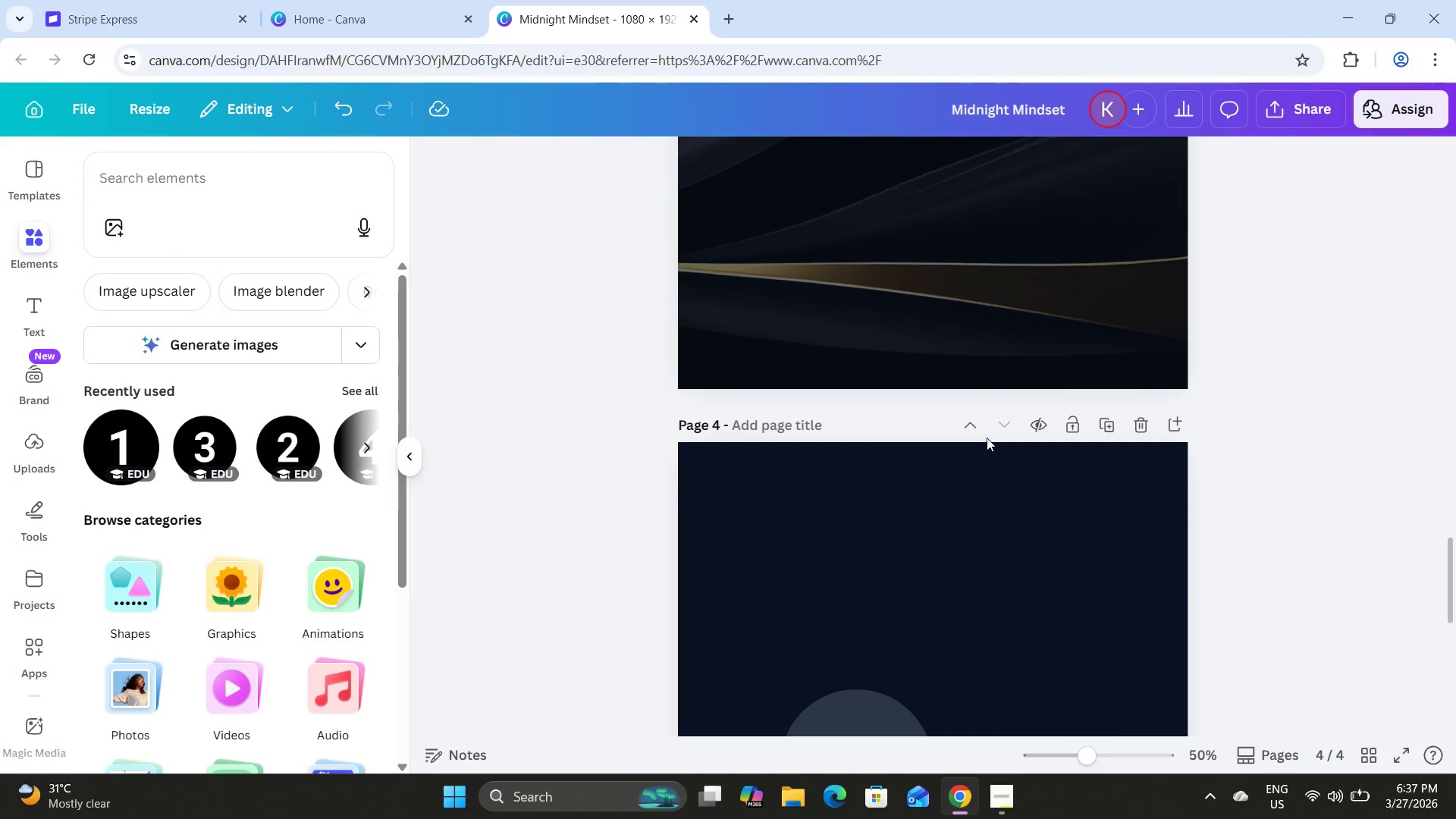 
left_click([990, 426])
 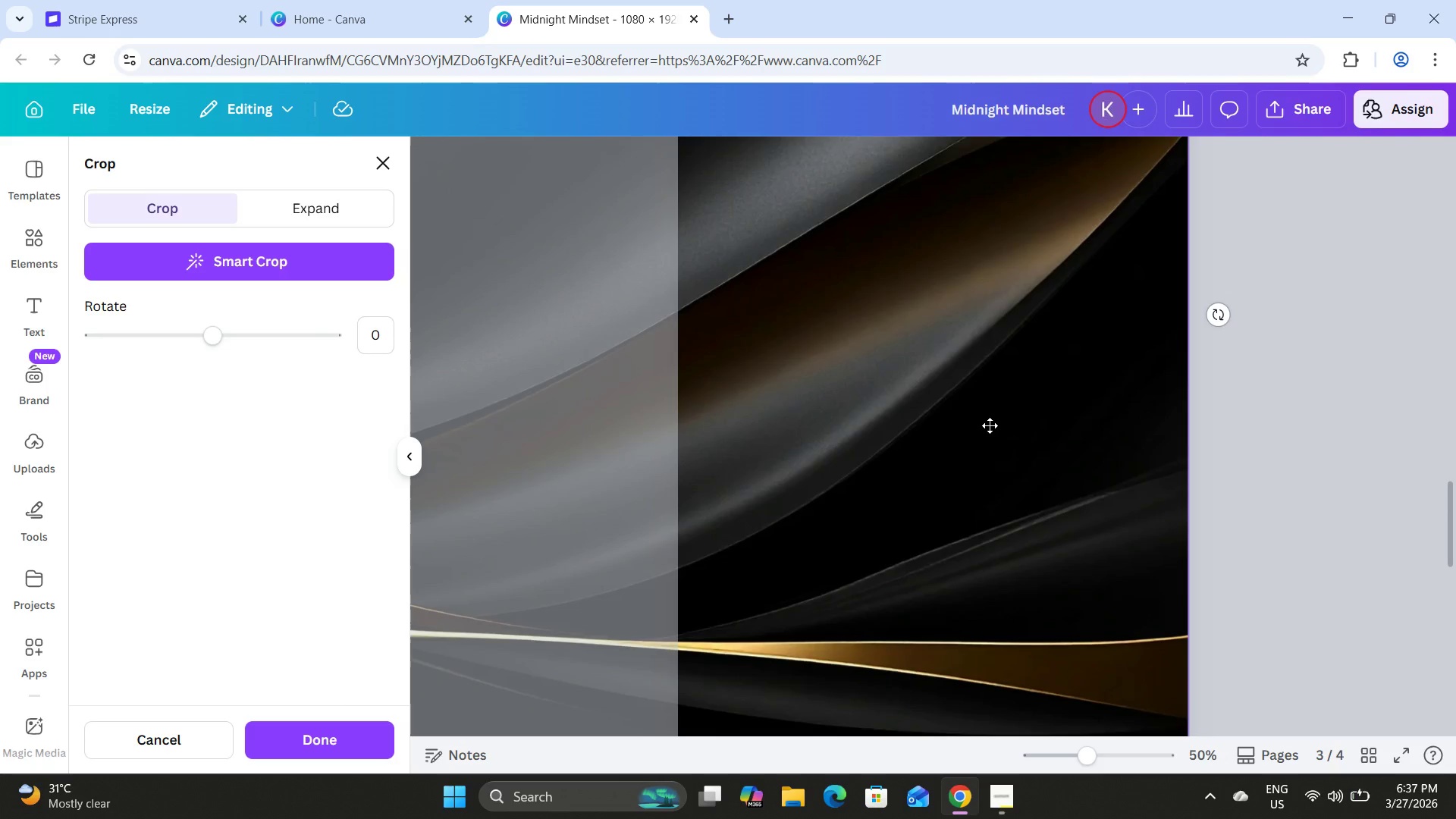 
scroll: coordinate [987, 438], scroll_direction: up, amount: 4.0
 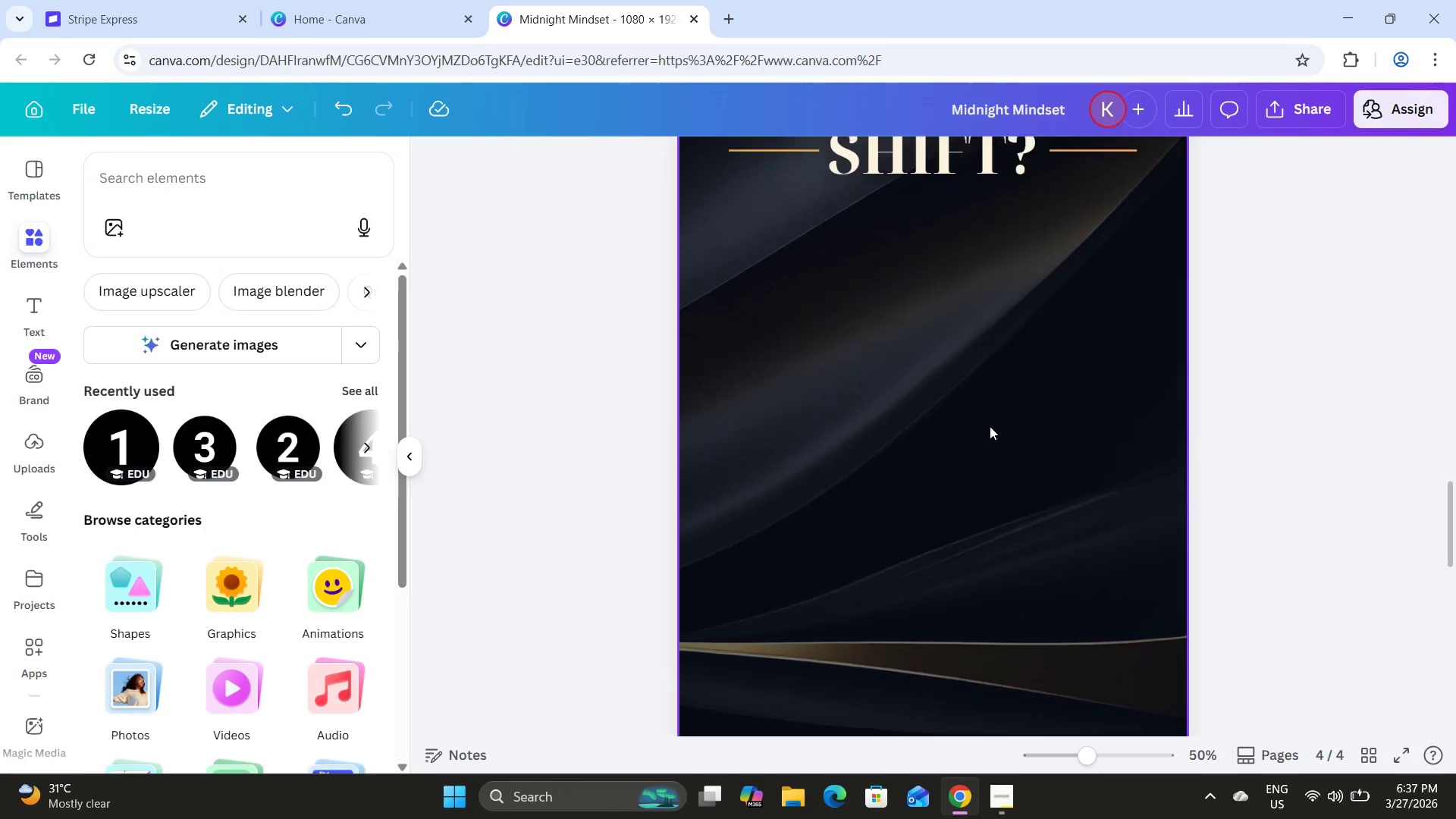 
left_click([990, 425])
 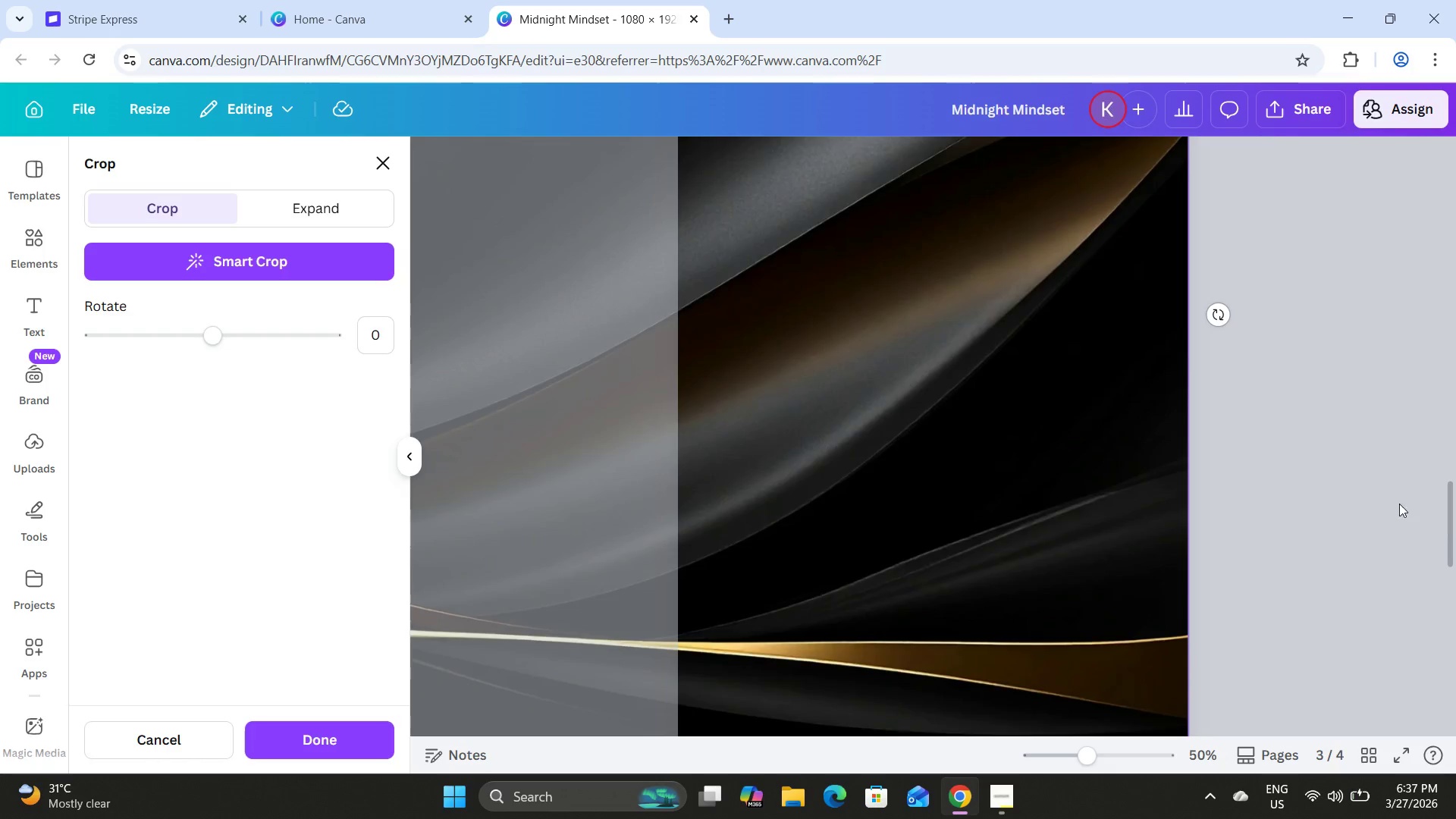 
double_click([1399, 504])
 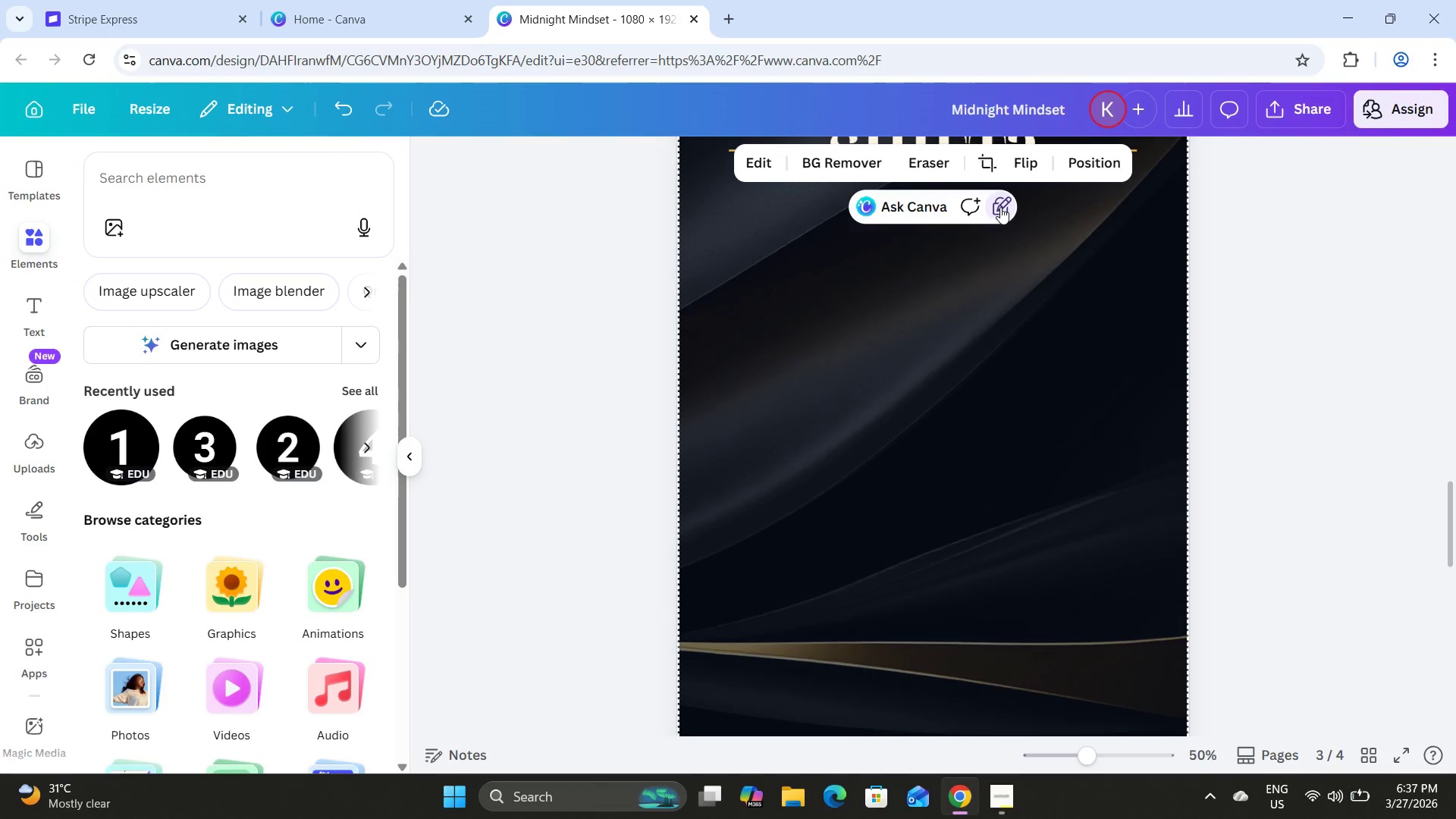 
left_click([1000, 207])
 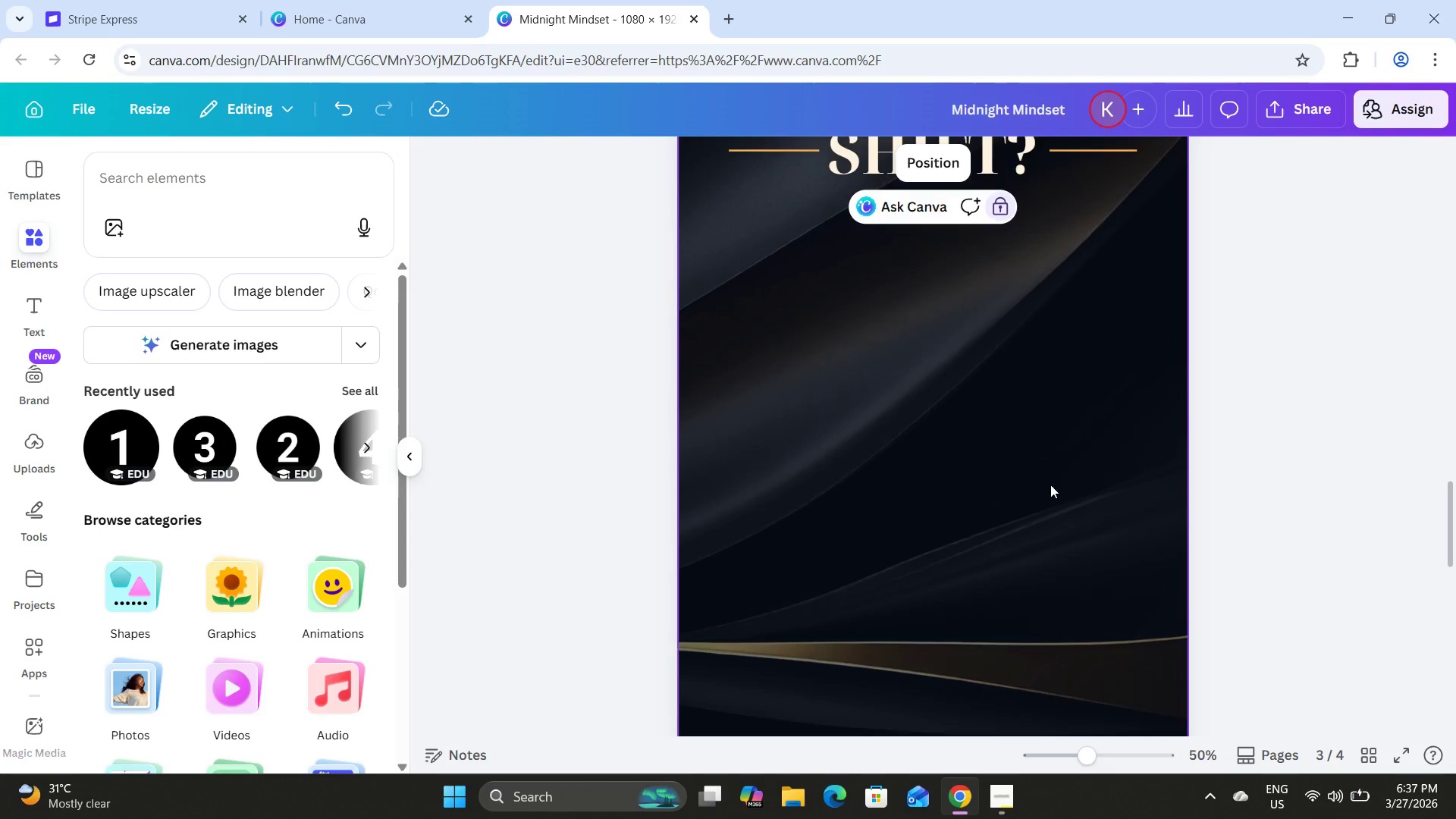 
scroll: coordinate [1050, 485], scroll_direction: up, amount: 5.0
 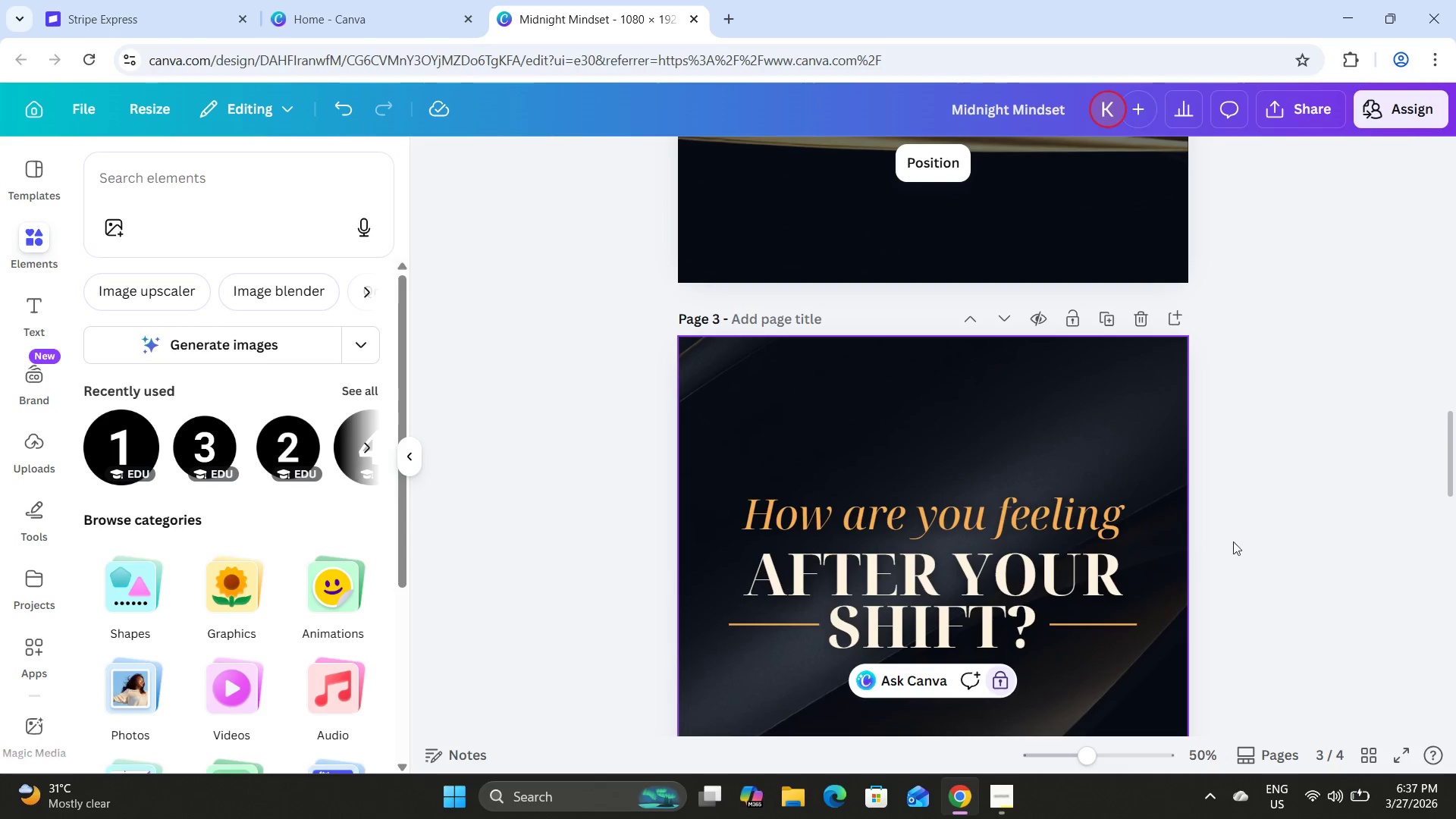 
left_click([1241, 538])
 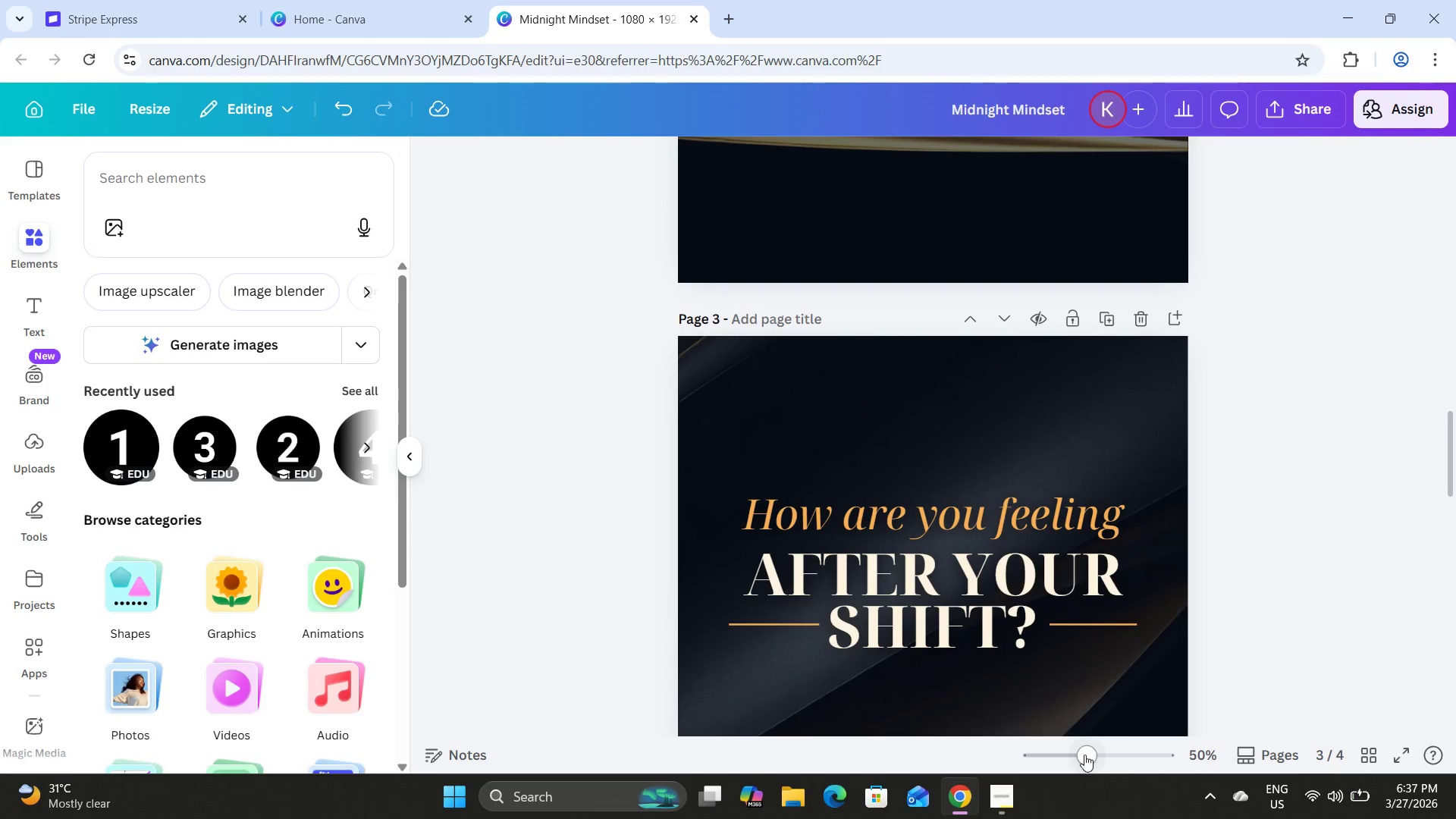 
left_click_drag(start_coordinate=[1081, 755], to_coordinate=[1068, 748])
 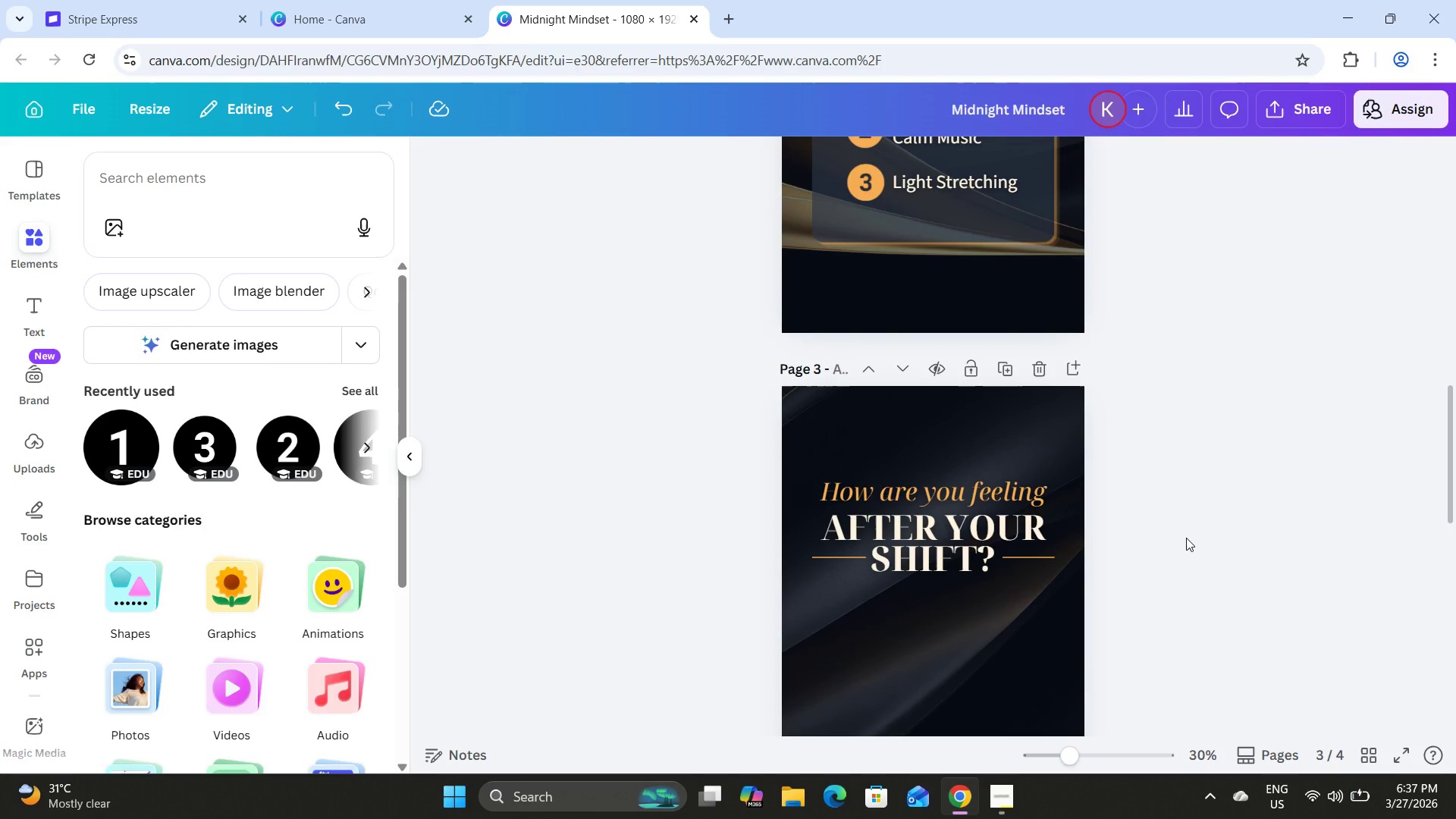 
left_click([1186, 538])
 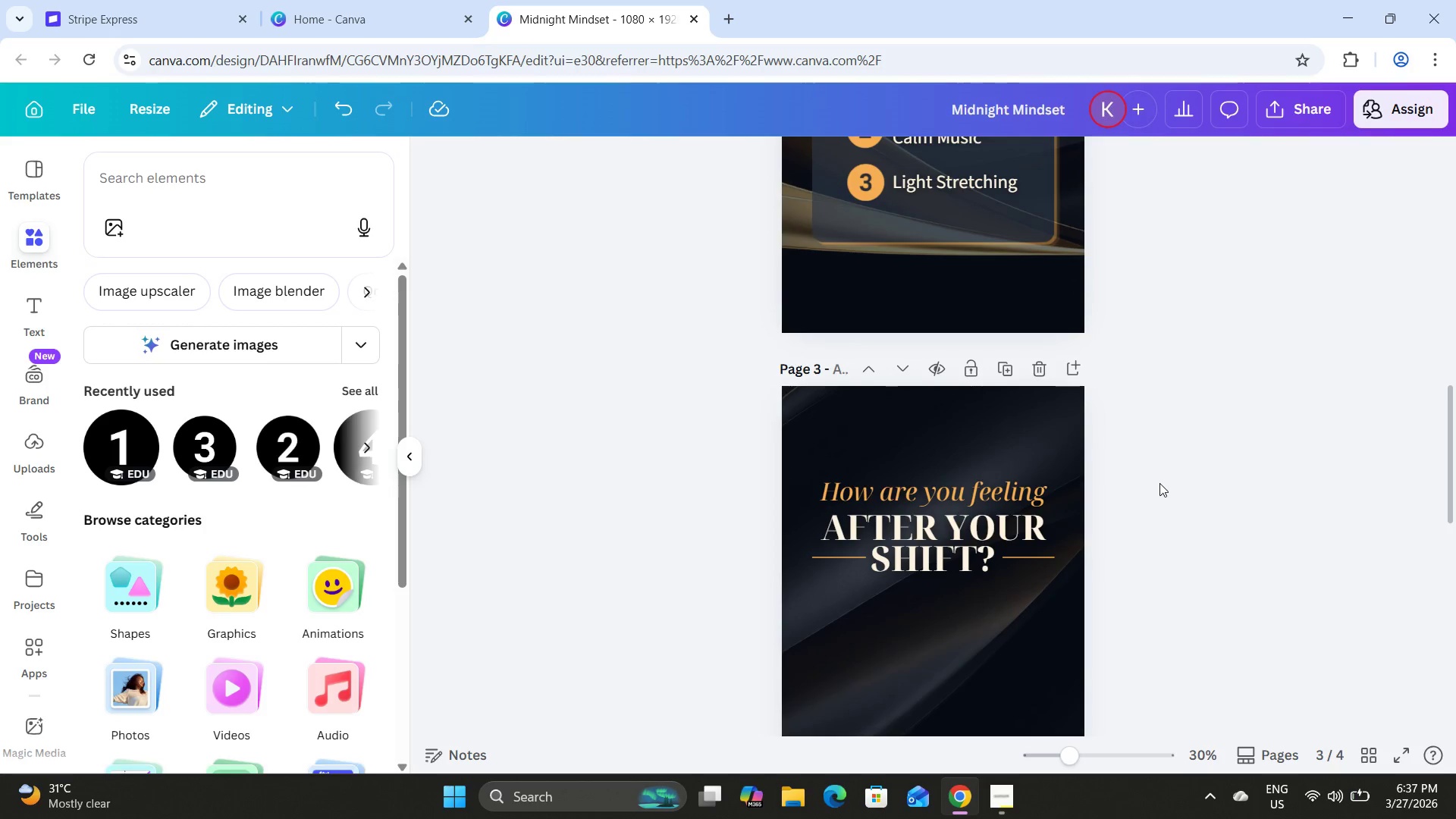 
scroll: coordinate [1157, 476], scroll_direction: down, amount: 2.0
 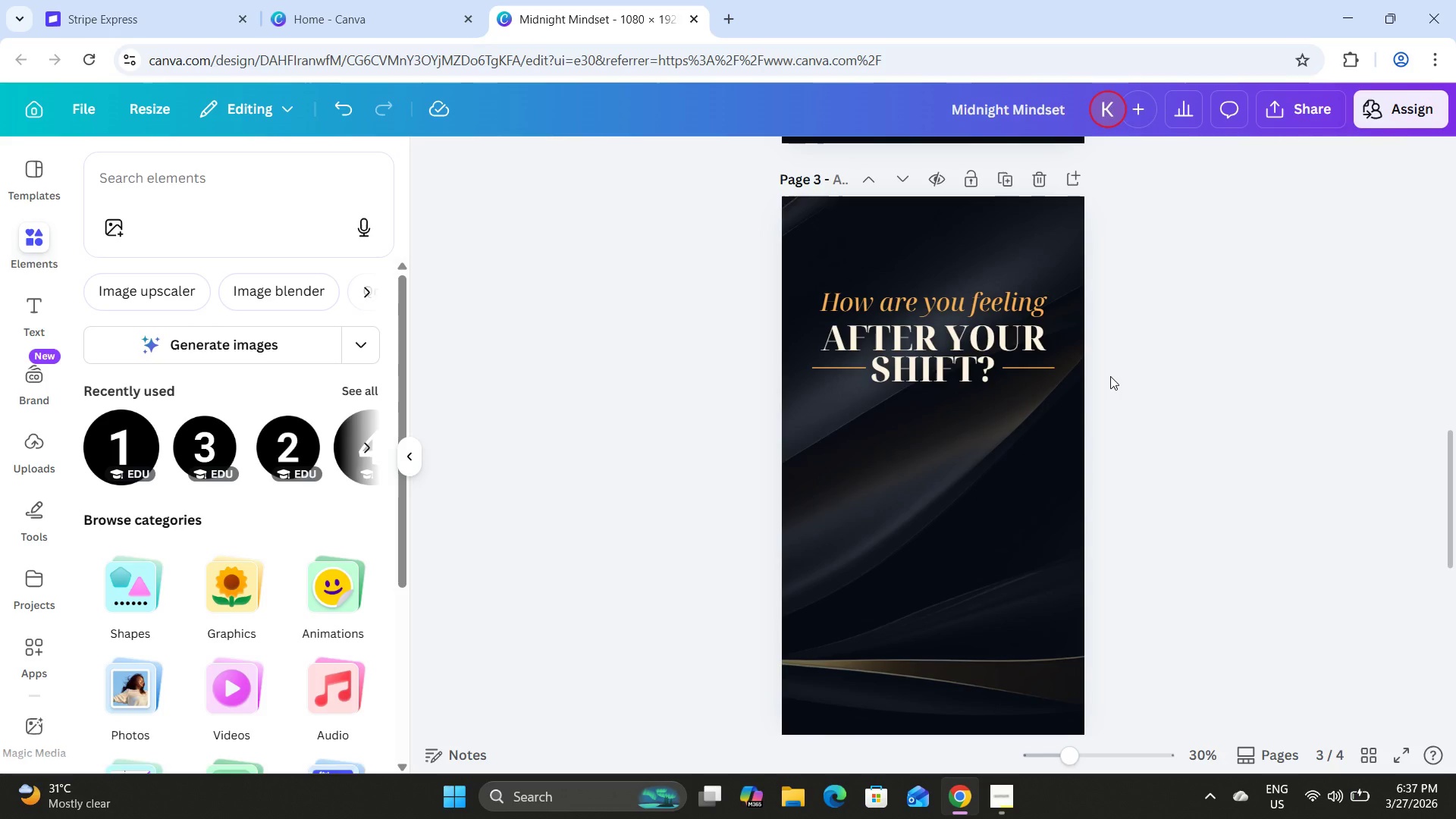 
wait(5.45)
 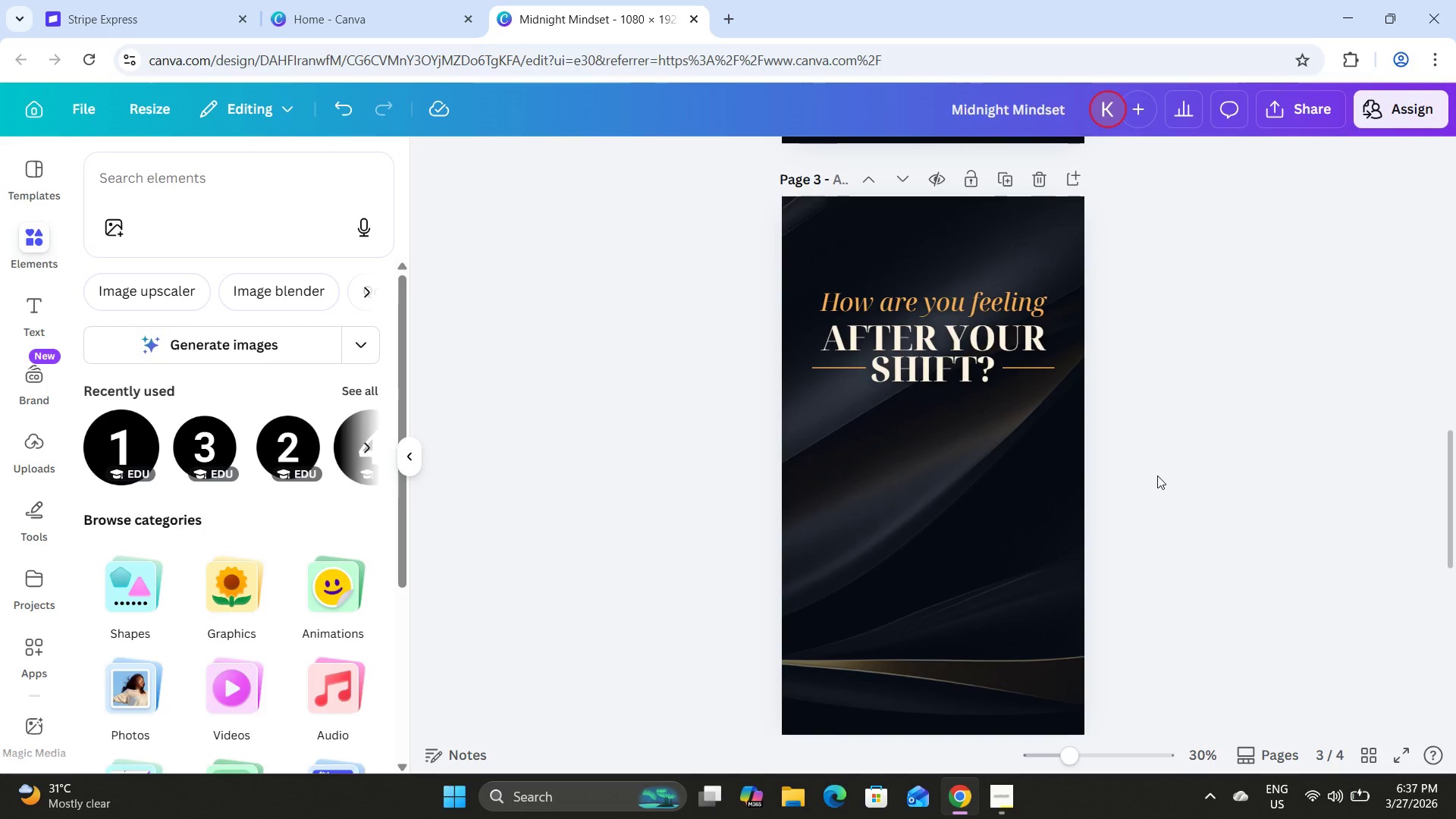 
left_click([162, 187])
 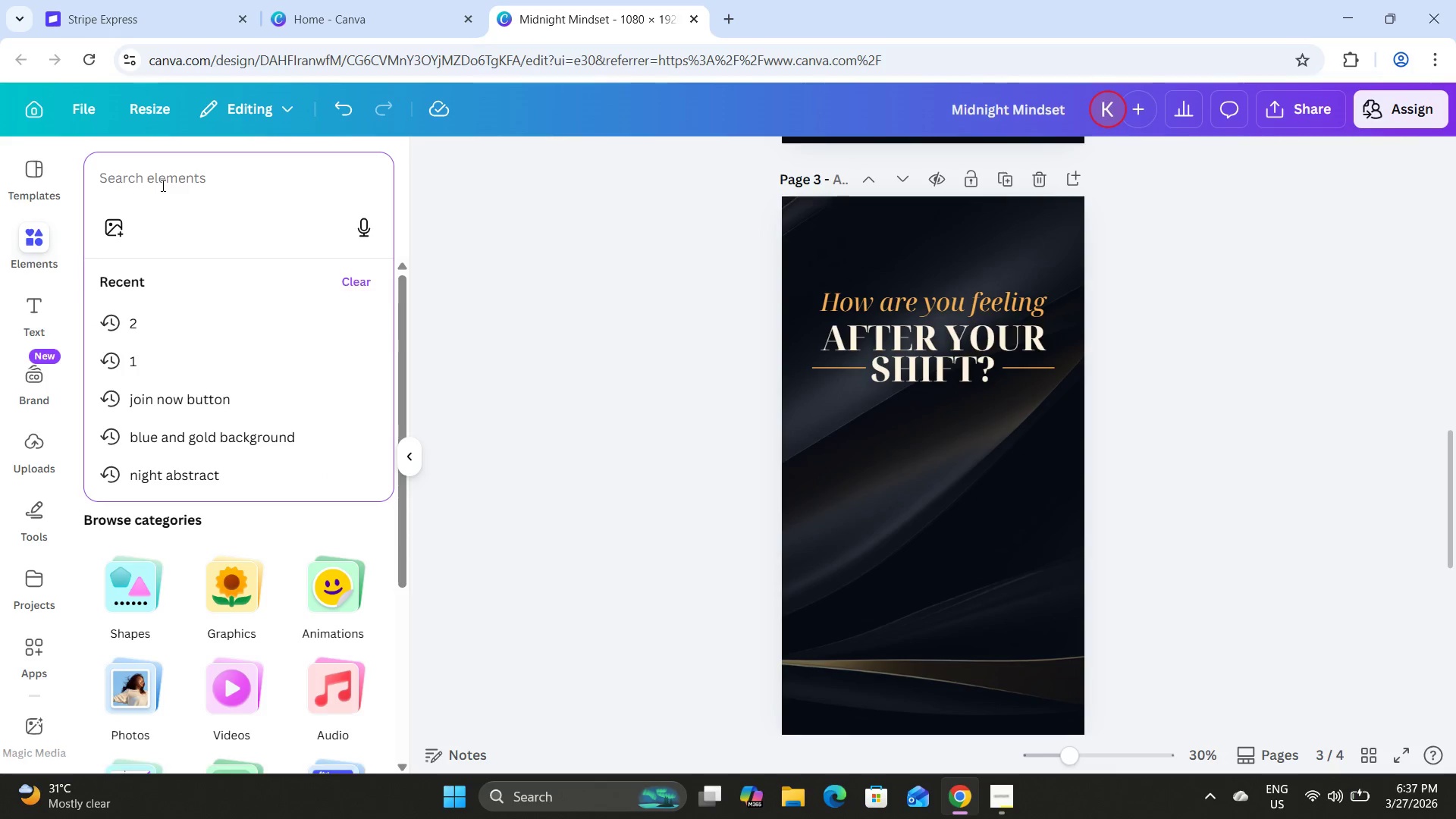 
type(poll)
 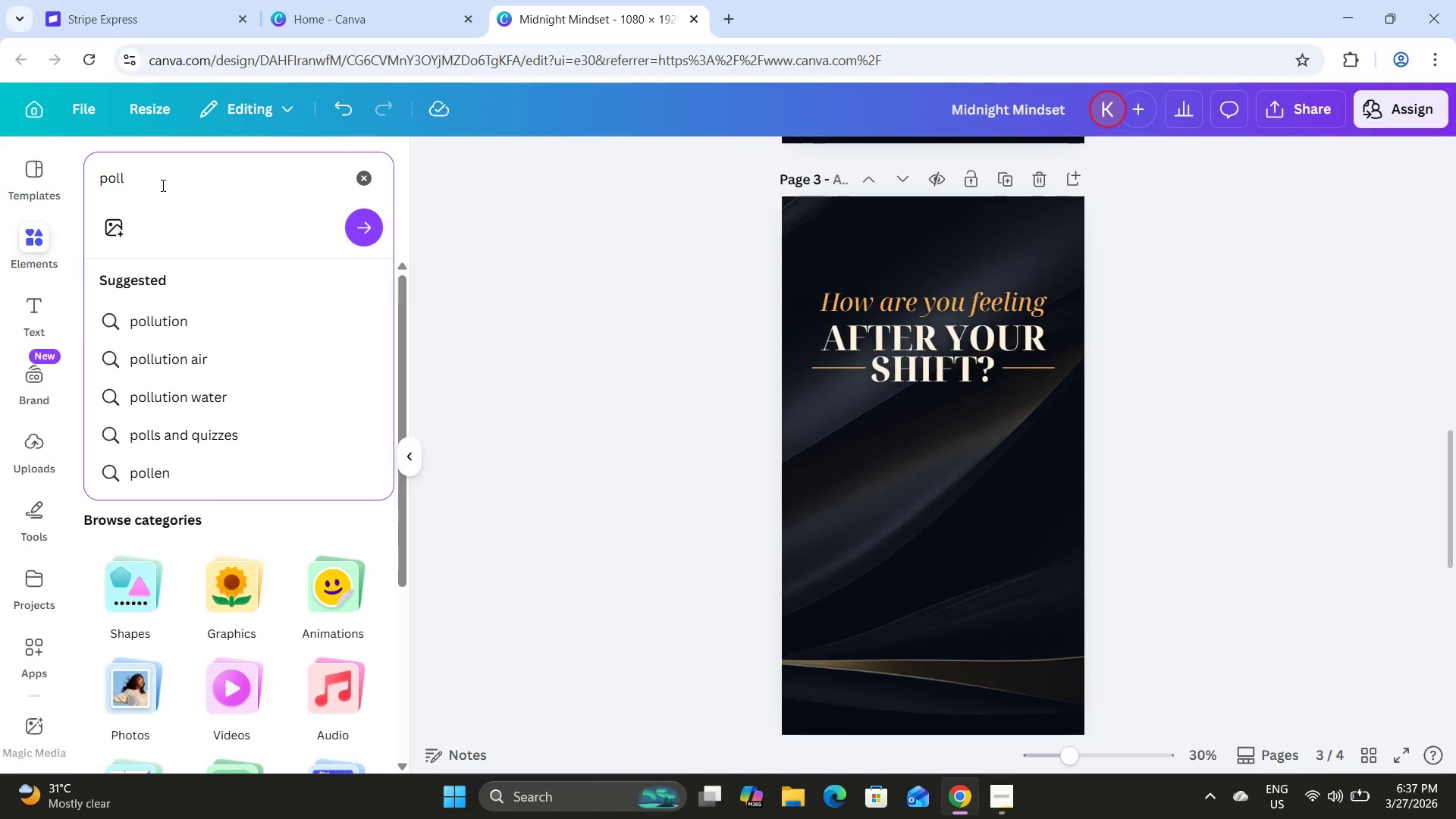 
key(Enter)
 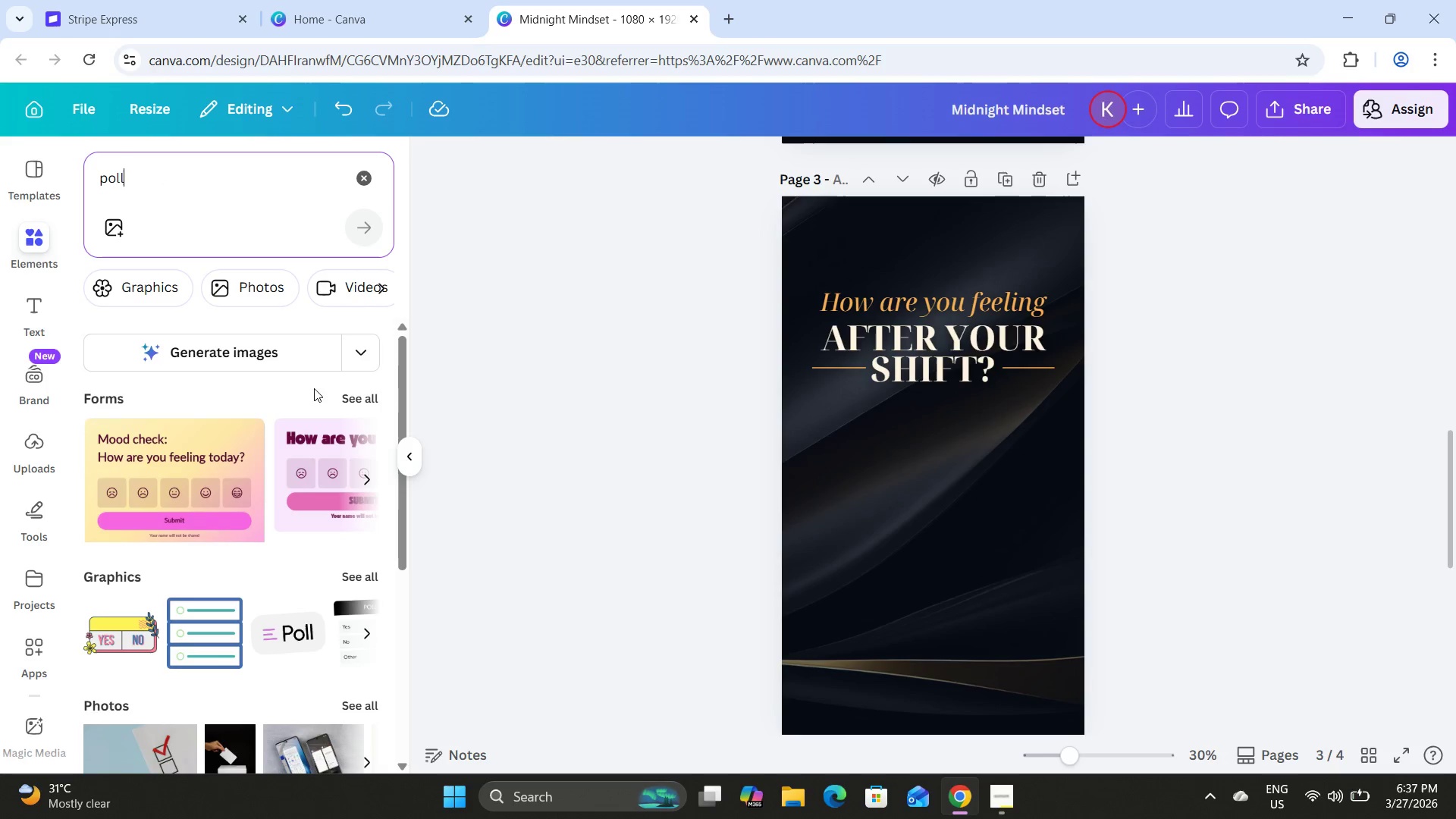 
left_click([369, 391])
 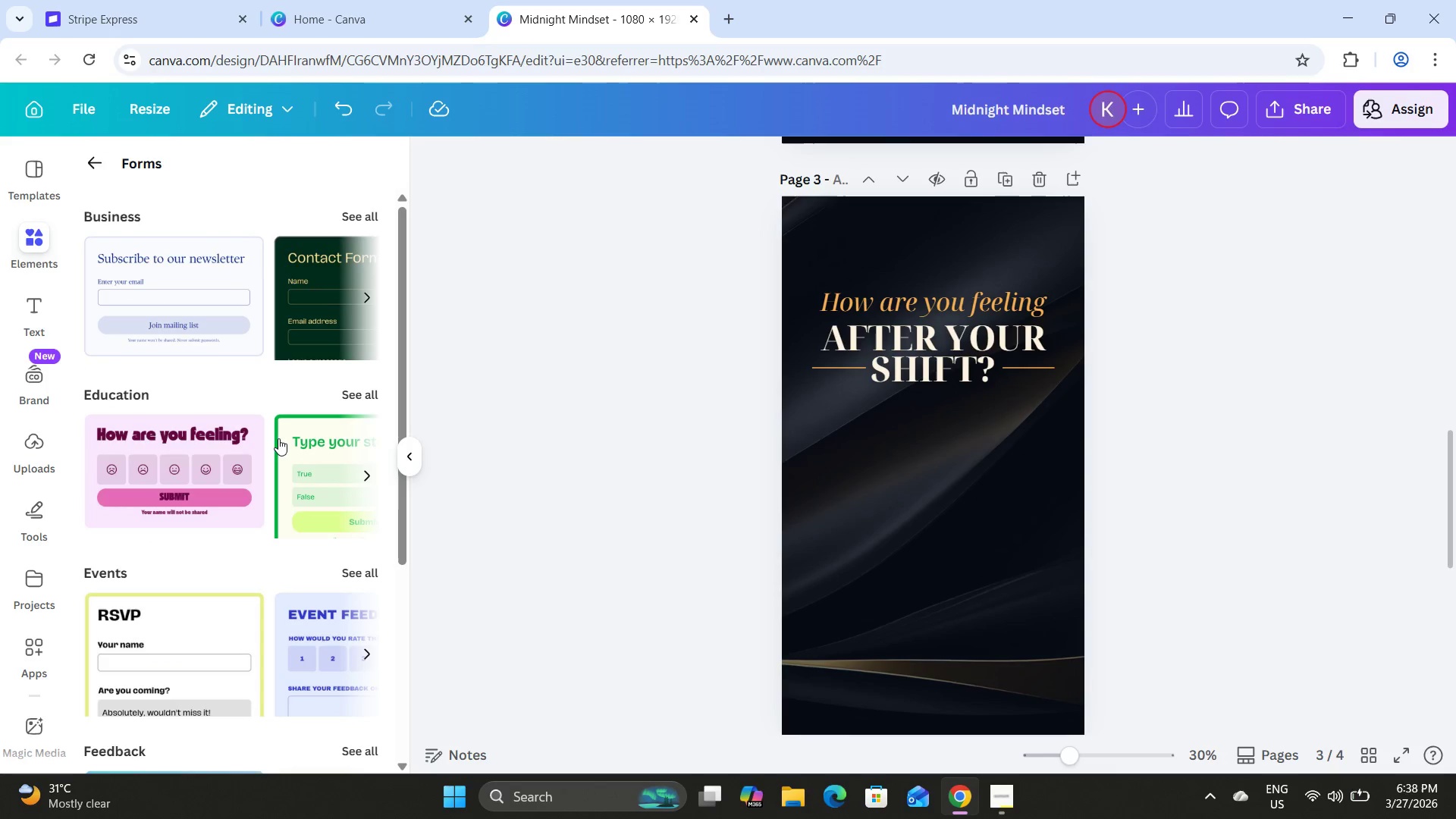 
scroll: coordinate [266, 402], scroll_direction: up, amount: 6.0
 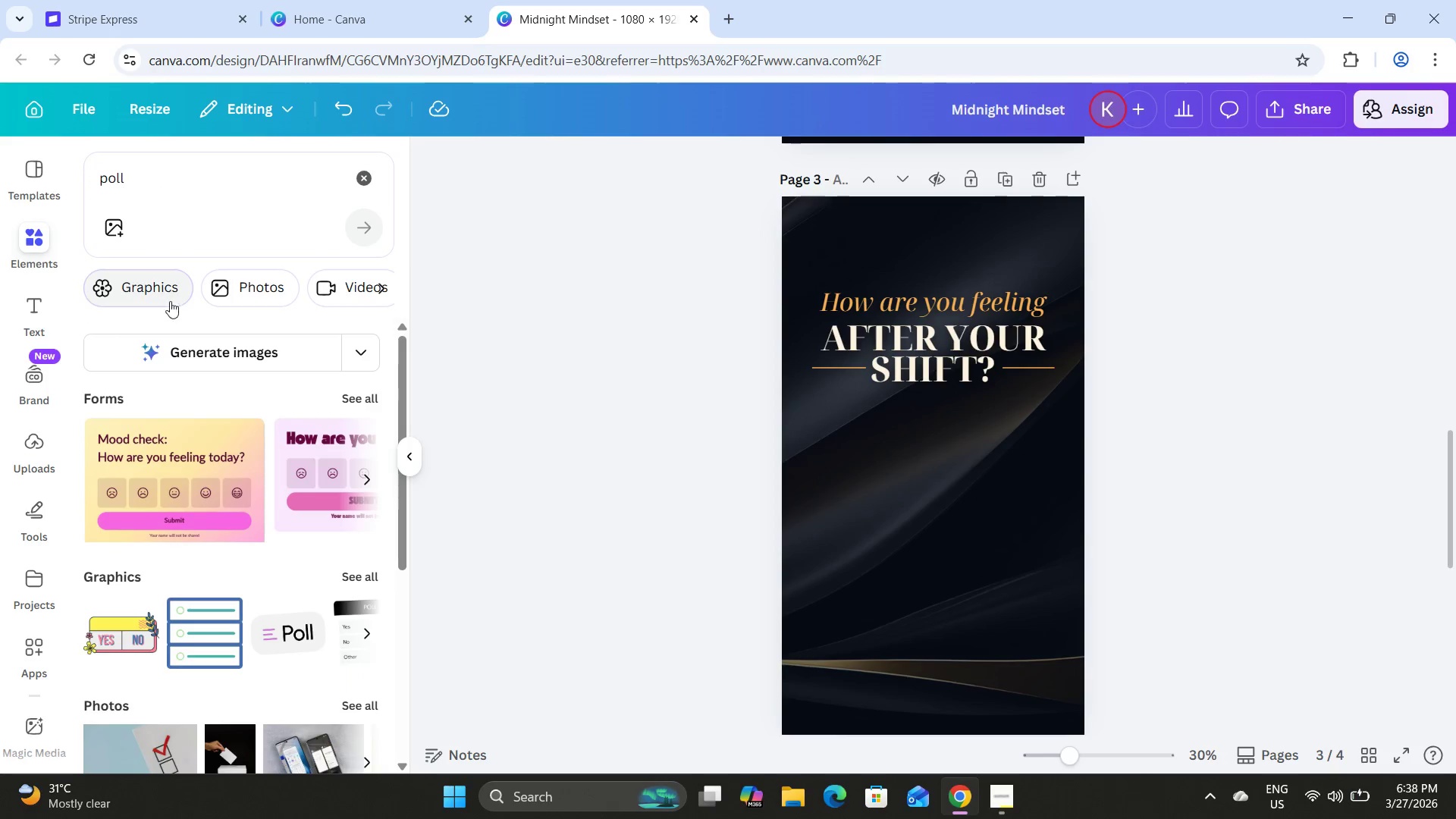 
scroll: coordinate [355, 540], scroll_direction: down, amount: 1.0
 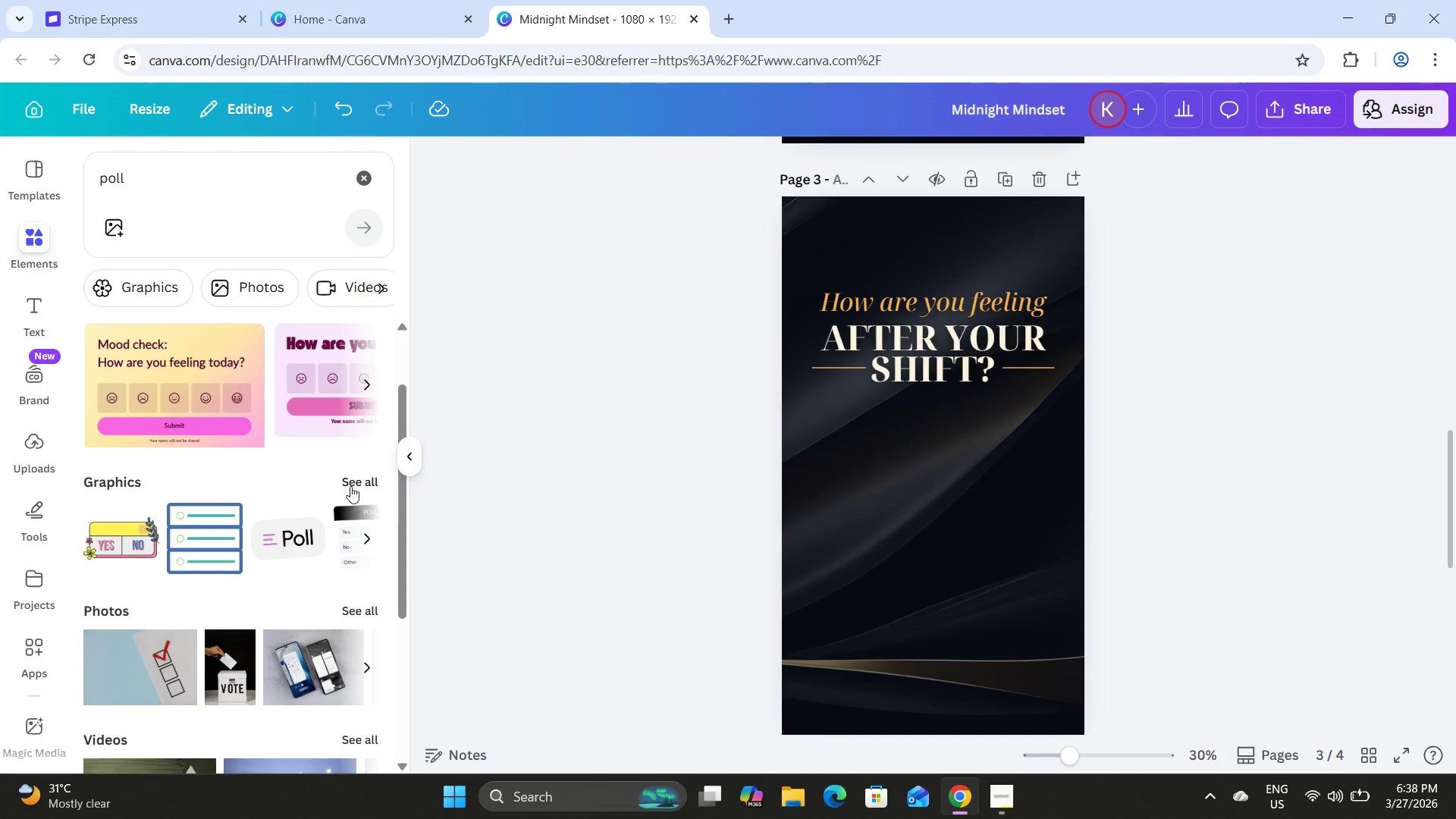 
left_click([350, 483])
 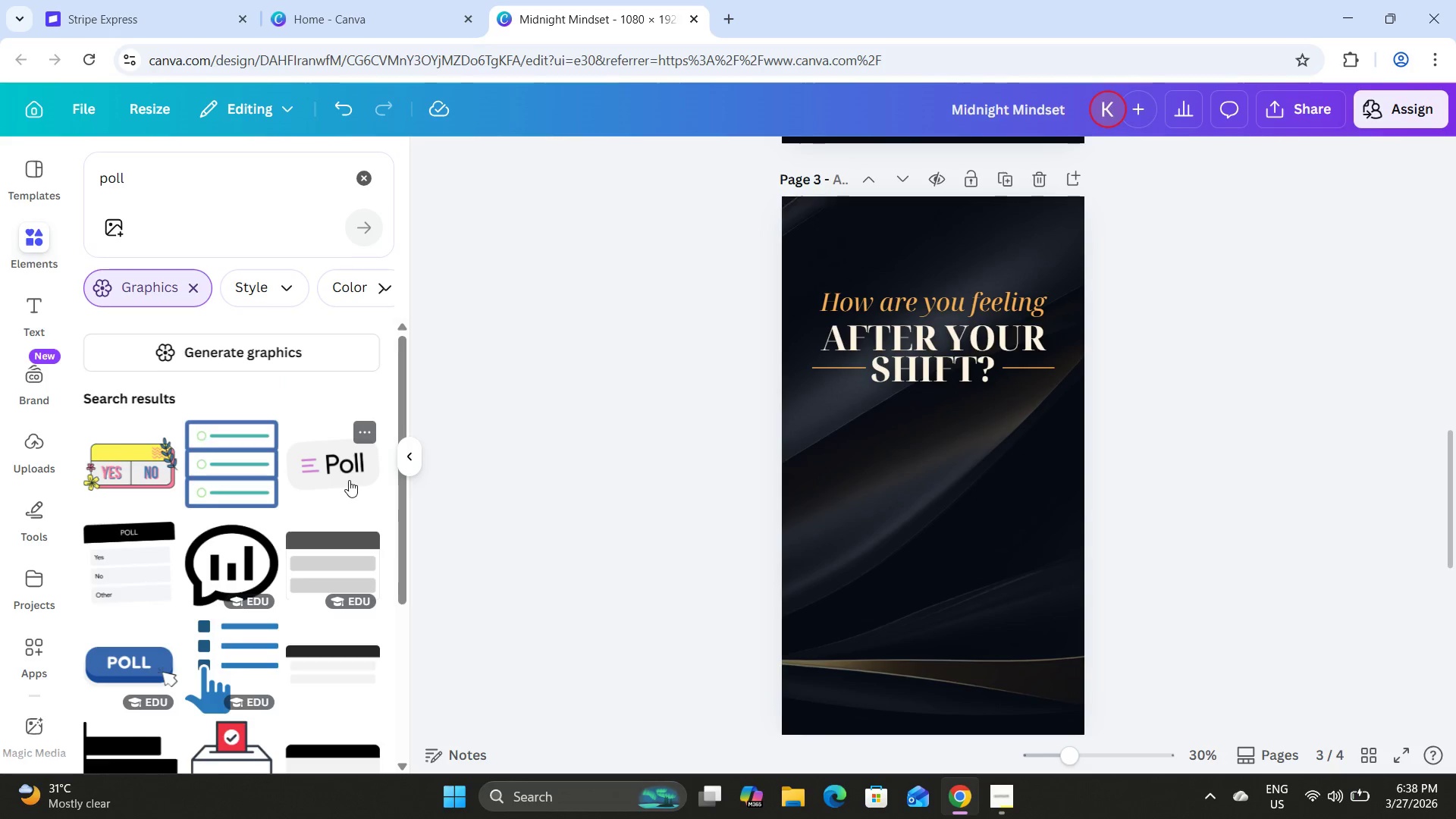 
scroll: coordinate [349, 480], scroll_direction: down, amount: 3.0
 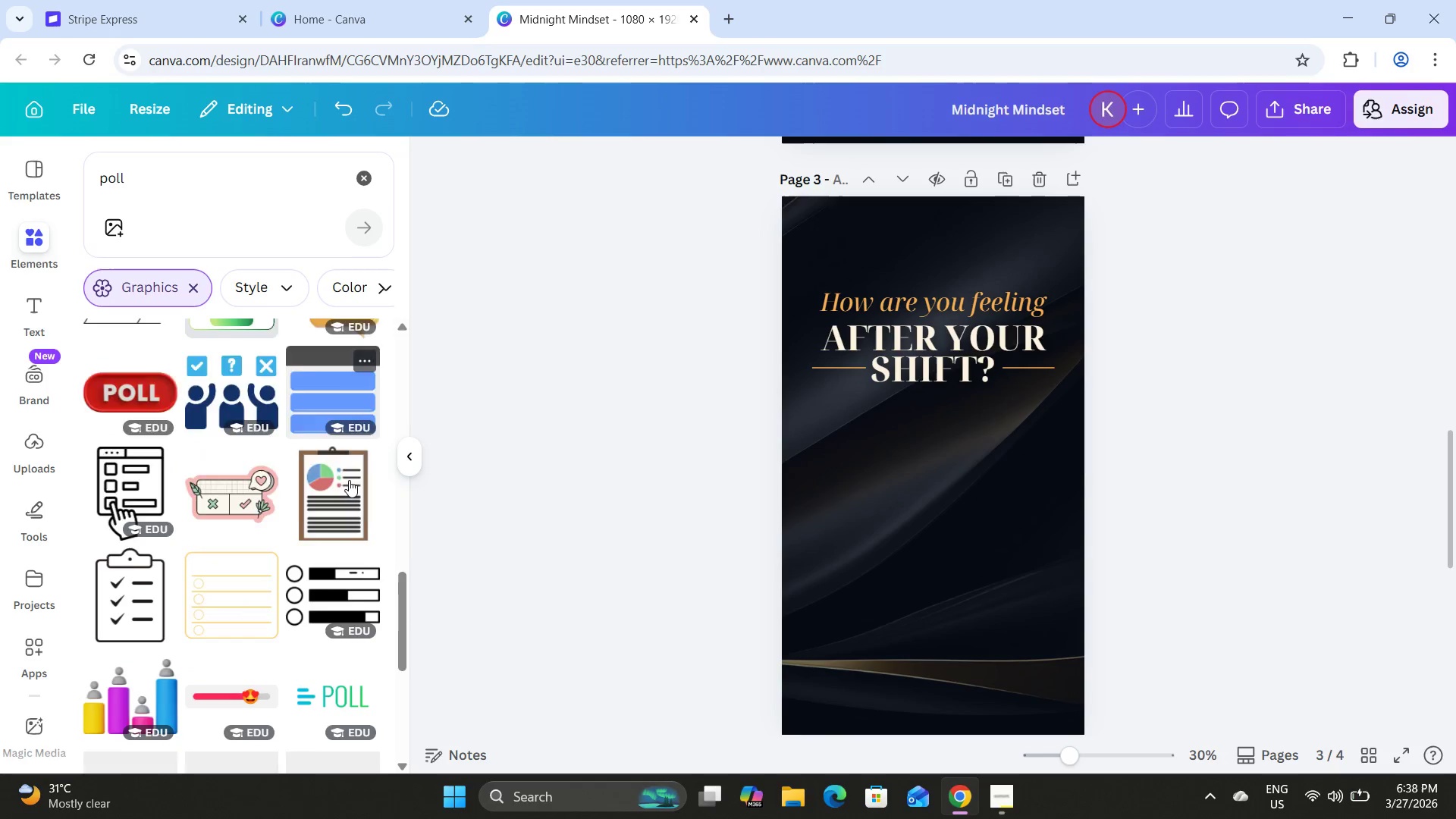 
left_click([167, 192])
 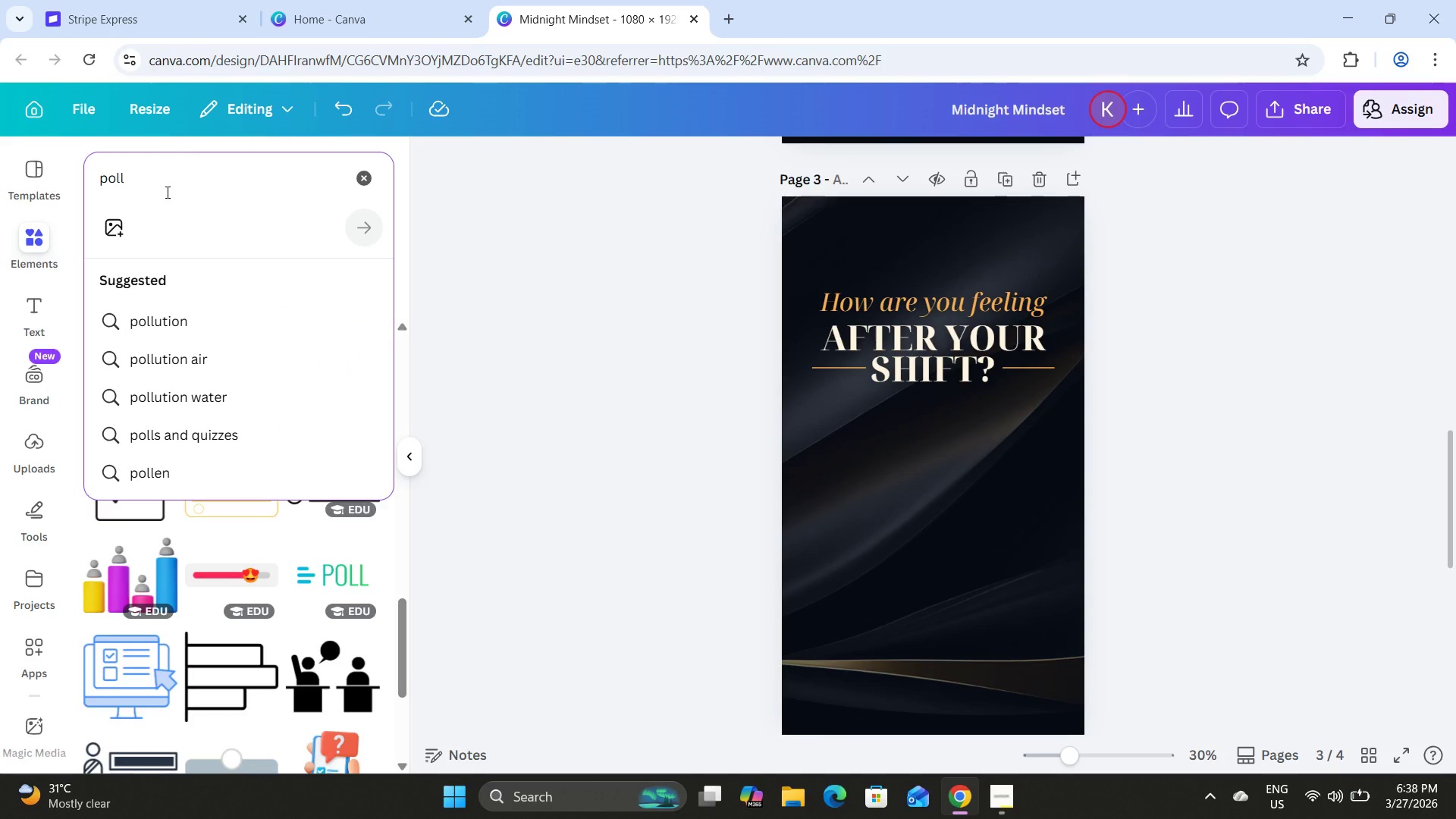 
type( slider)
 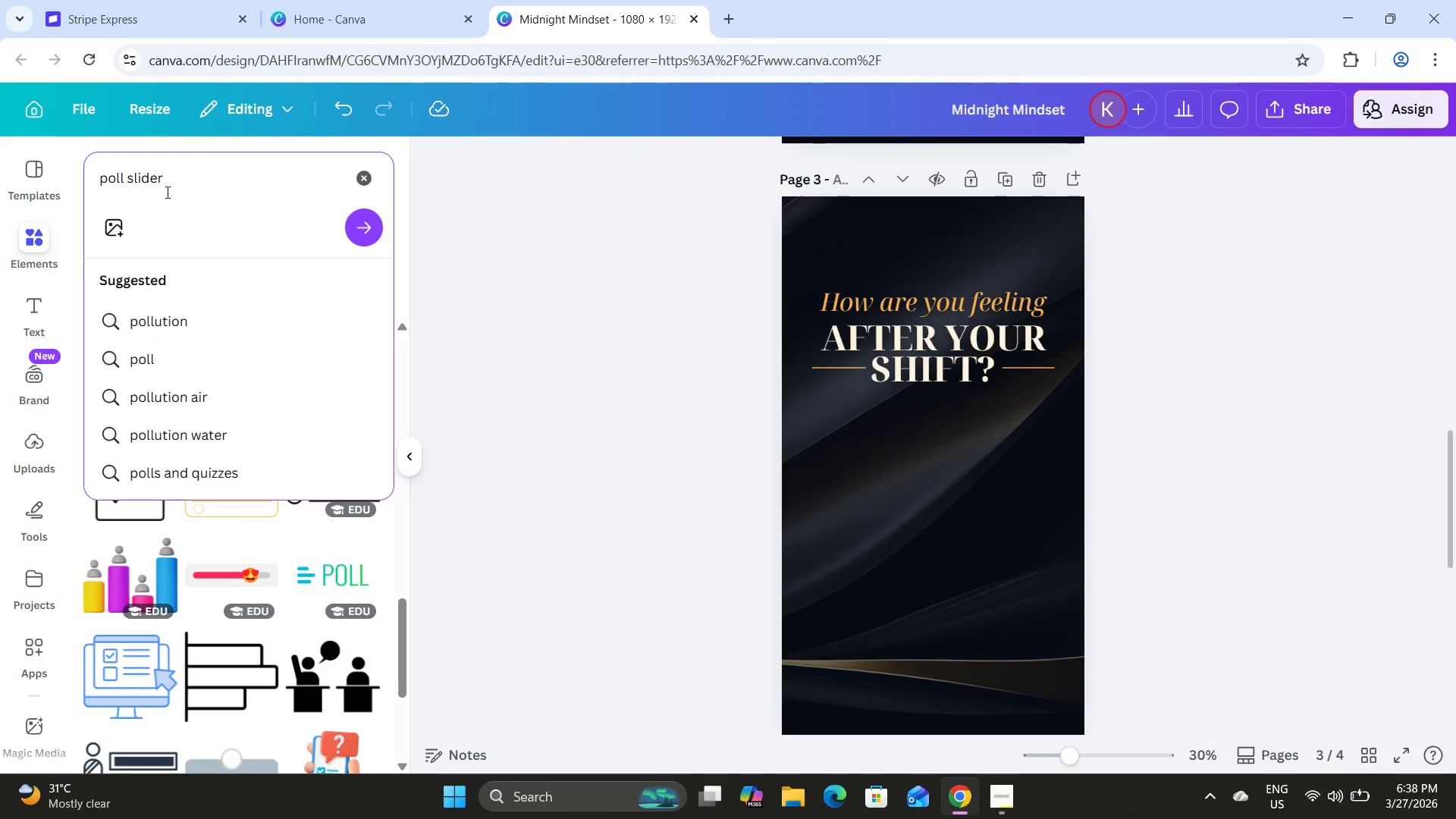 
key(Enter)
 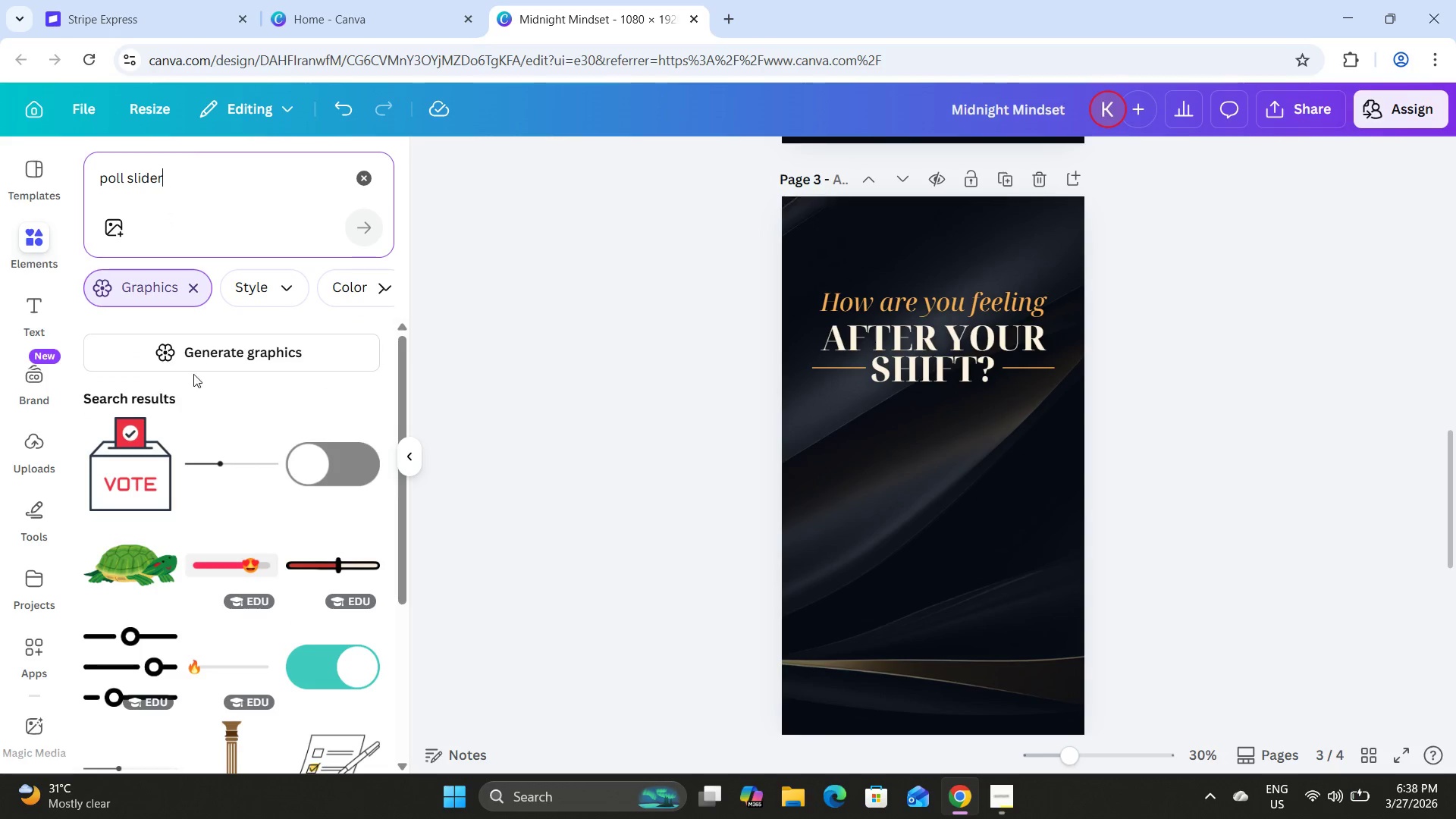 
scroll: coordinate [302, 428], scroll_direction: down, amount: 5.0
 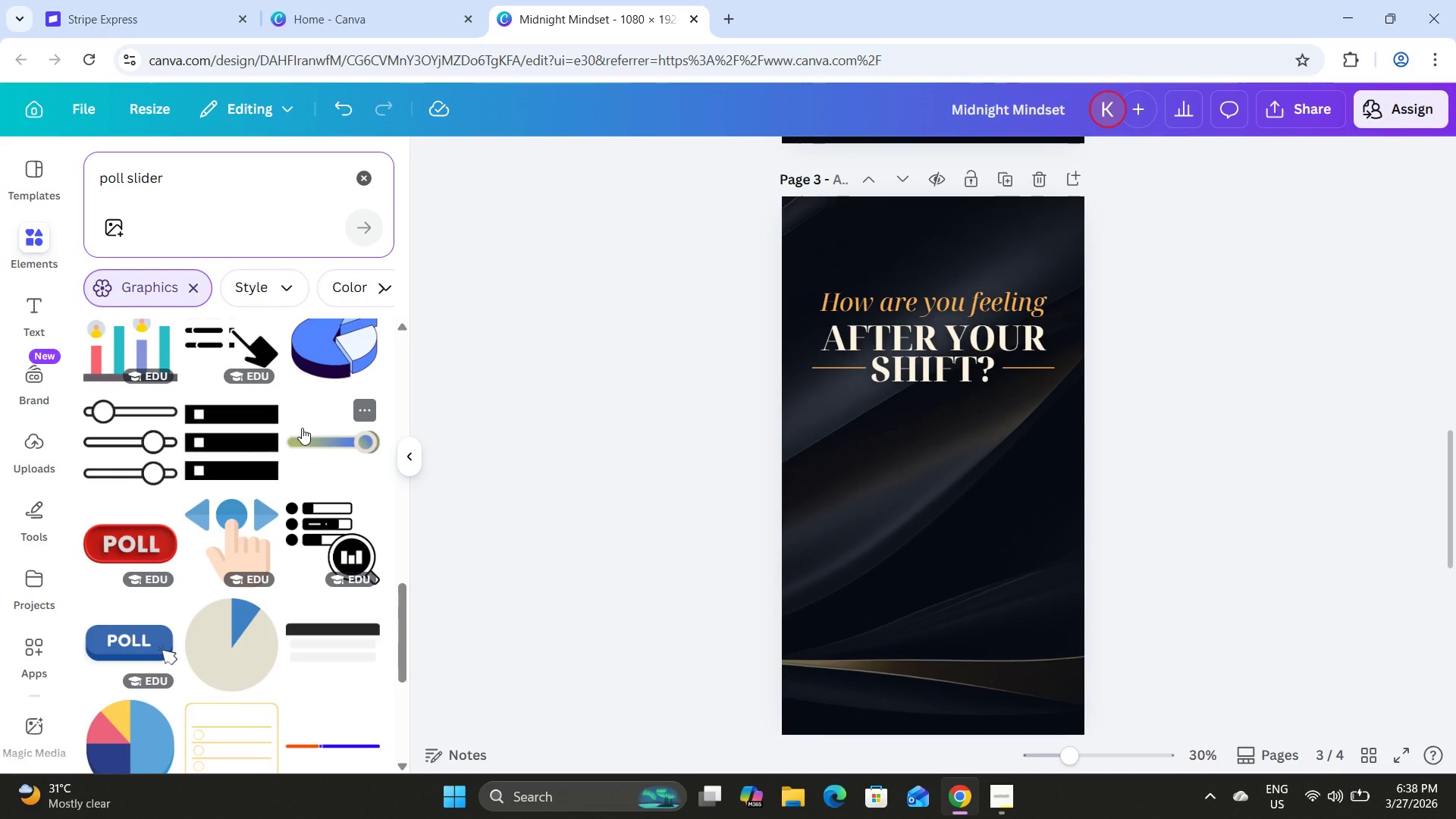 
left_click([359, 410])
 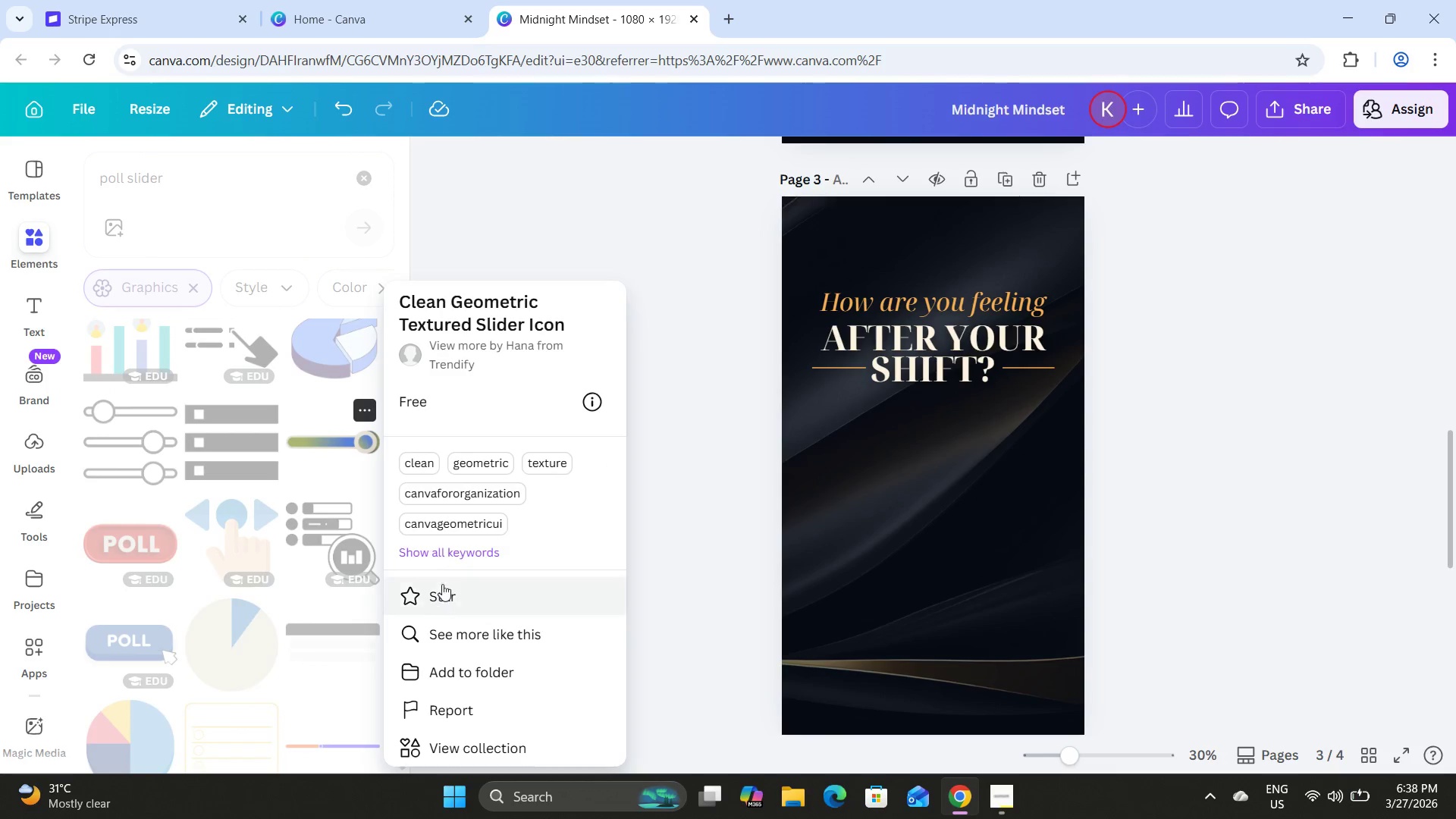 
left_click([453, 635])
 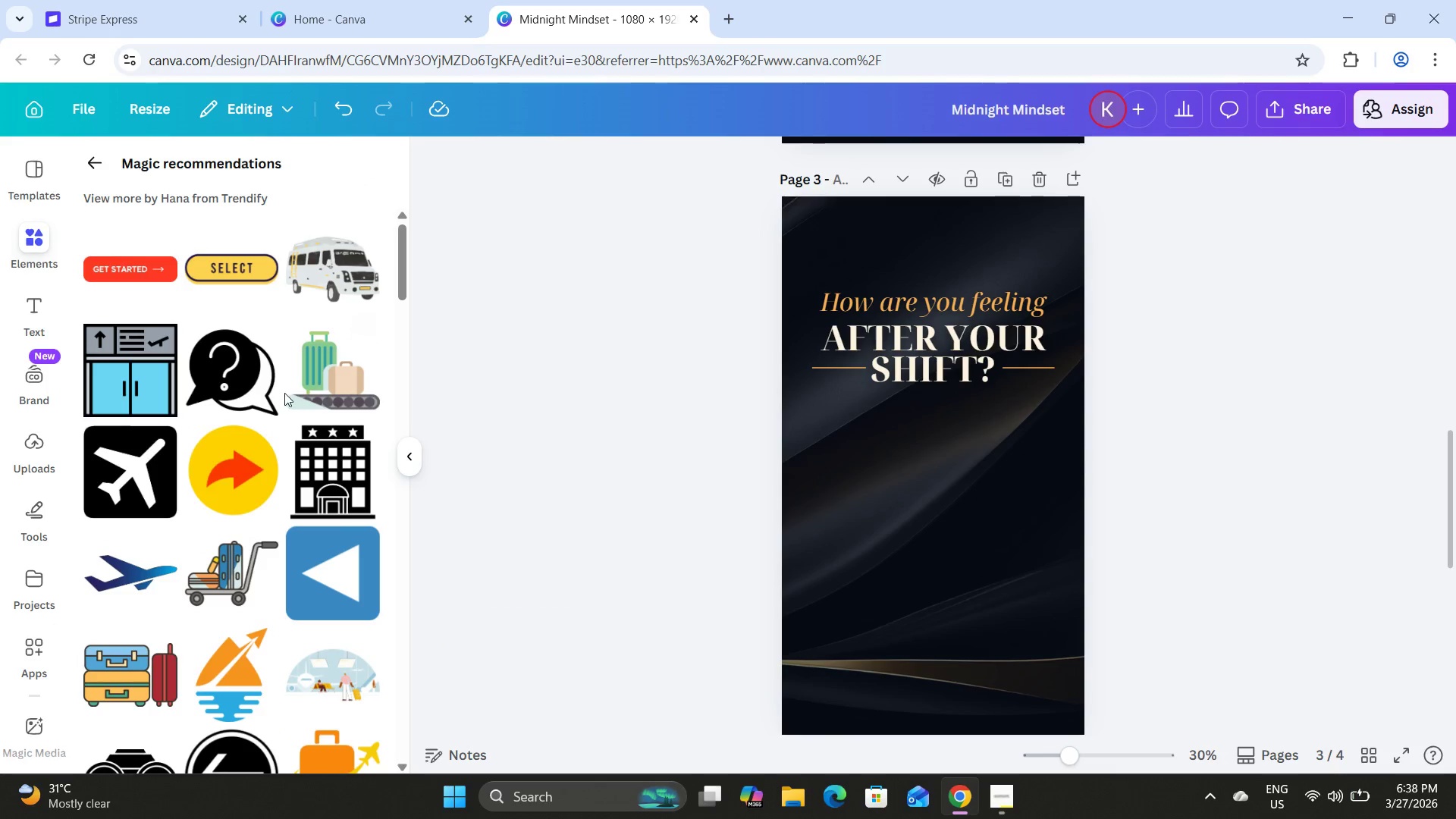 
scroll: coordinate [284, 392], scroll_direction: down, amount: 5.0
 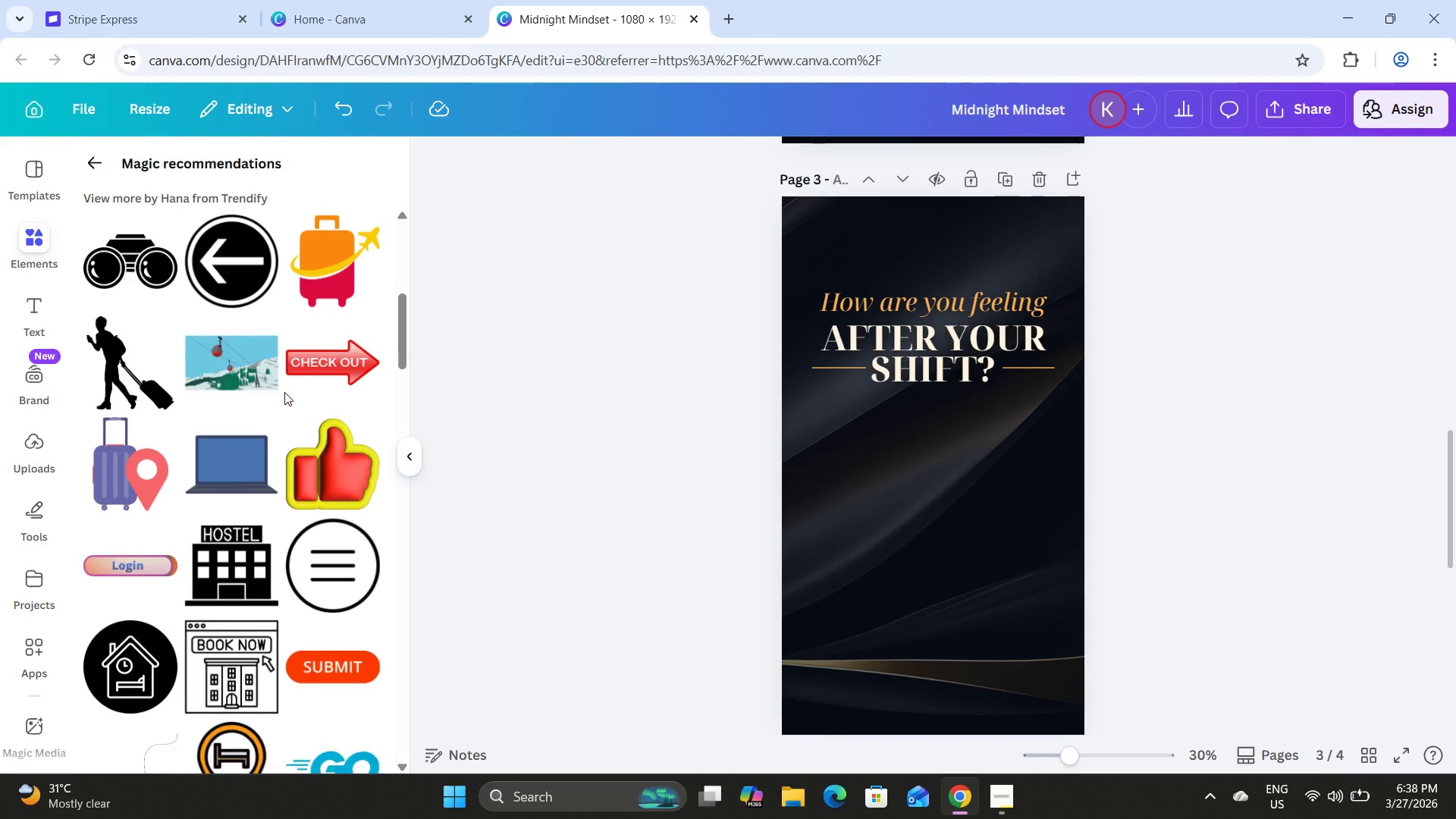 
scroll: coordinate [282, 388], scroll_direction: up, amount: 15.0
 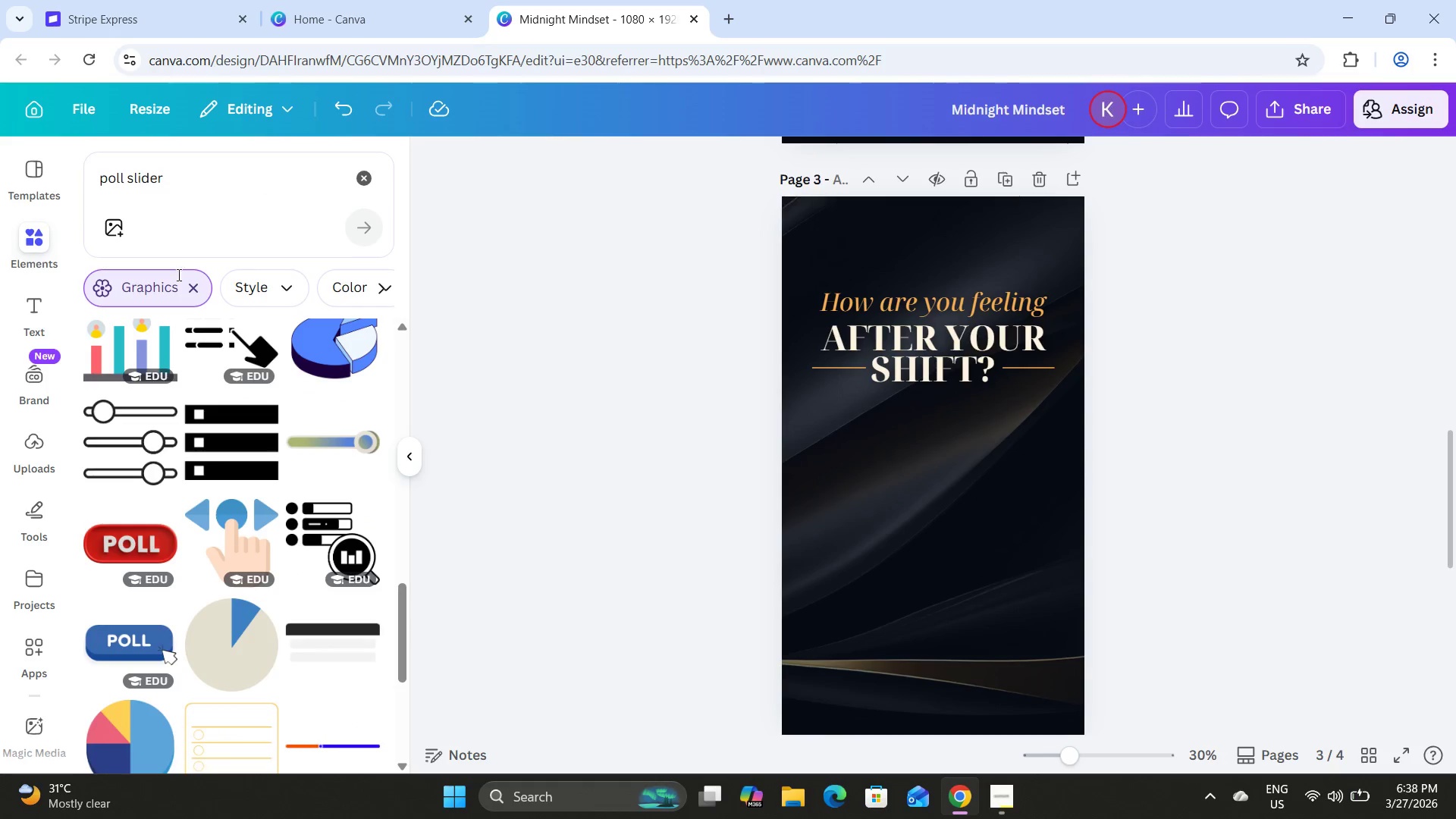 
scroll: coordinate [293, 450], scroll_direction: down, amount: 4.0
 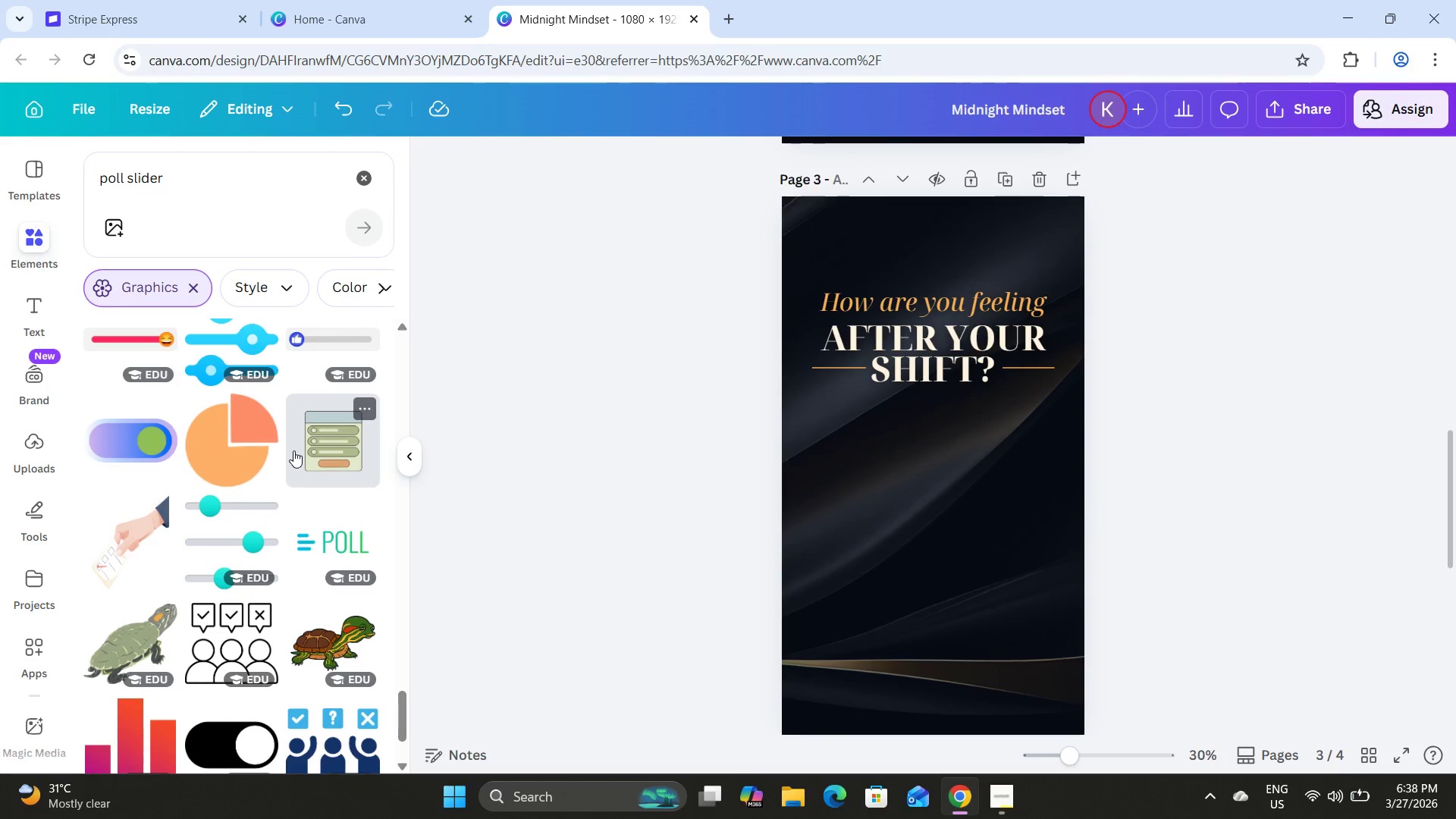 
scroll: coordinate [293, 450], scroll_direction: up, amount: 2.0
 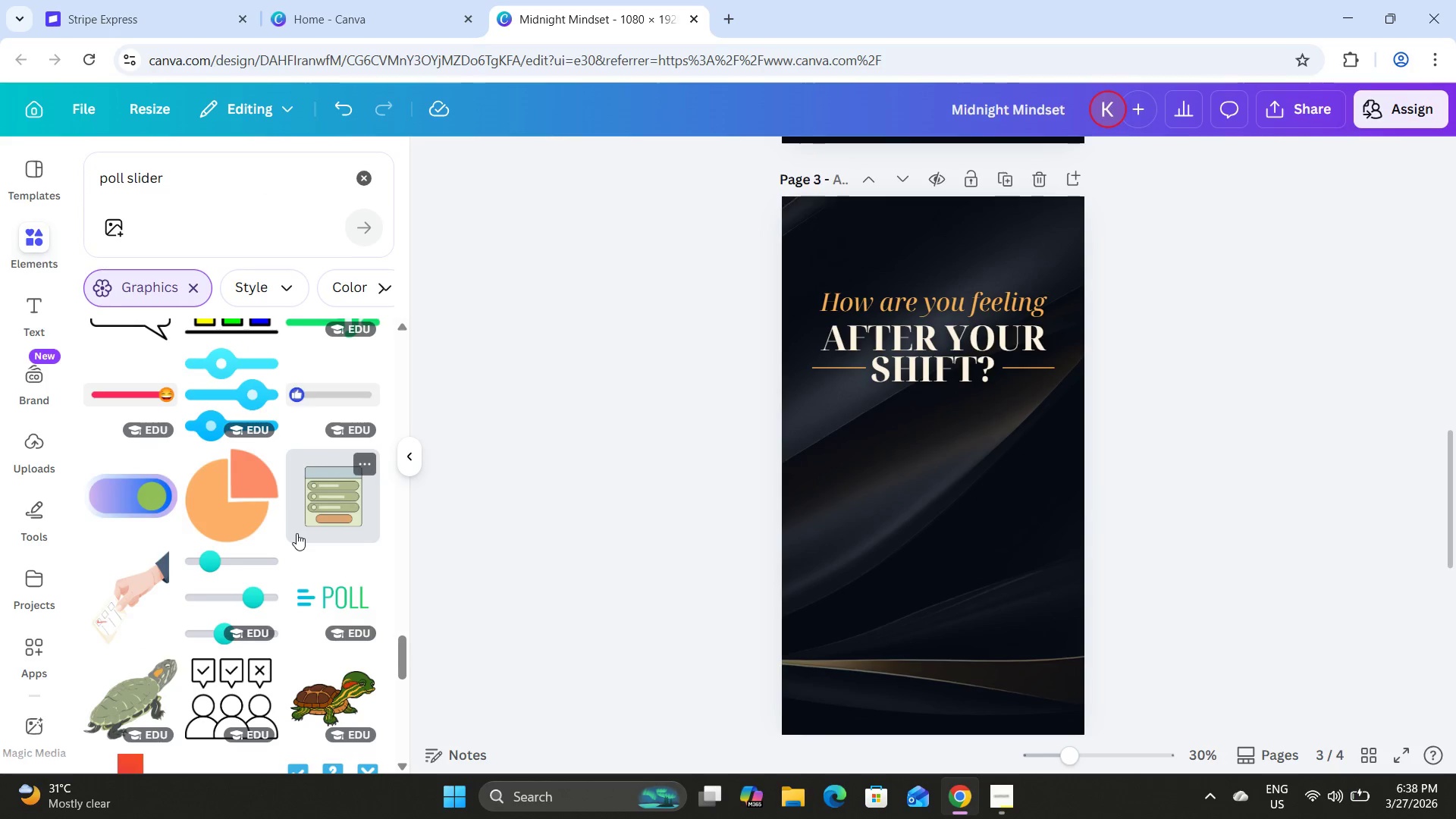 
scroll: coordinate [297, 533], scroll_direction: down, amount: 7.0
 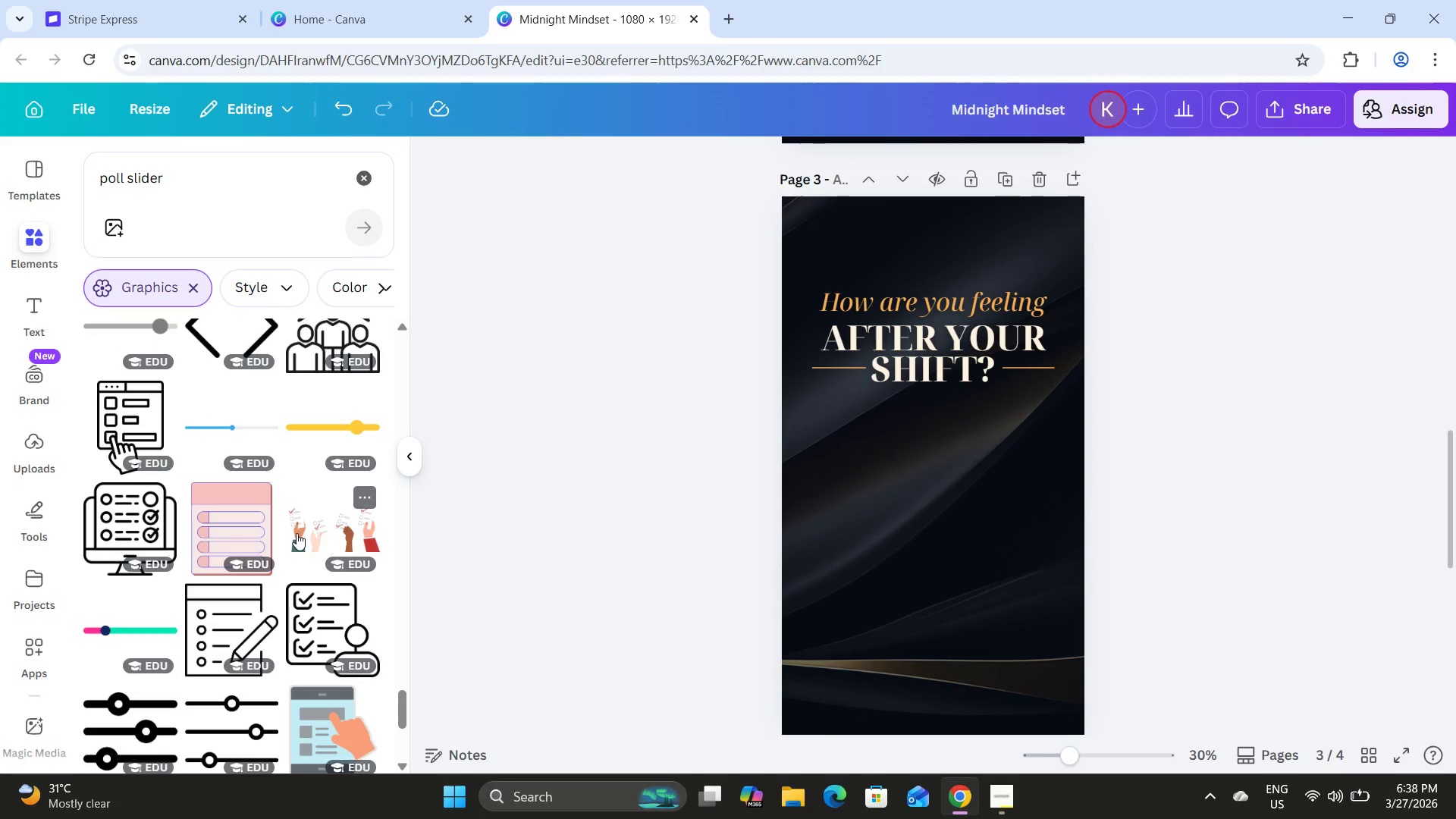 
left_click([240, 435])
 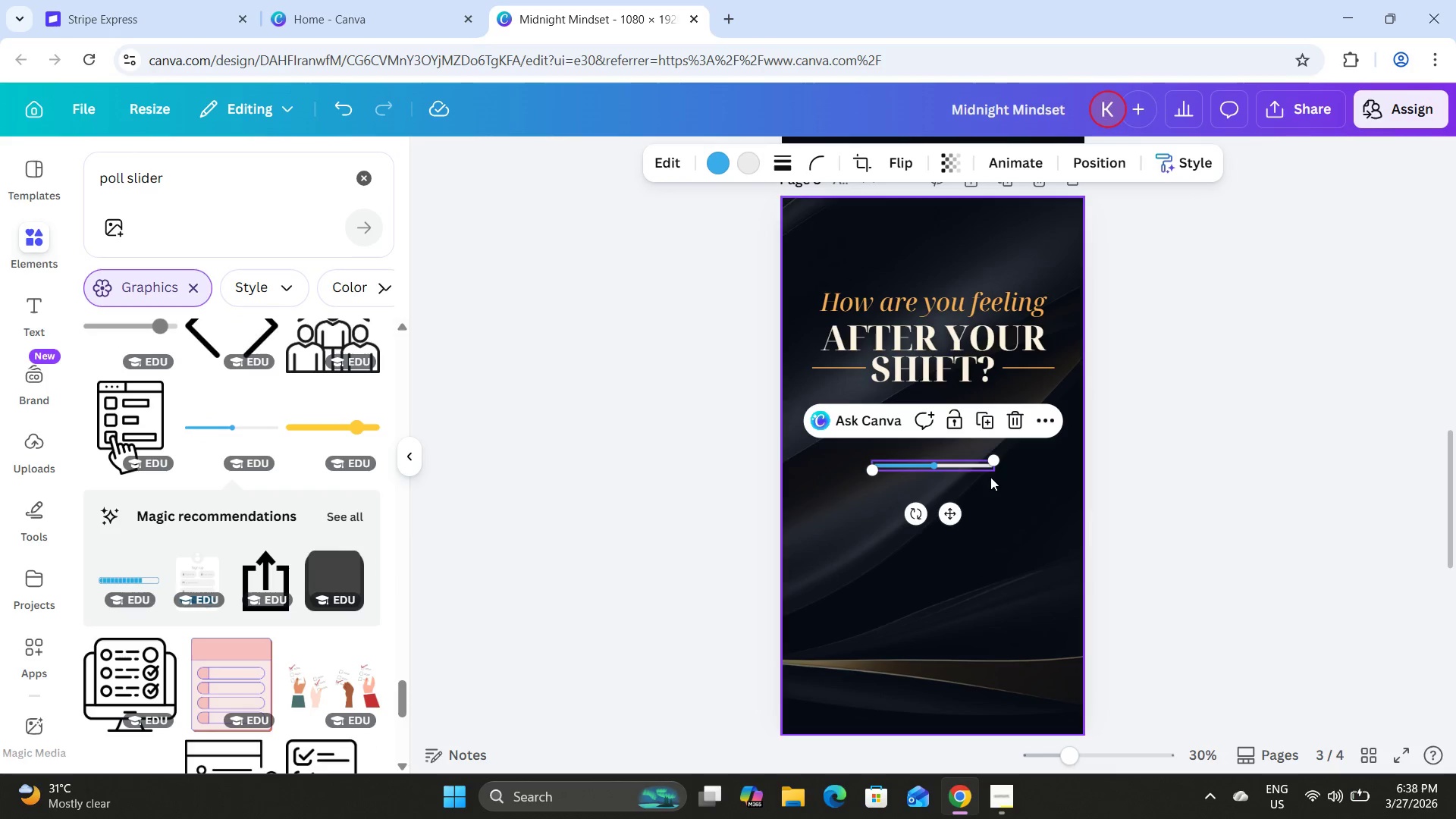 
left_click_drag(start_coordinate=[990, 470], to_coordinate=[1085, 514])
 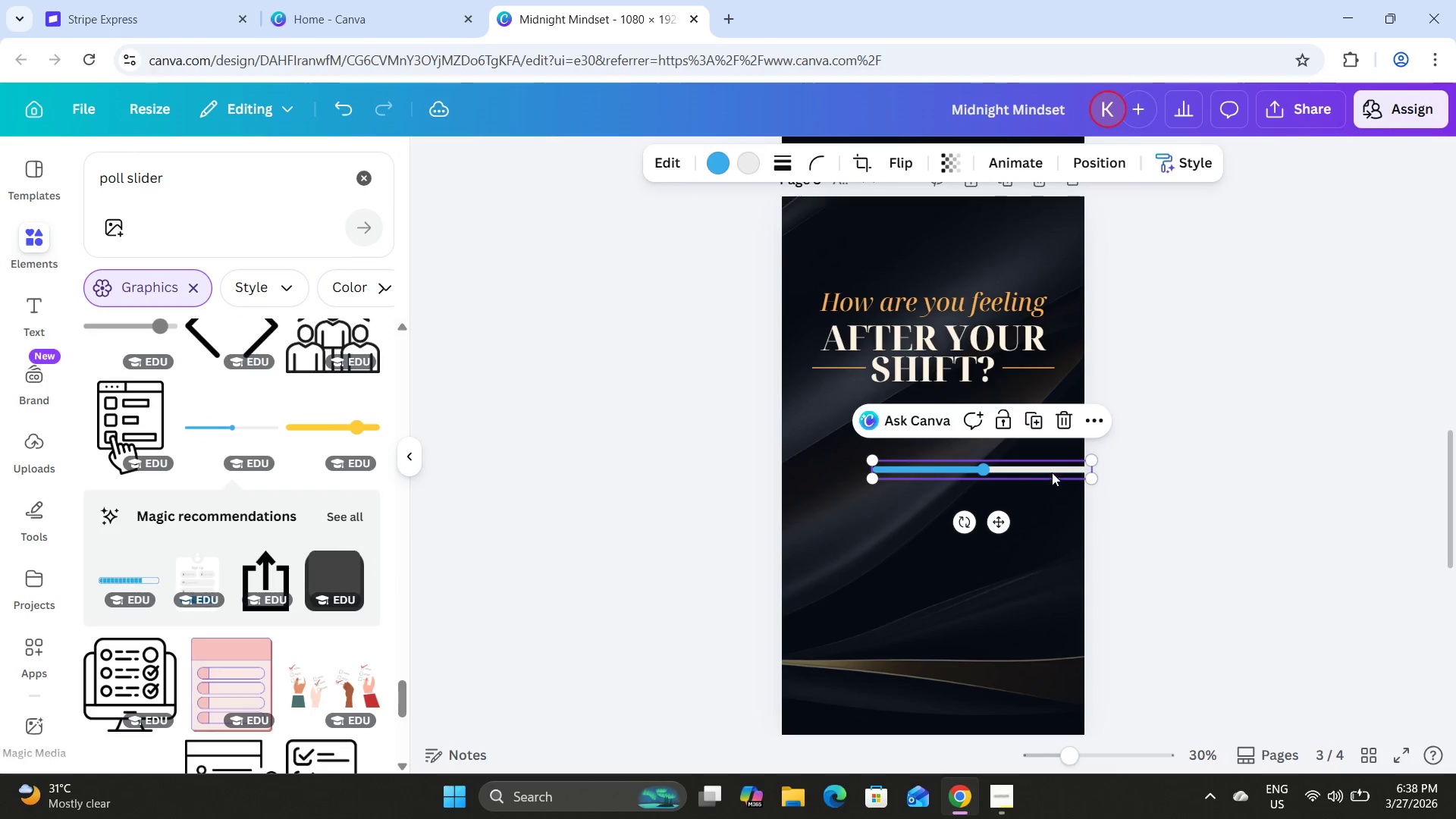 
left_click_drag(start_coordinate=[1045, 469], to_coordinate=[996, 472])
 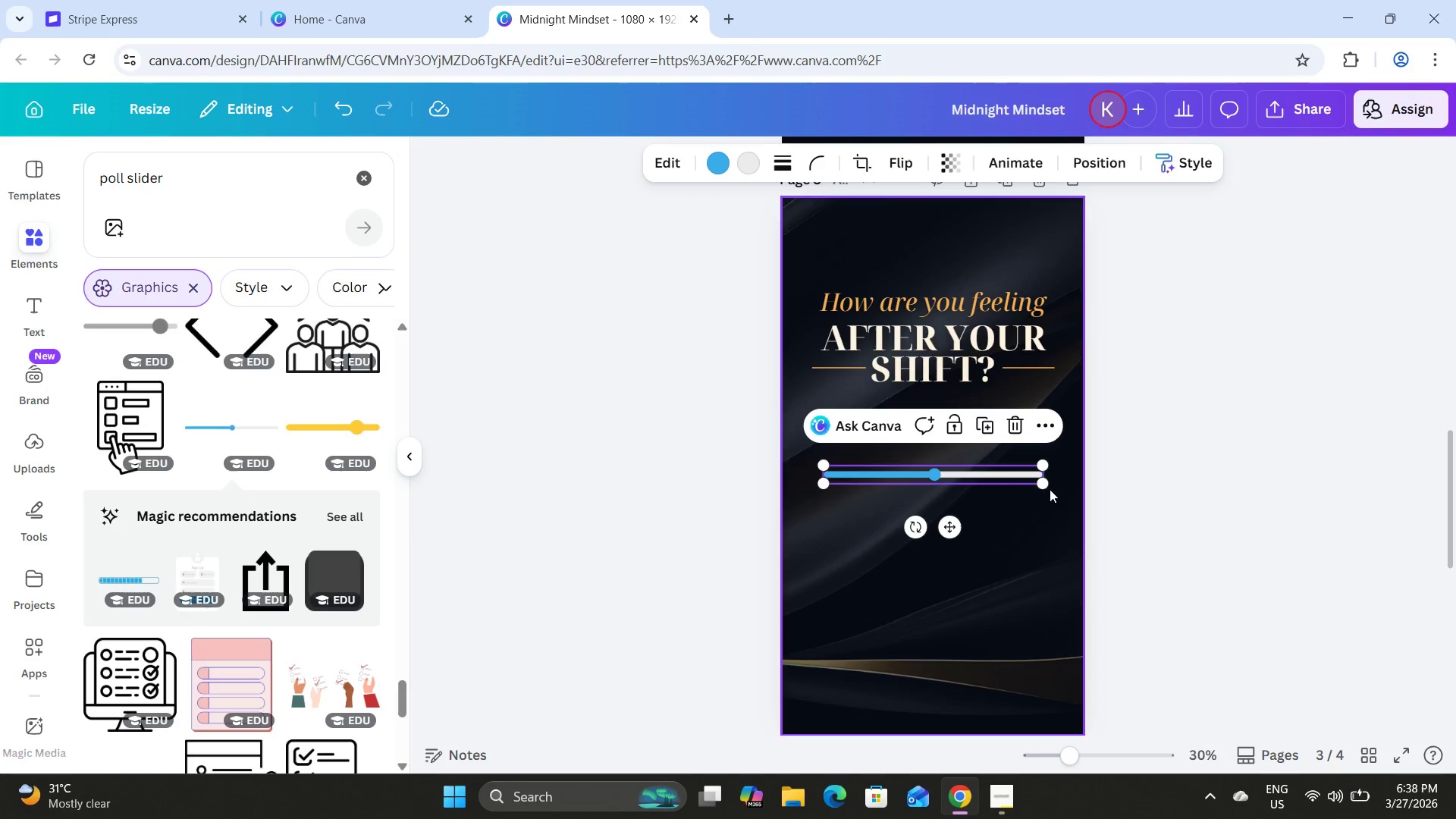 
left_click_drag(start_coordinate=[1043, 482], to_coordinate=[1058, 492])
 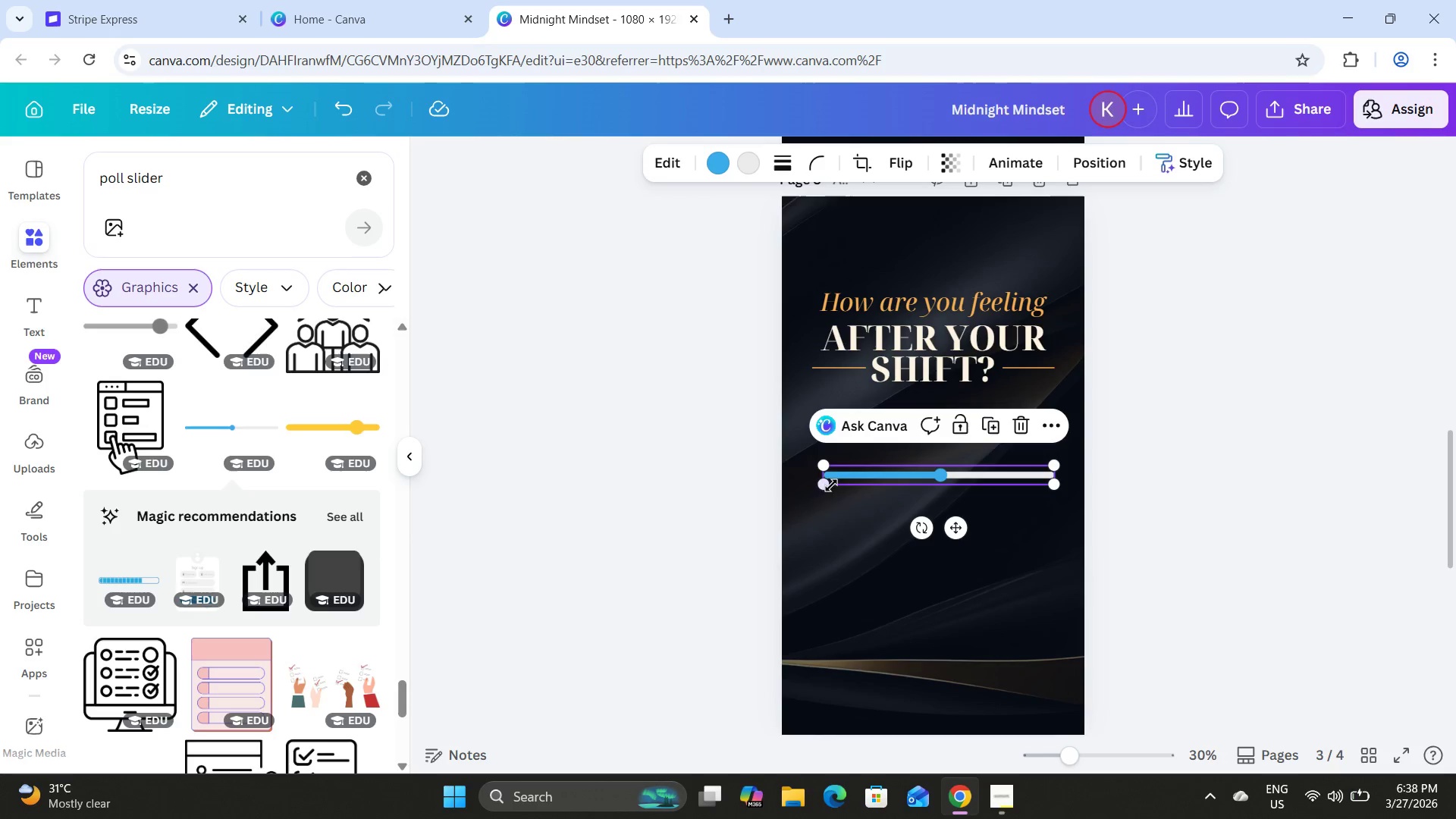 
left_click_drag(start_coordinate=[825, 485], to_coordinate=[814, 494])
 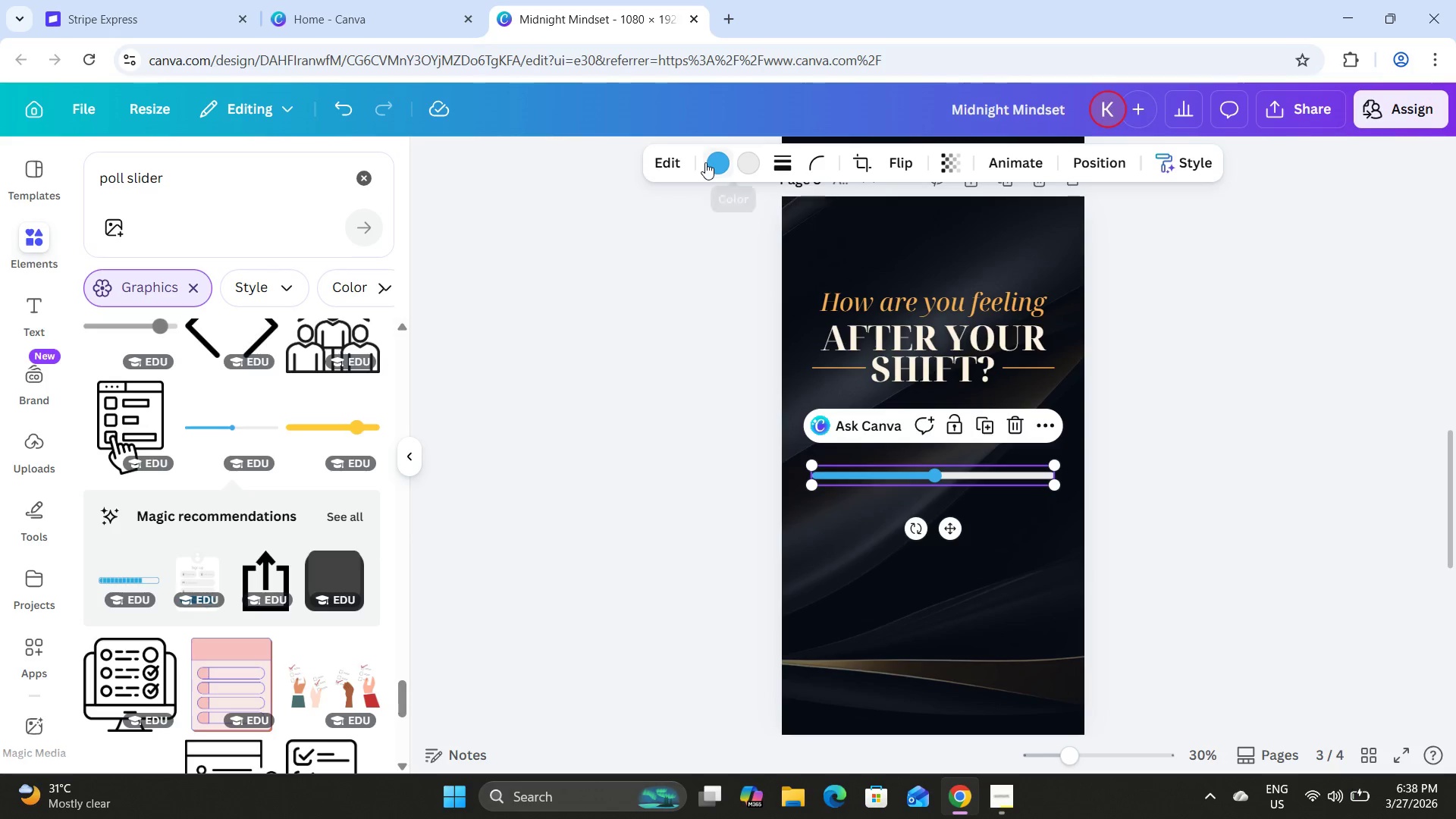 
left_click([711, 165])
 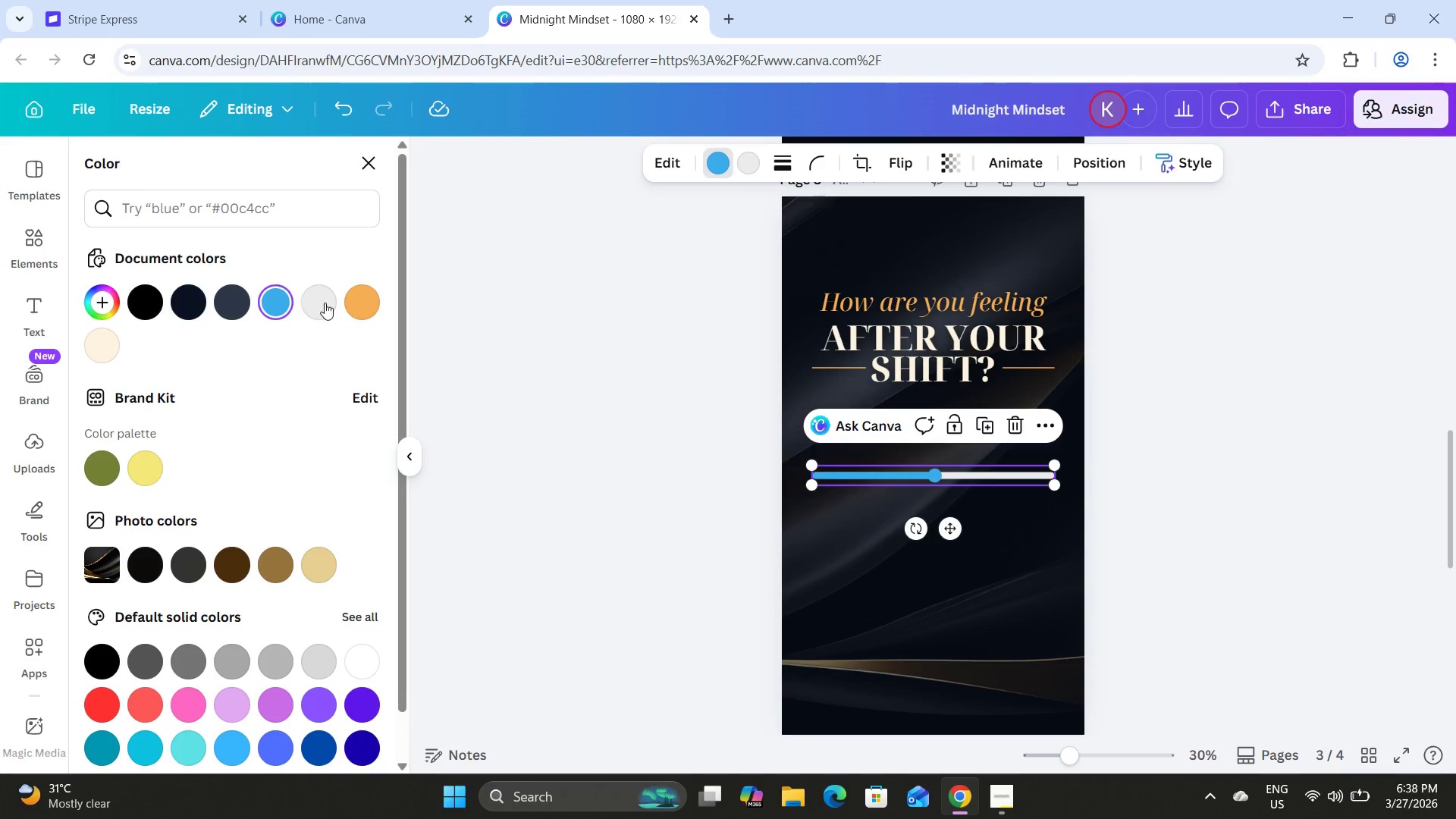 
left_click([368, 309])
 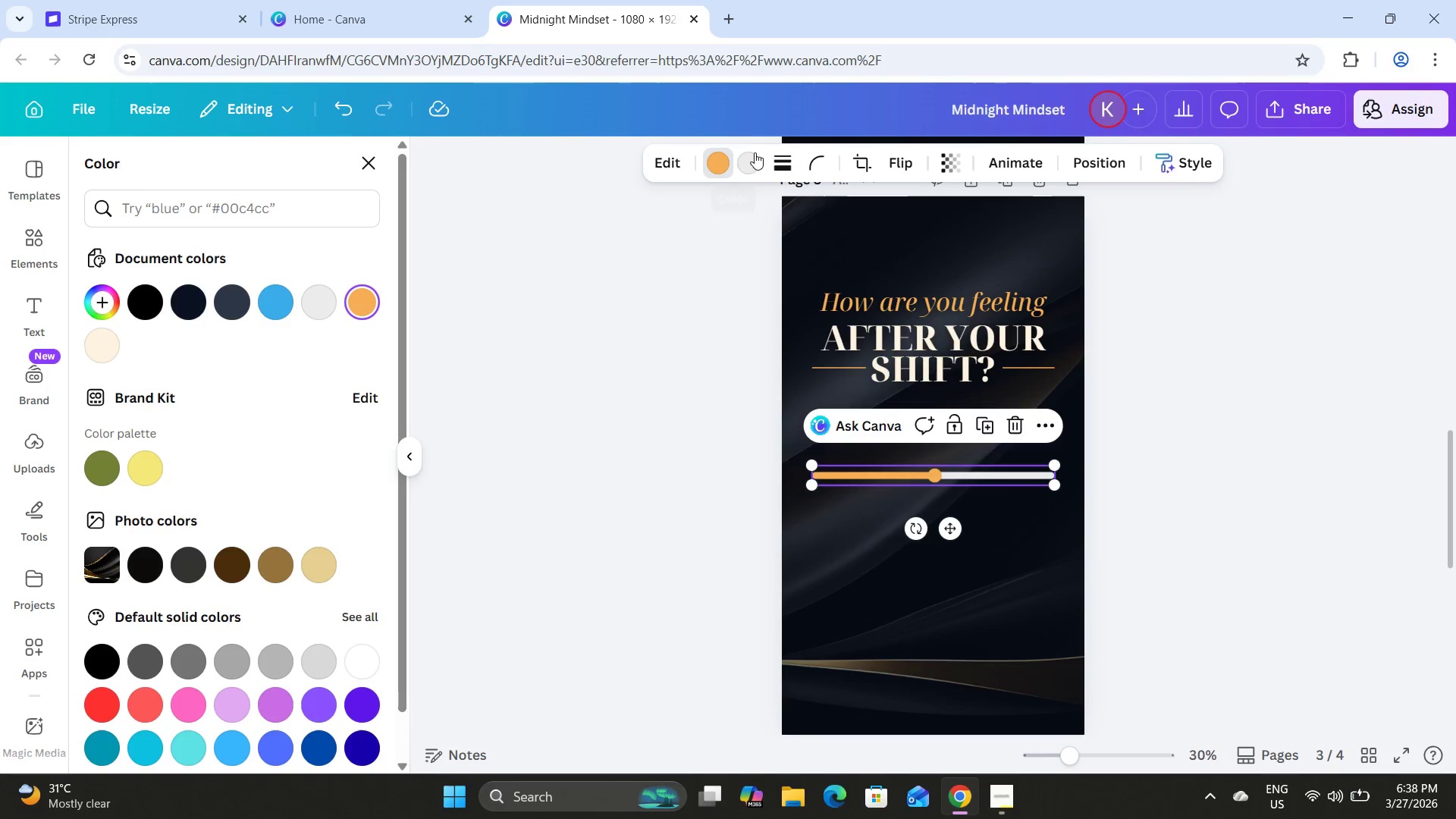 
left_click([754, 159])
 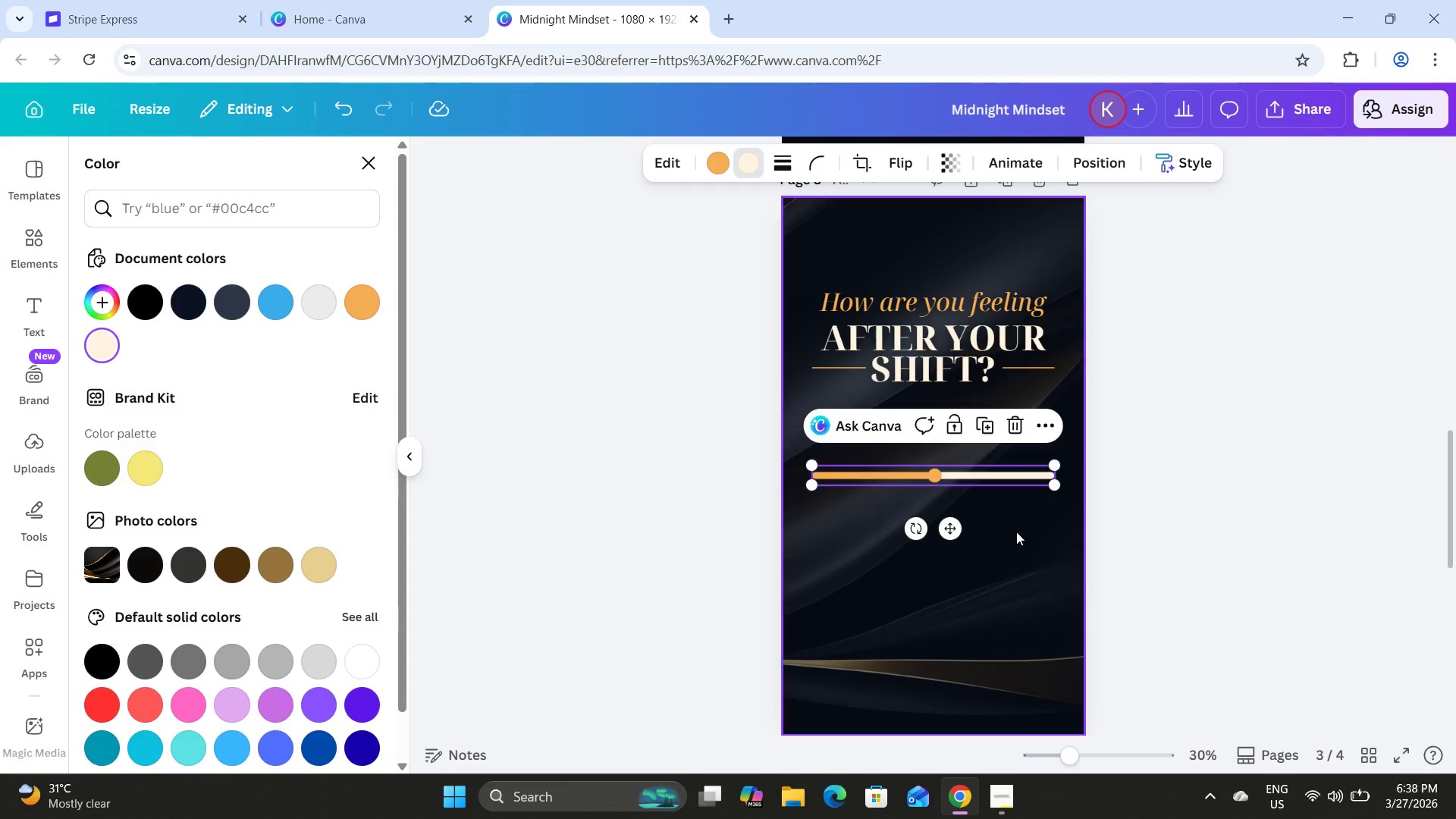 
left_click_drag(start_coordinate=[956, 531], to_coordinate=[957, 563])
 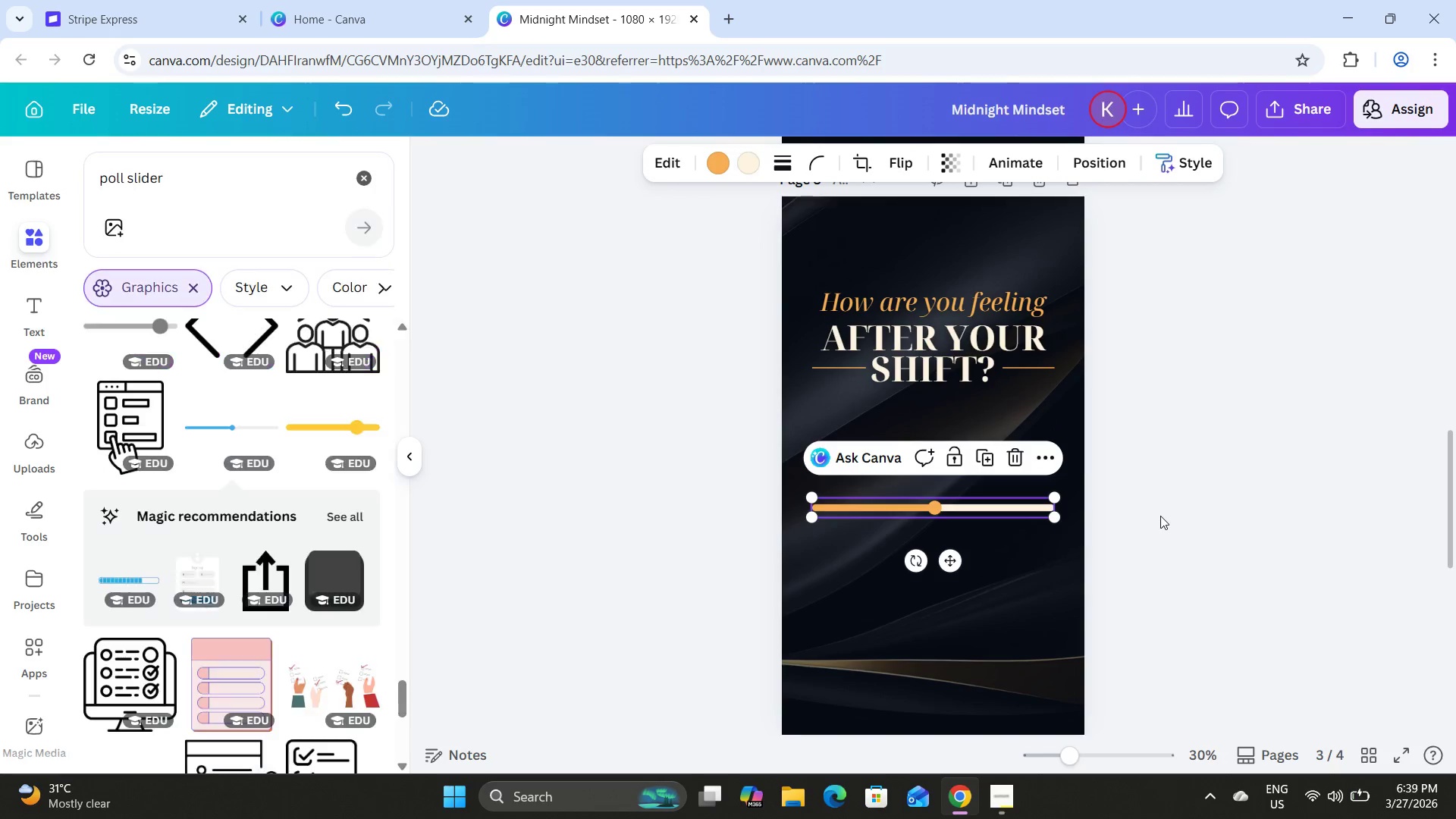 
double_click([1160, 515])
 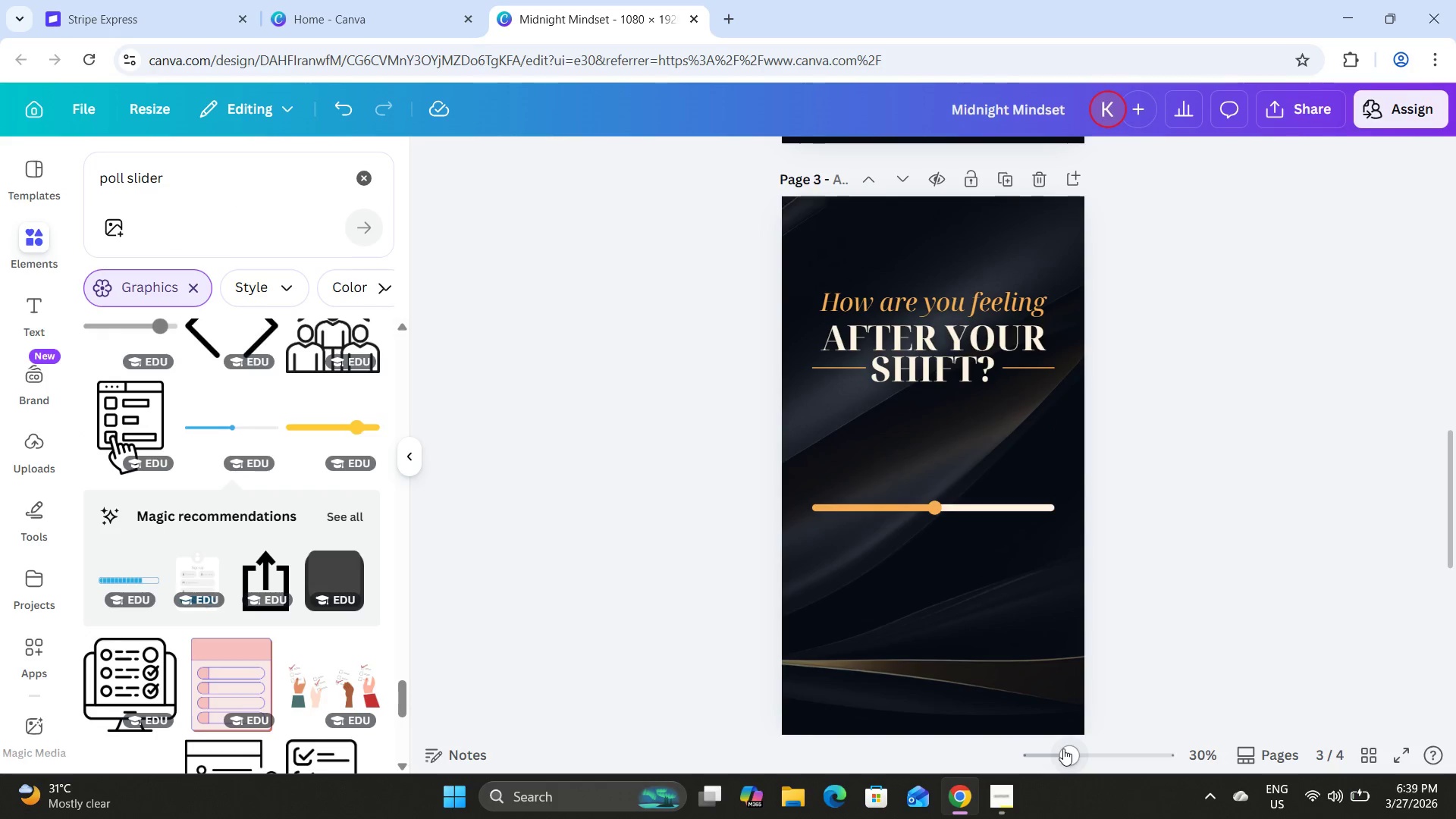 
left_click_drag(start_coordinate=[1068, 742], to_coordinate=[1088, 748])
 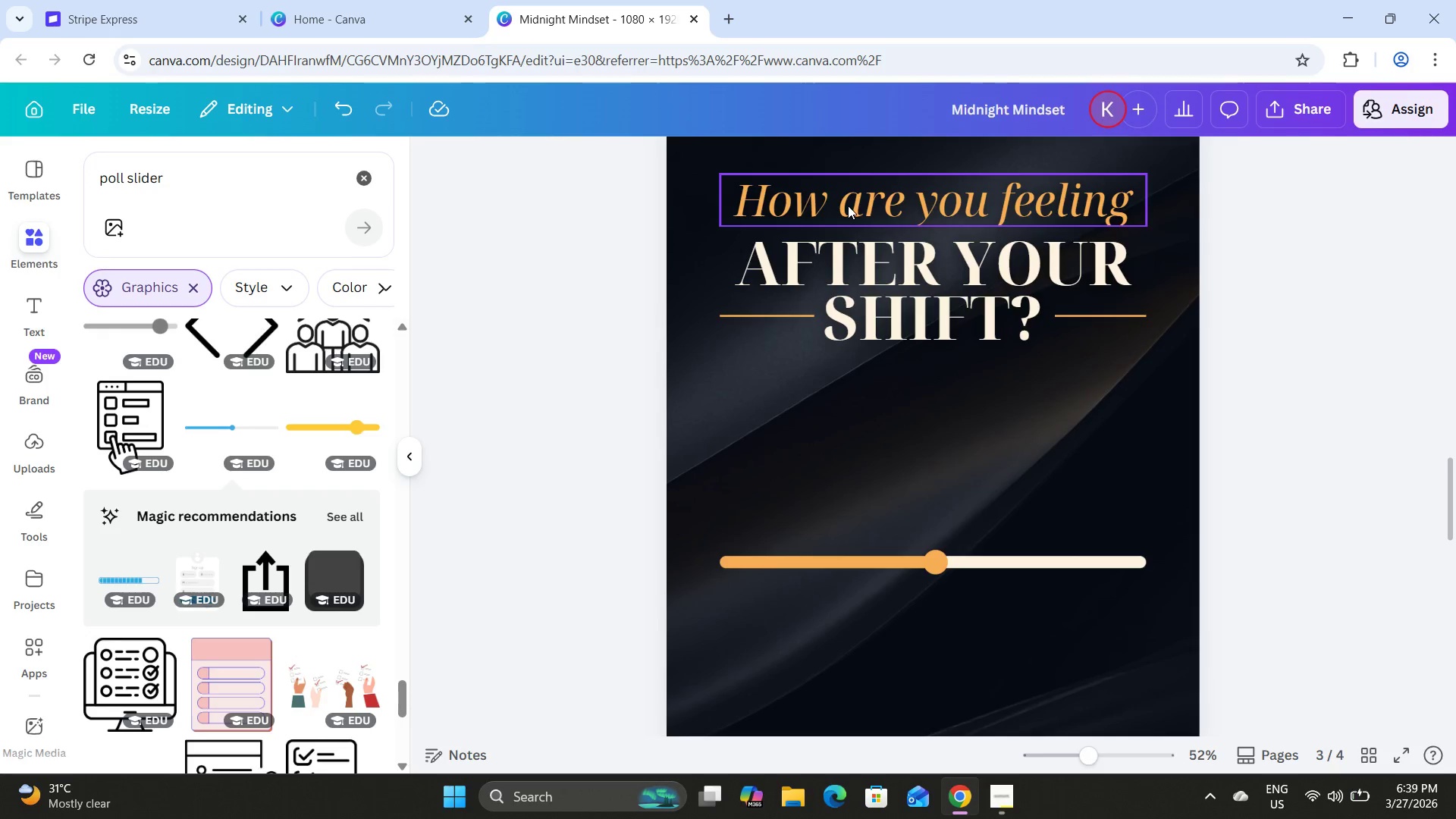 
scroll: coordinate [899, 475], scroll_direction: up, amount: 6.0
 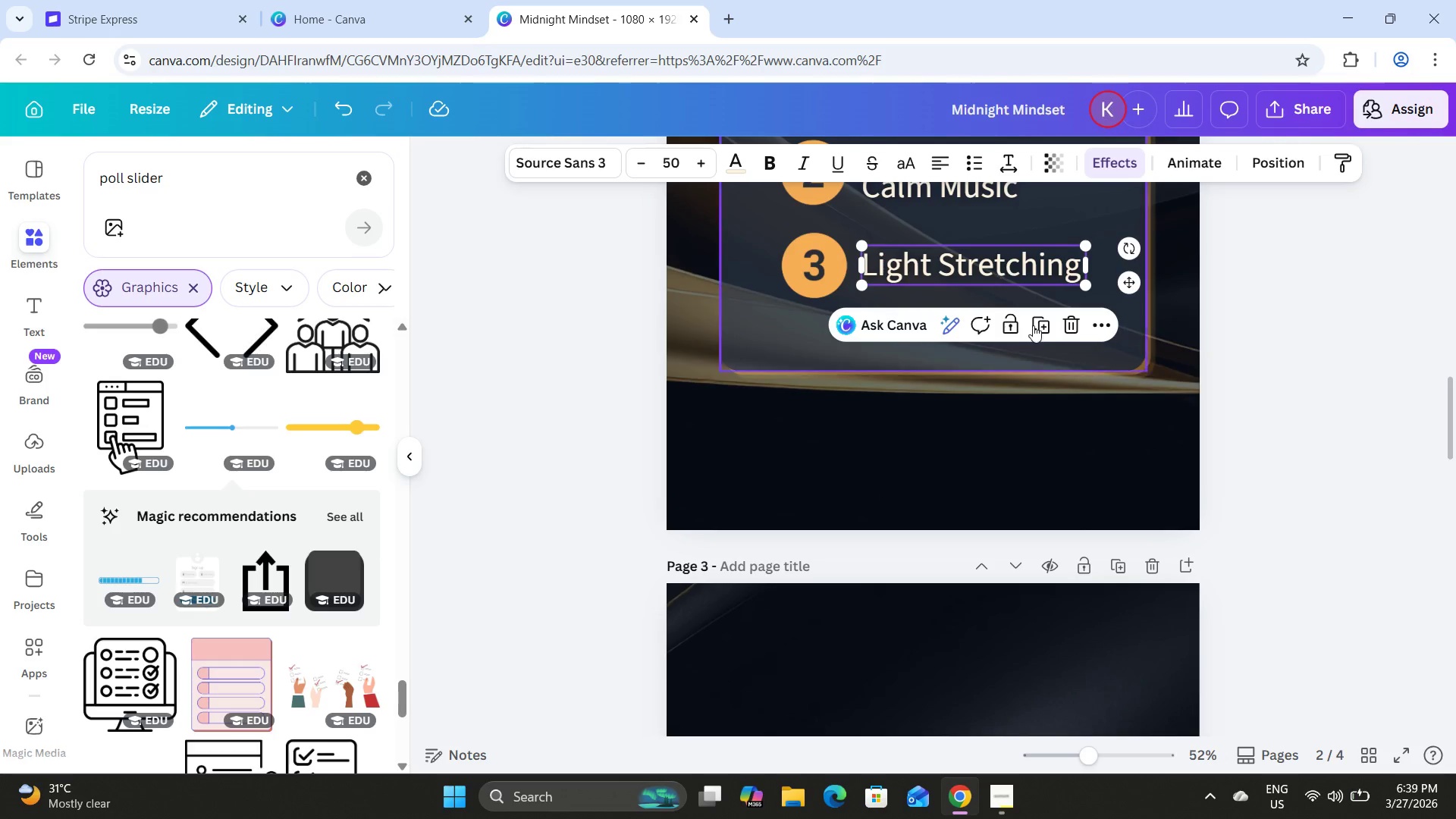 
left_click([1039, 322])
 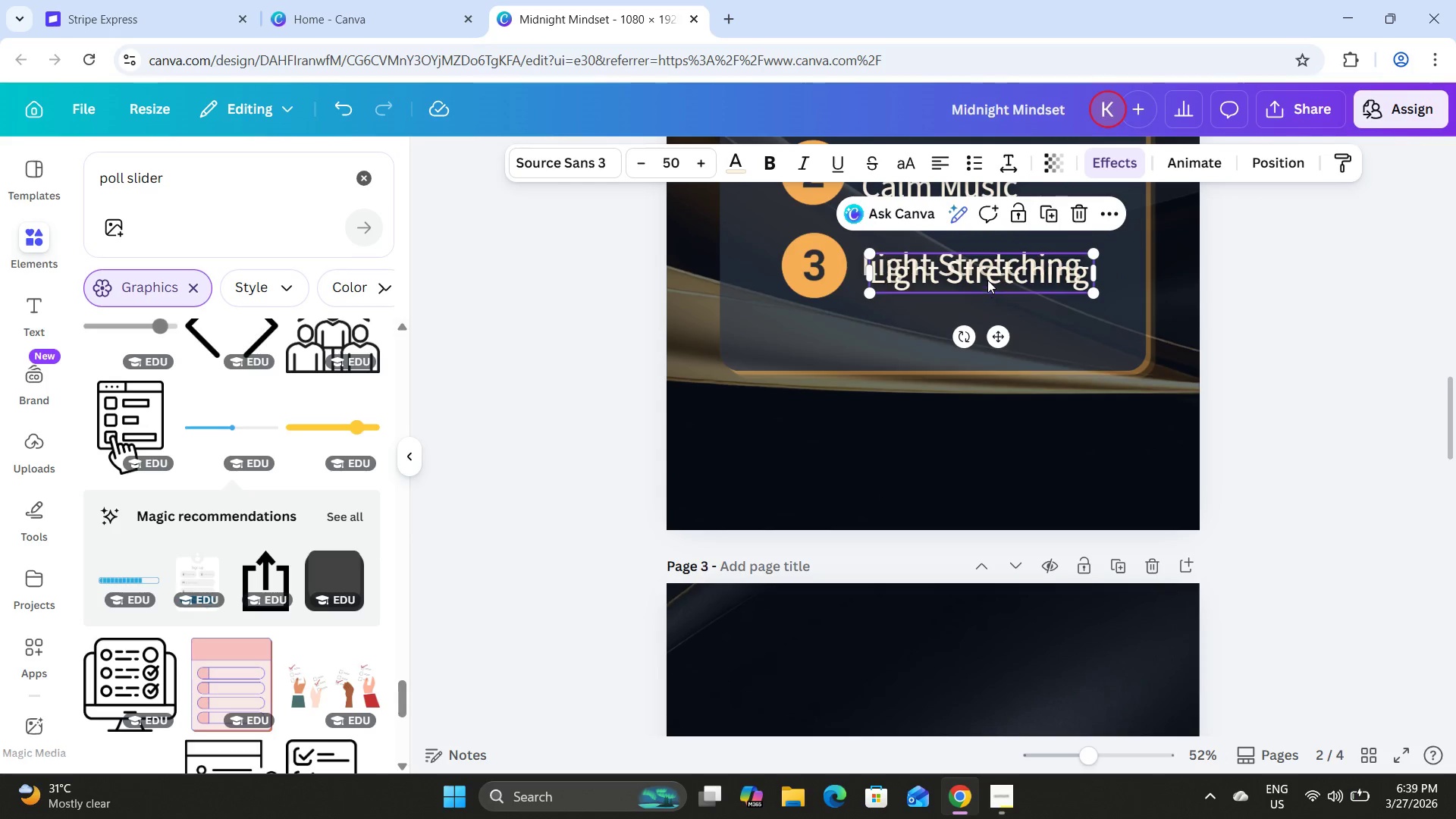 
left_click_drag(start_coordinate=[987, 278], to_coordinate=[838, 318])
 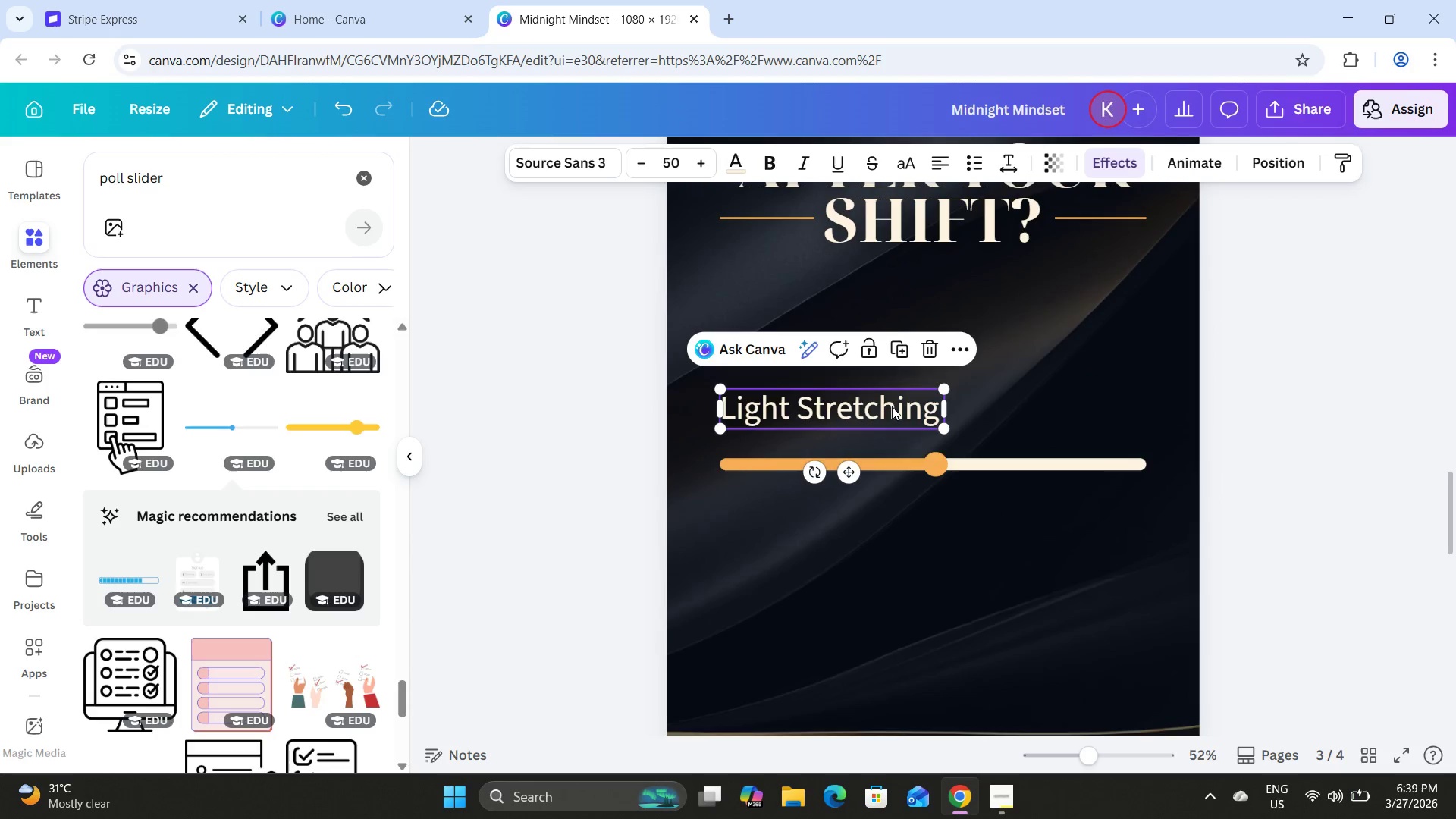 
scroll: coordinate [969, 466], scroll_direction: down, amount: 7.0
 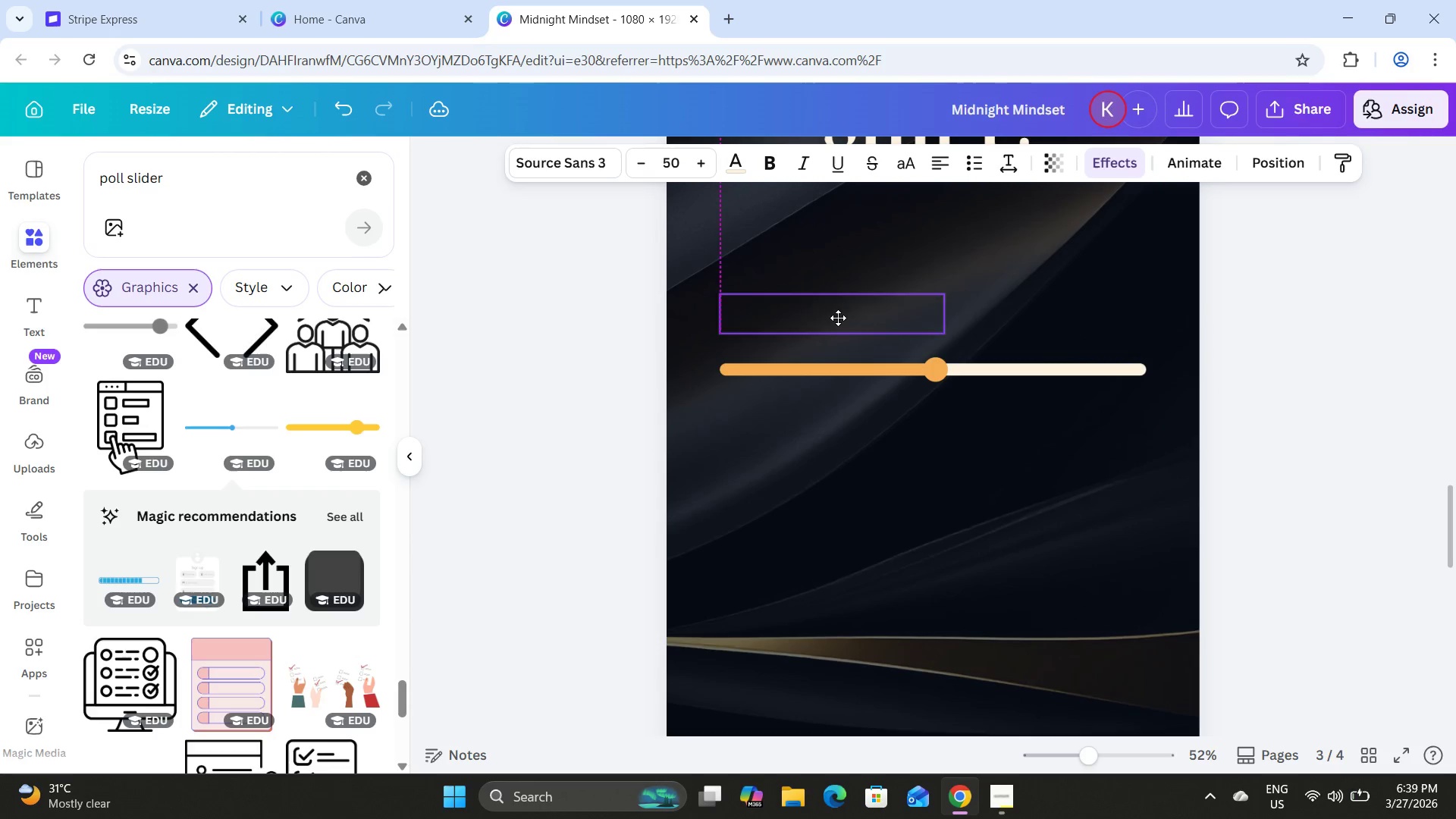 
scroll: coordinate [839, 318], scroll_direction: up, amount: 1.0
 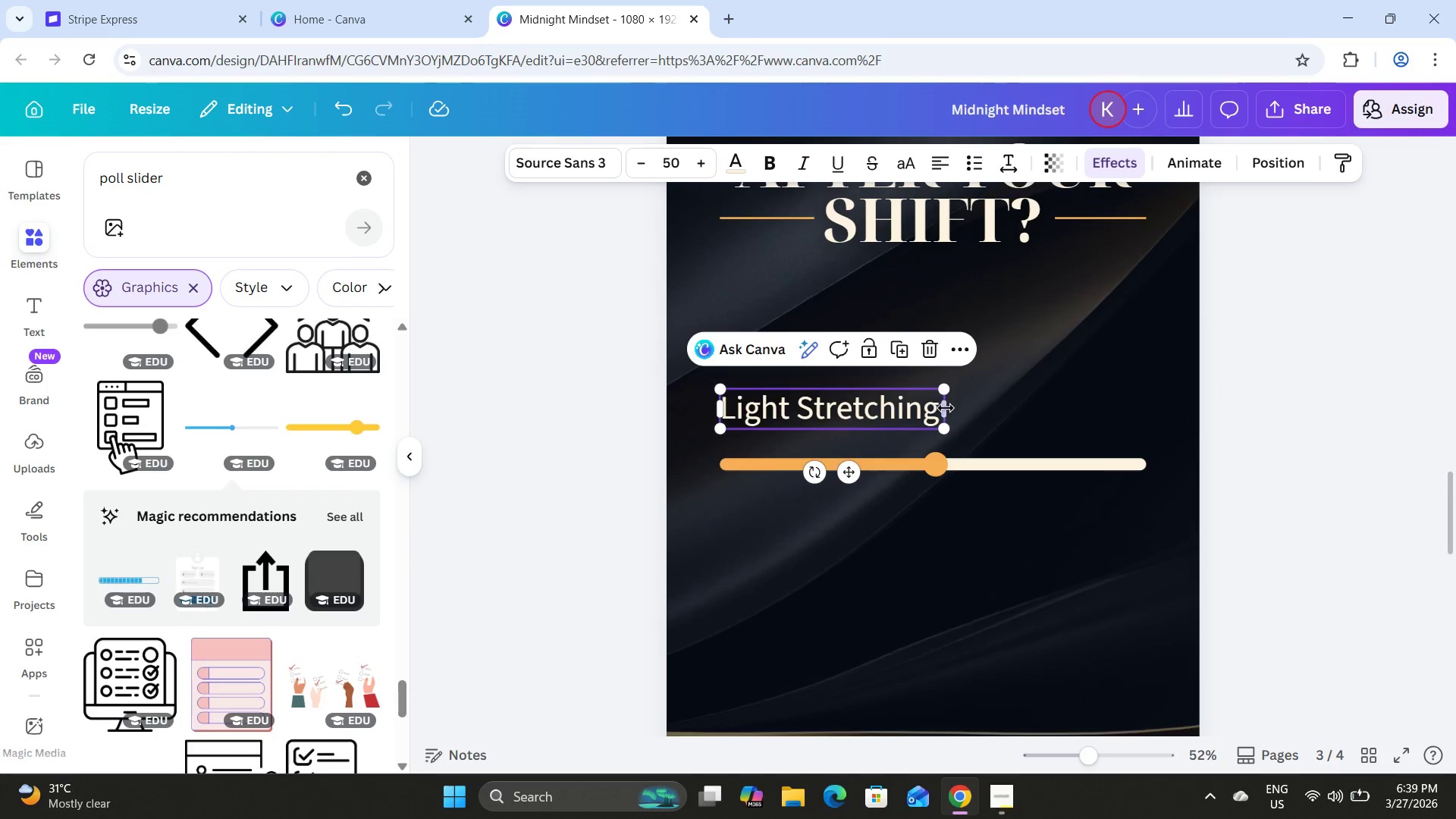 
left_click_drag(start_coordinate=[947, 408], to_coordinate=[937, 406])
 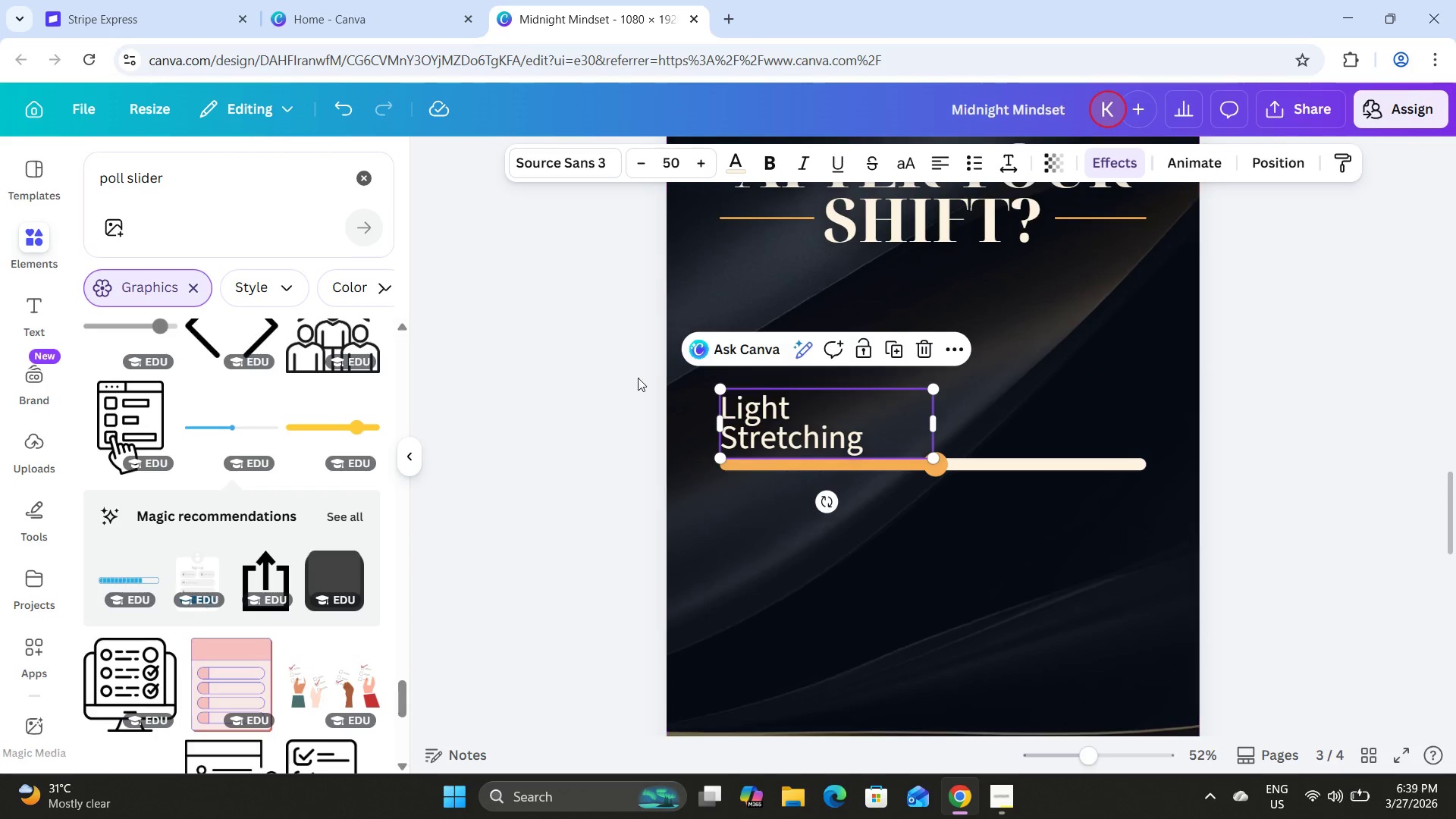 
double_click([774, 432])
 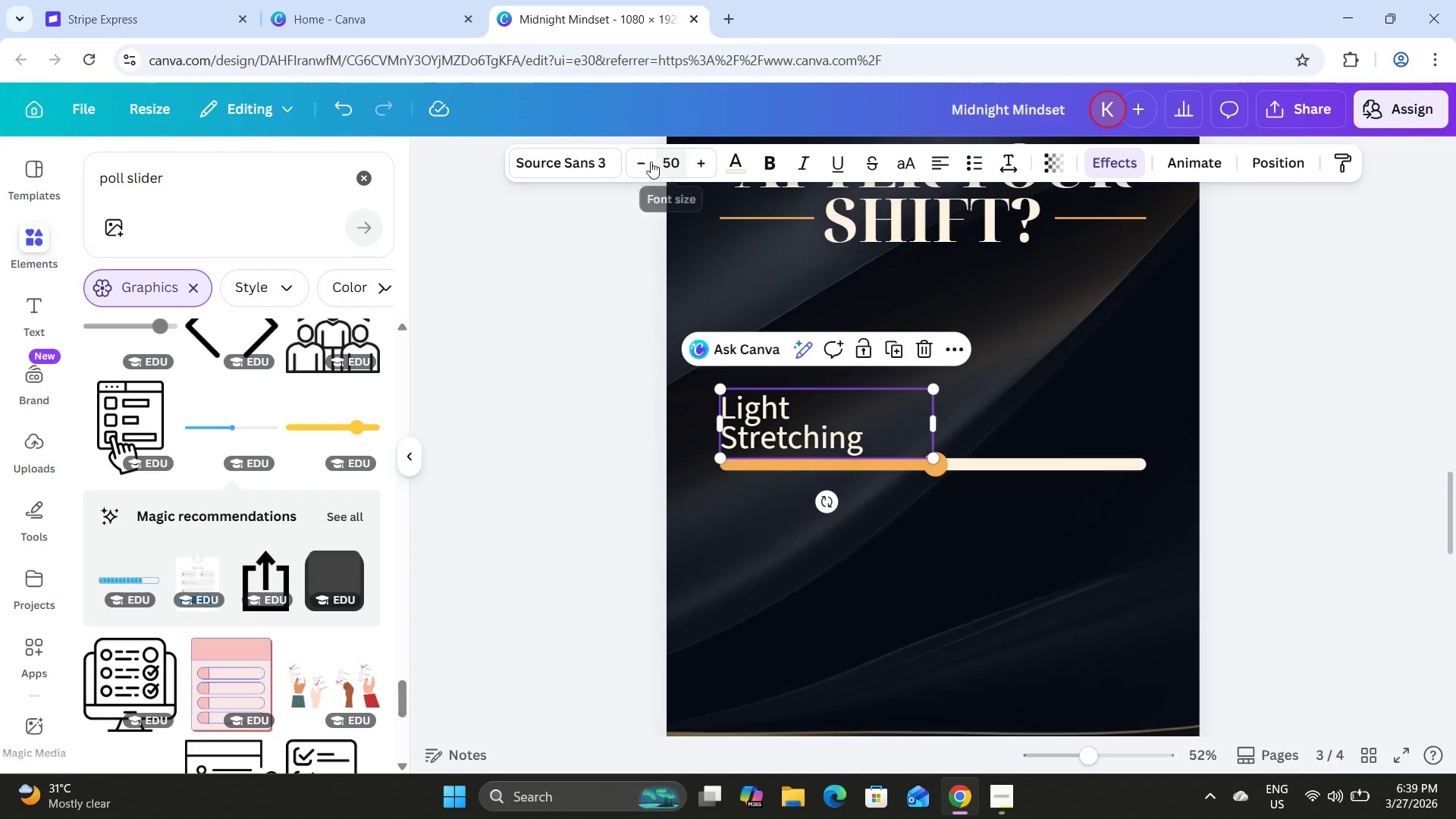 
left_click([637, 164])
 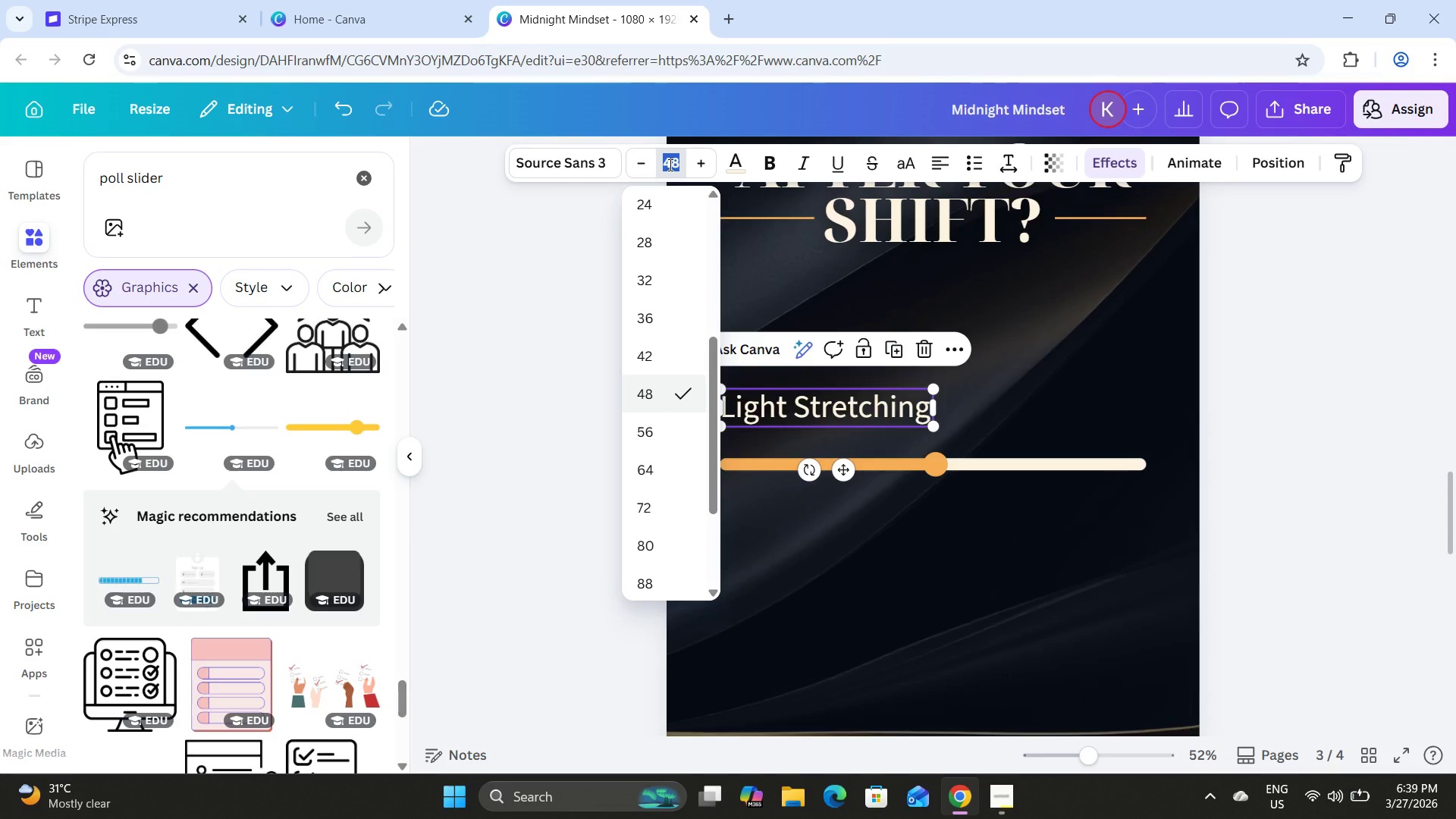 
key(Numpad4)
 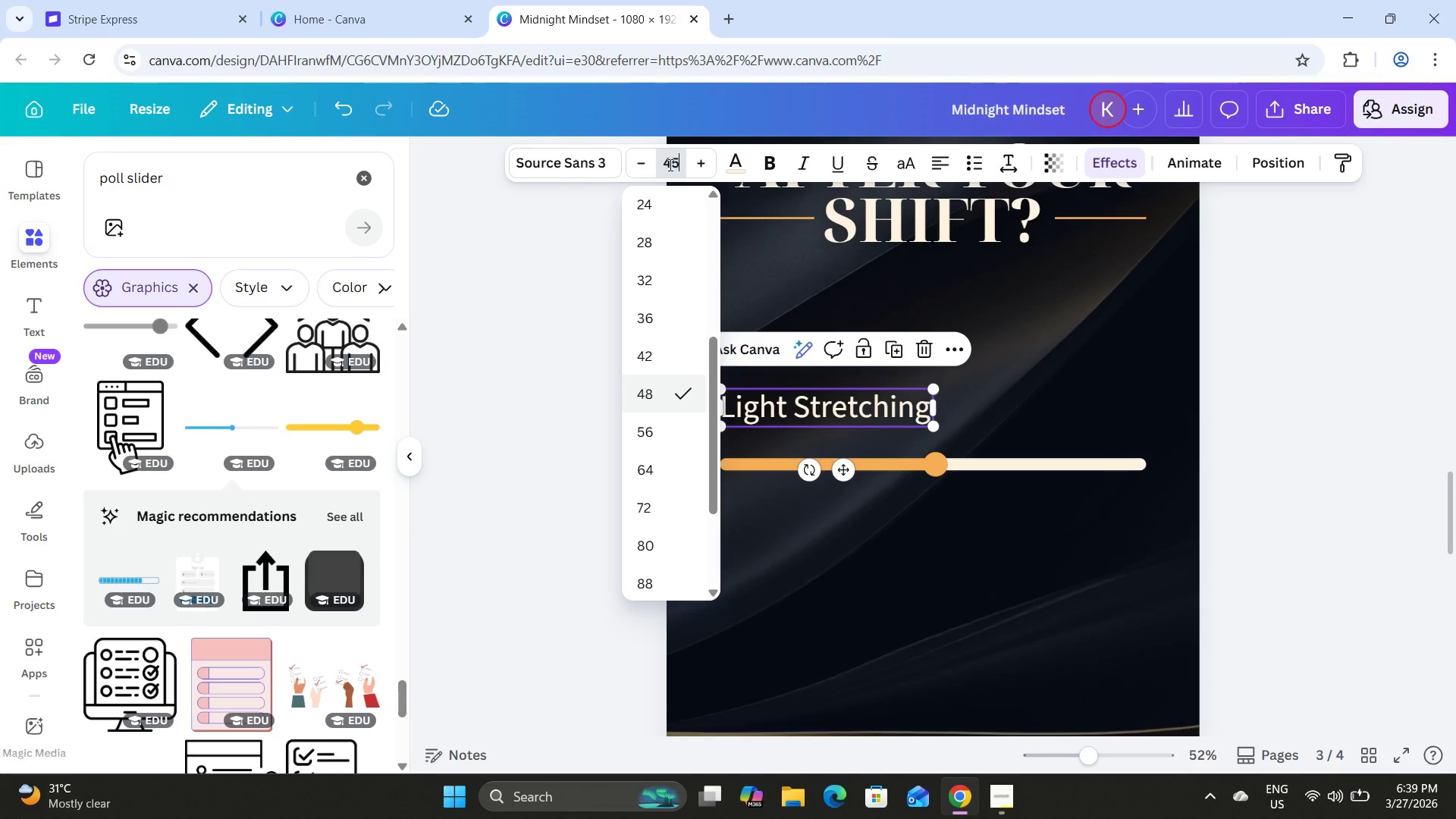 
key(Numpad5)
 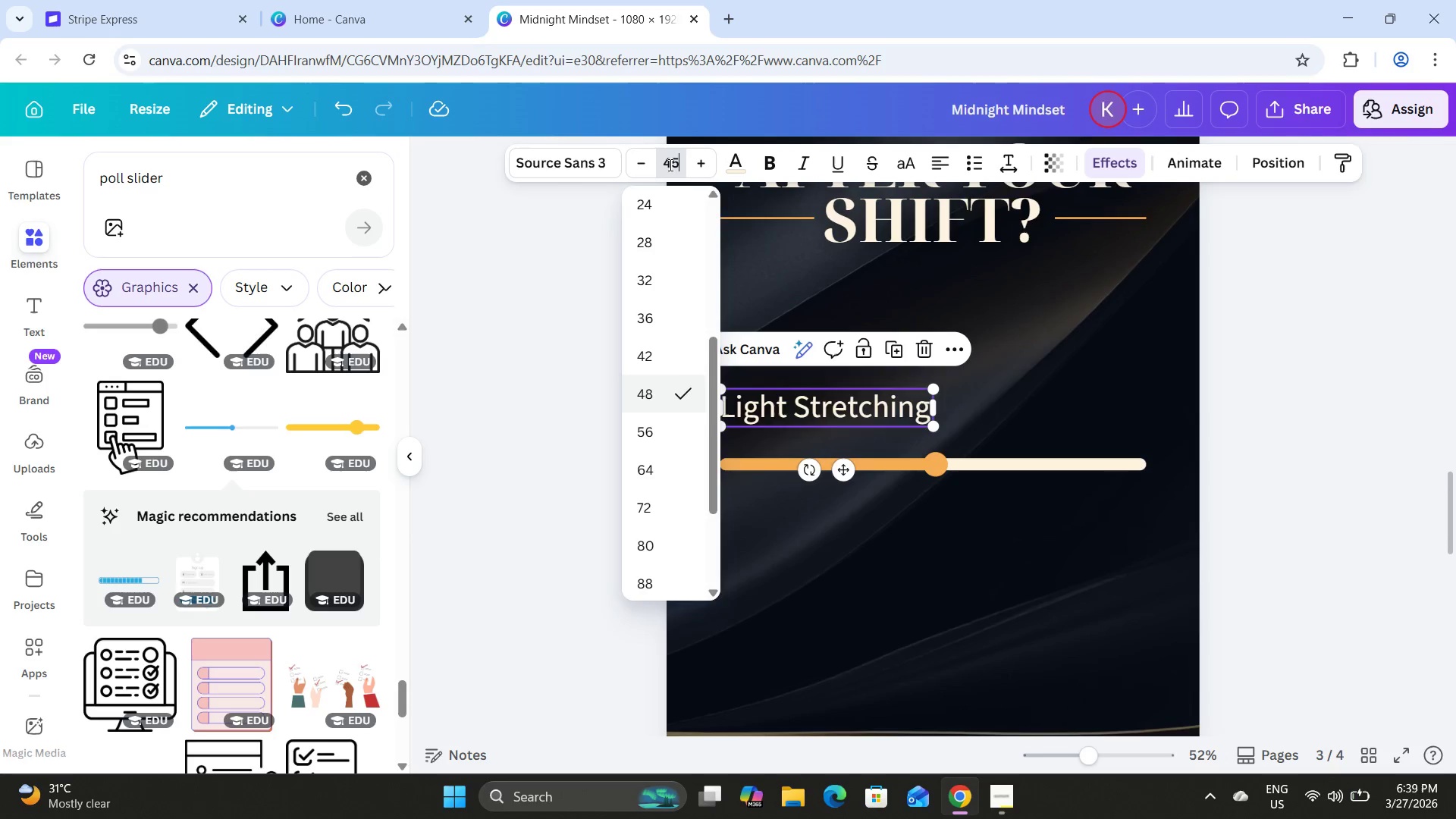 
key(NumpadEnter)
 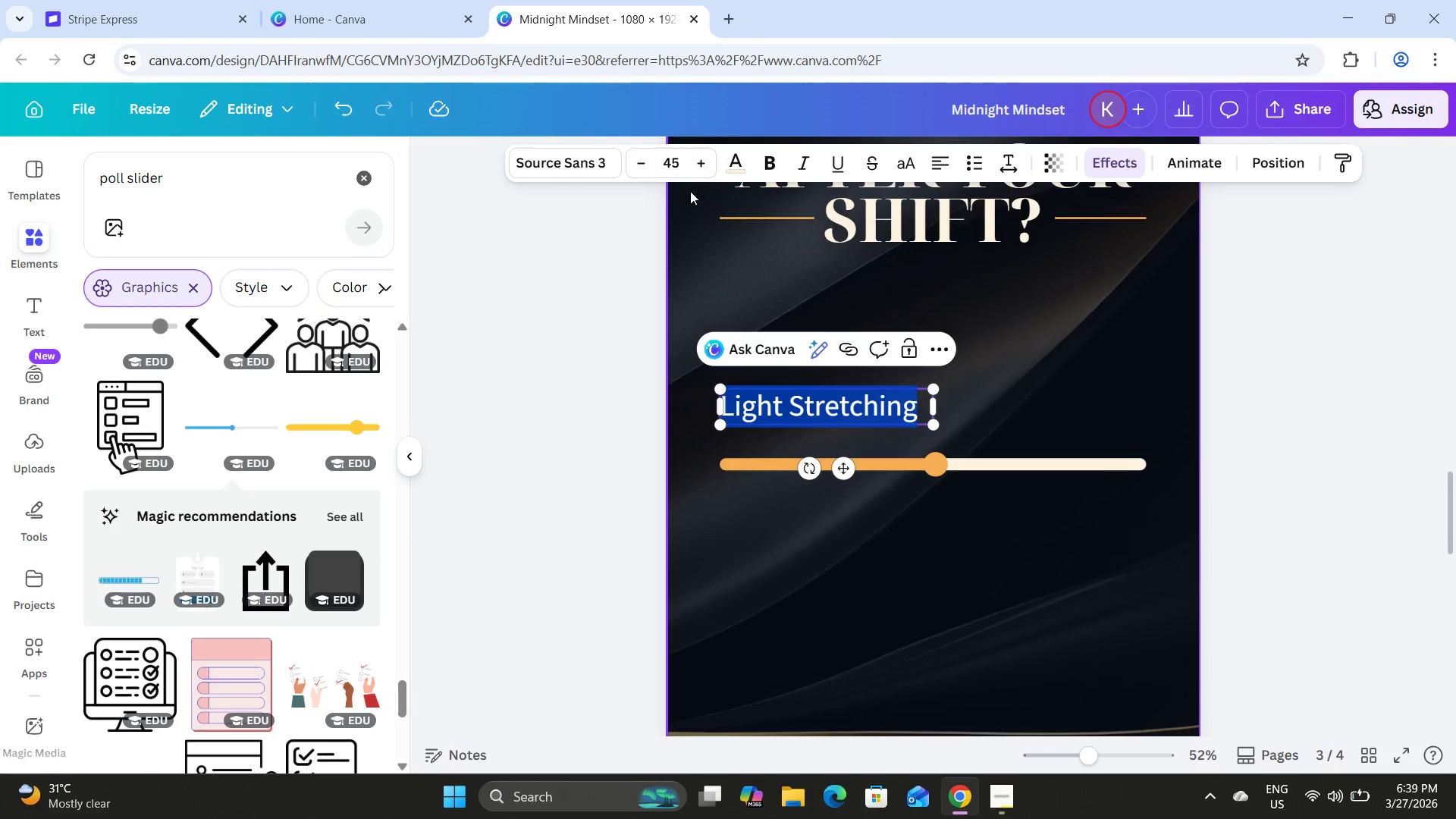 
left_click([870, 422])
 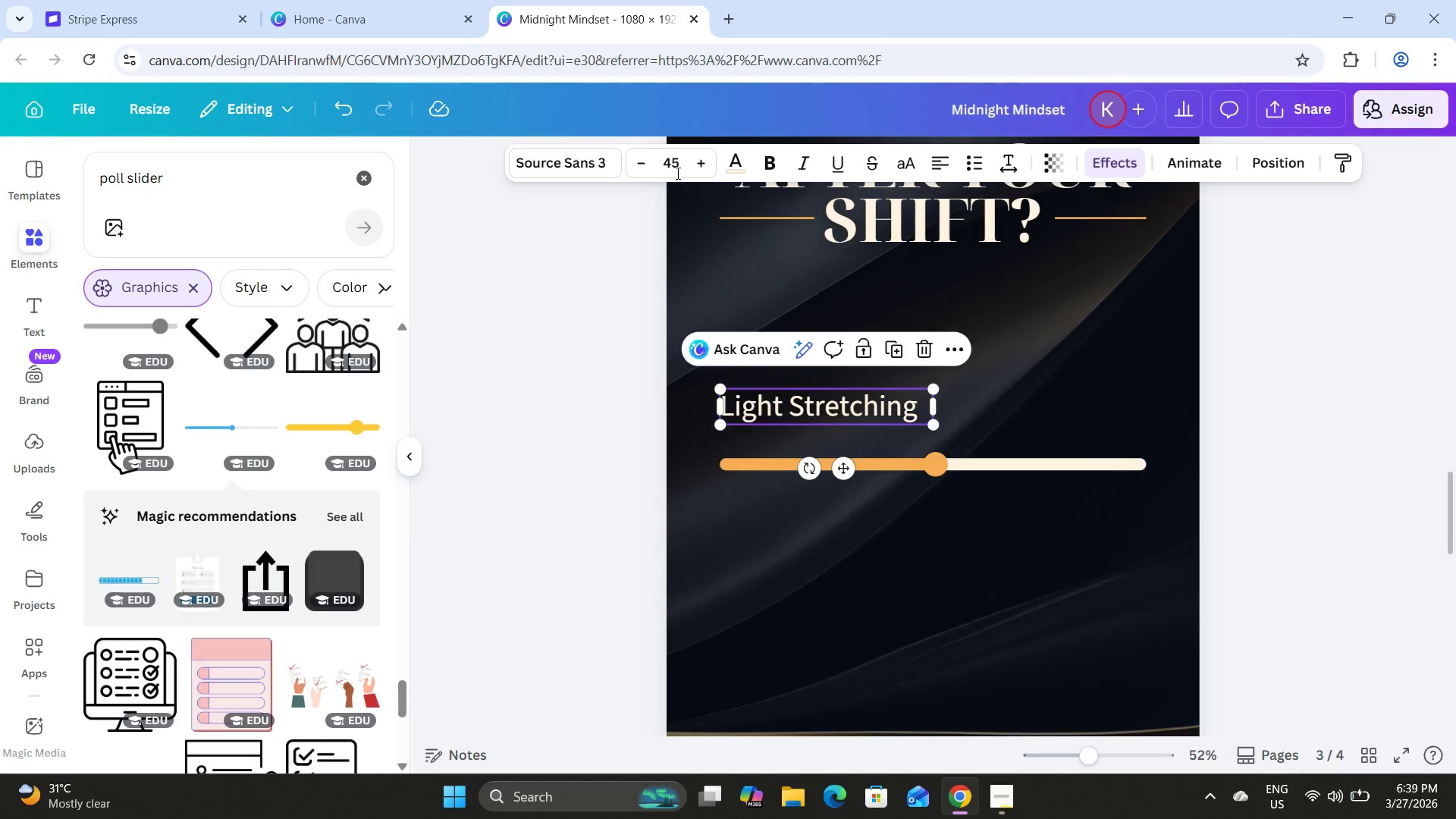 
left_click([677, 168])
 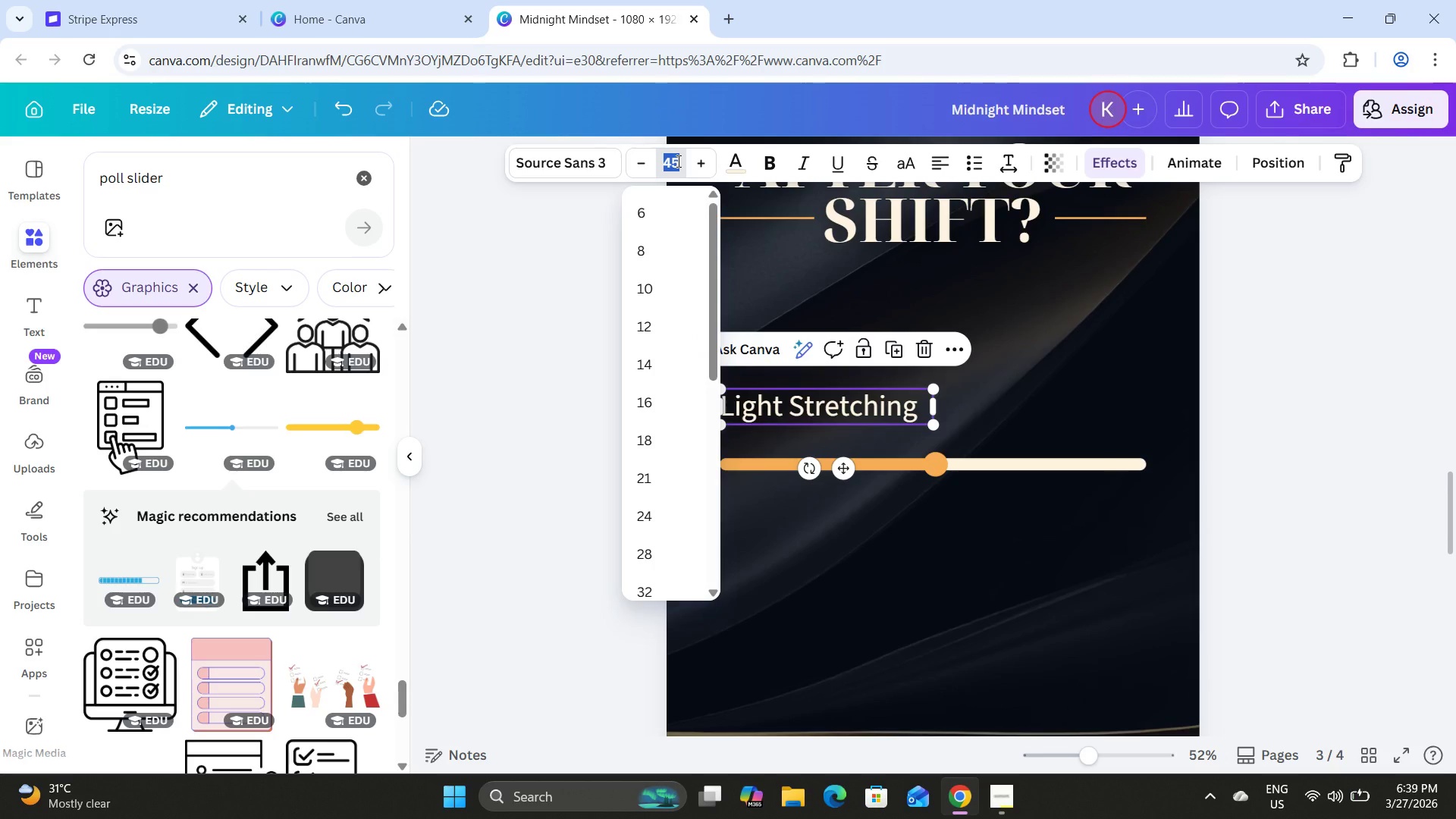 
key(Numpad4)
 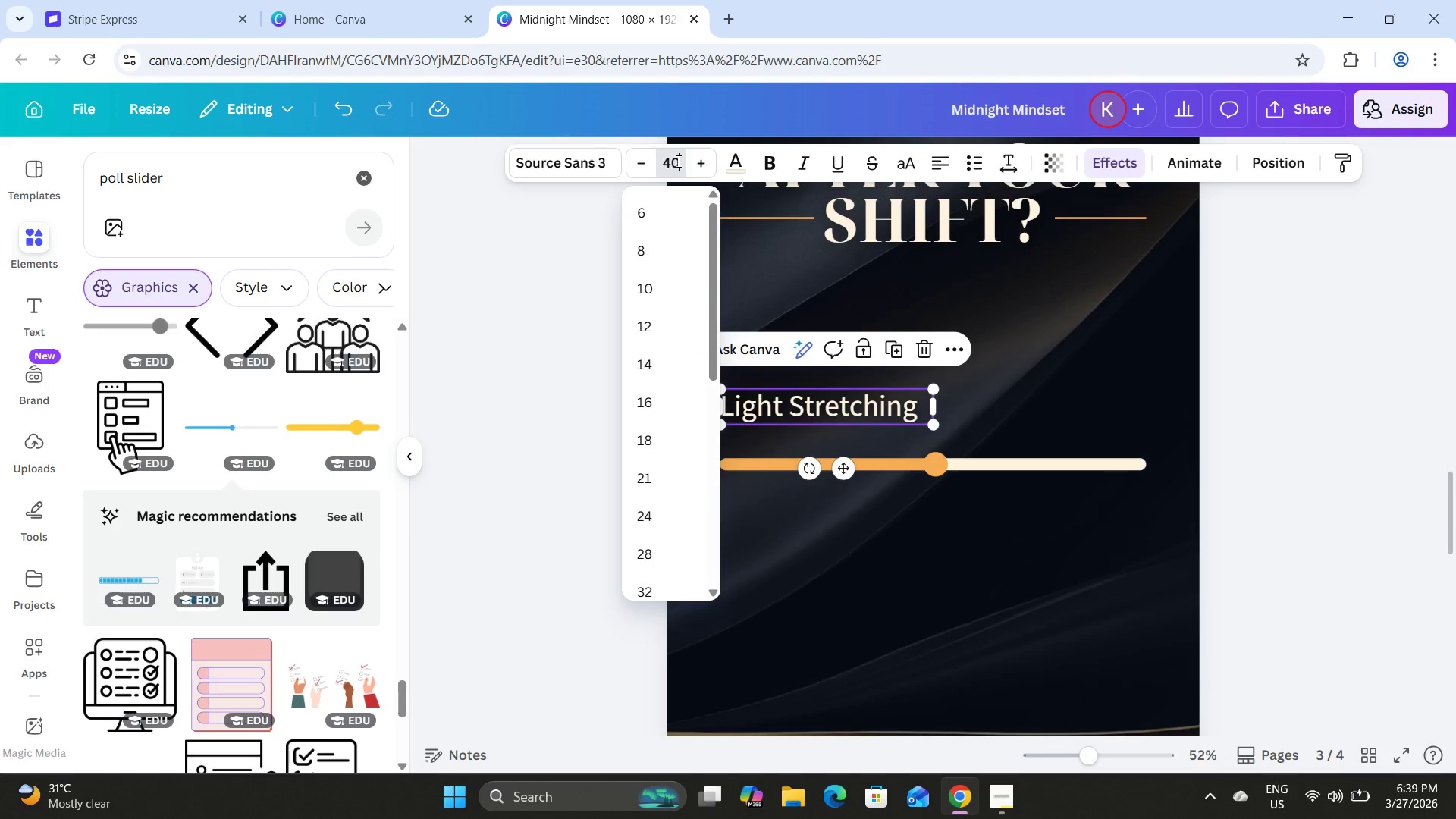 
key(Numpad0)
 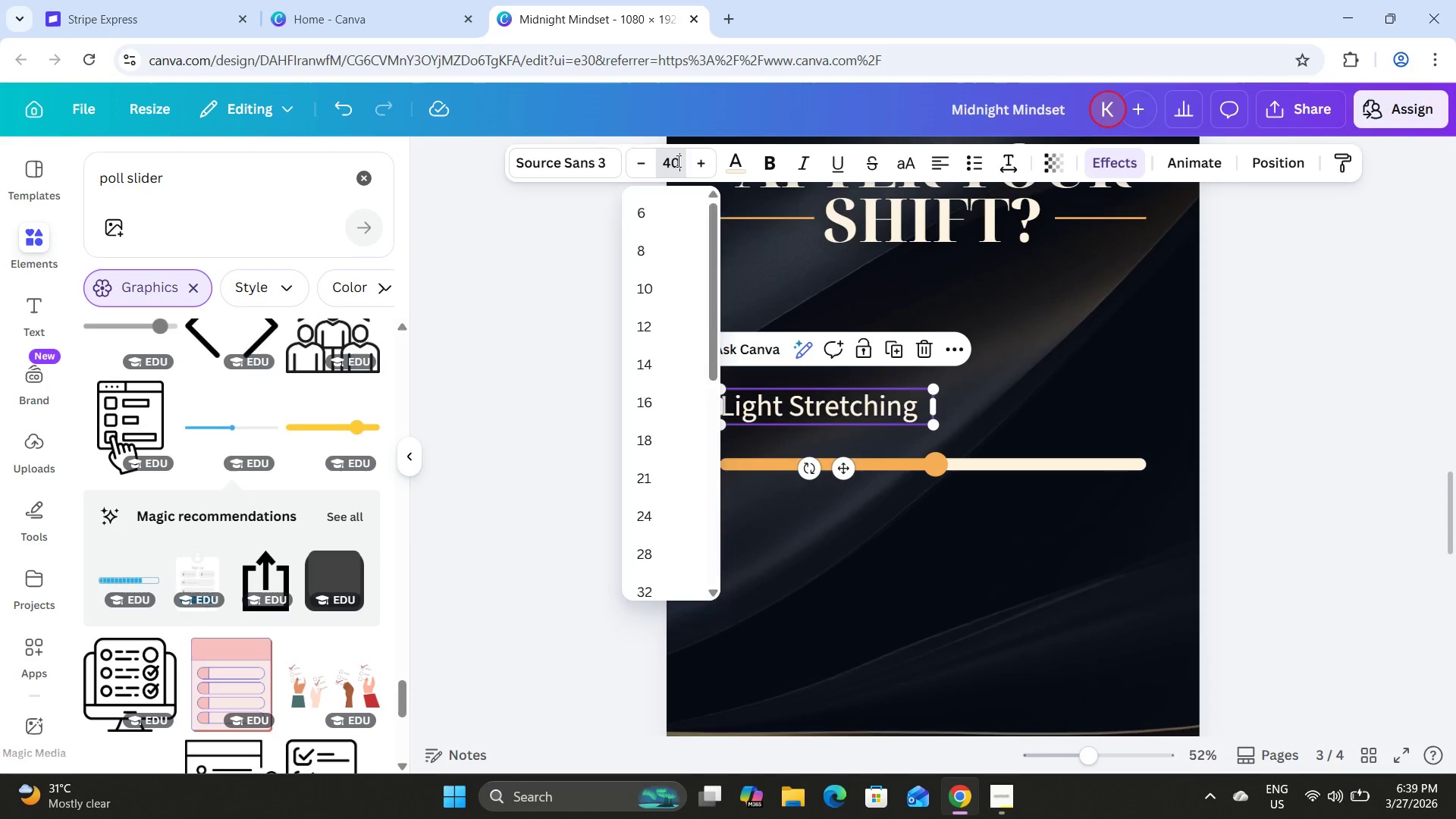 
key(NumpadEnter)
 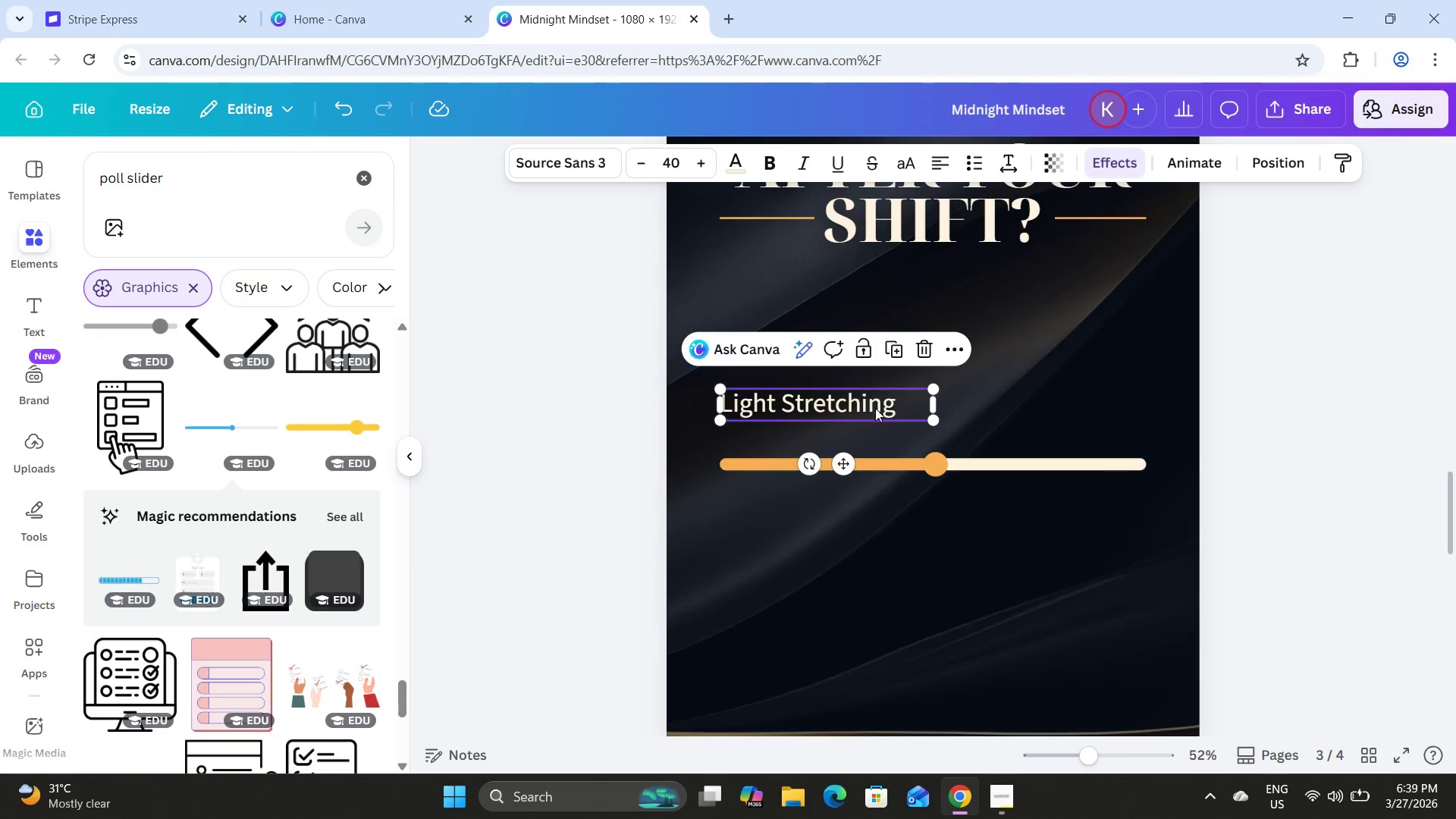 
double_click([875, 408])
 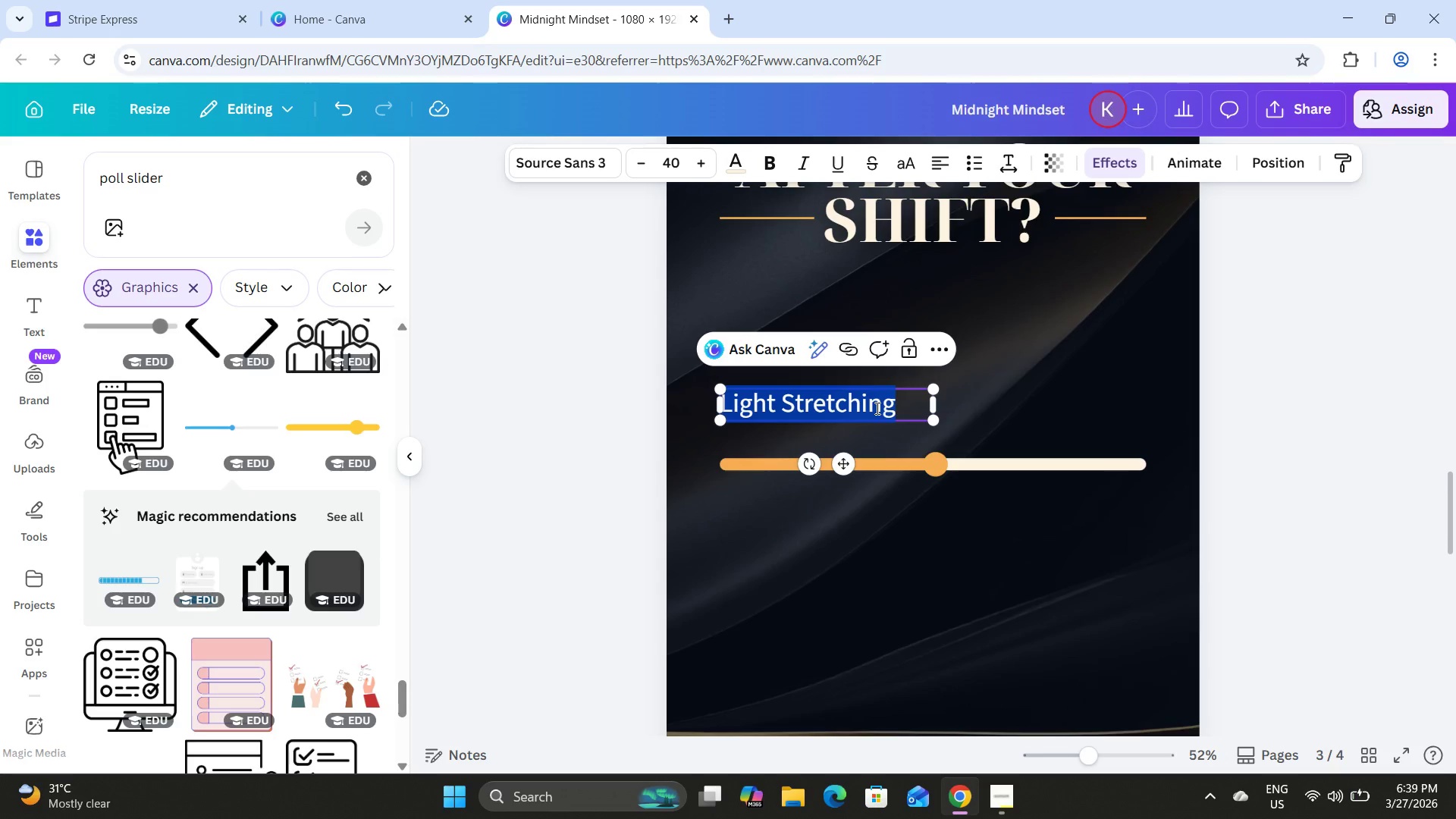 
type(Exhausted)
 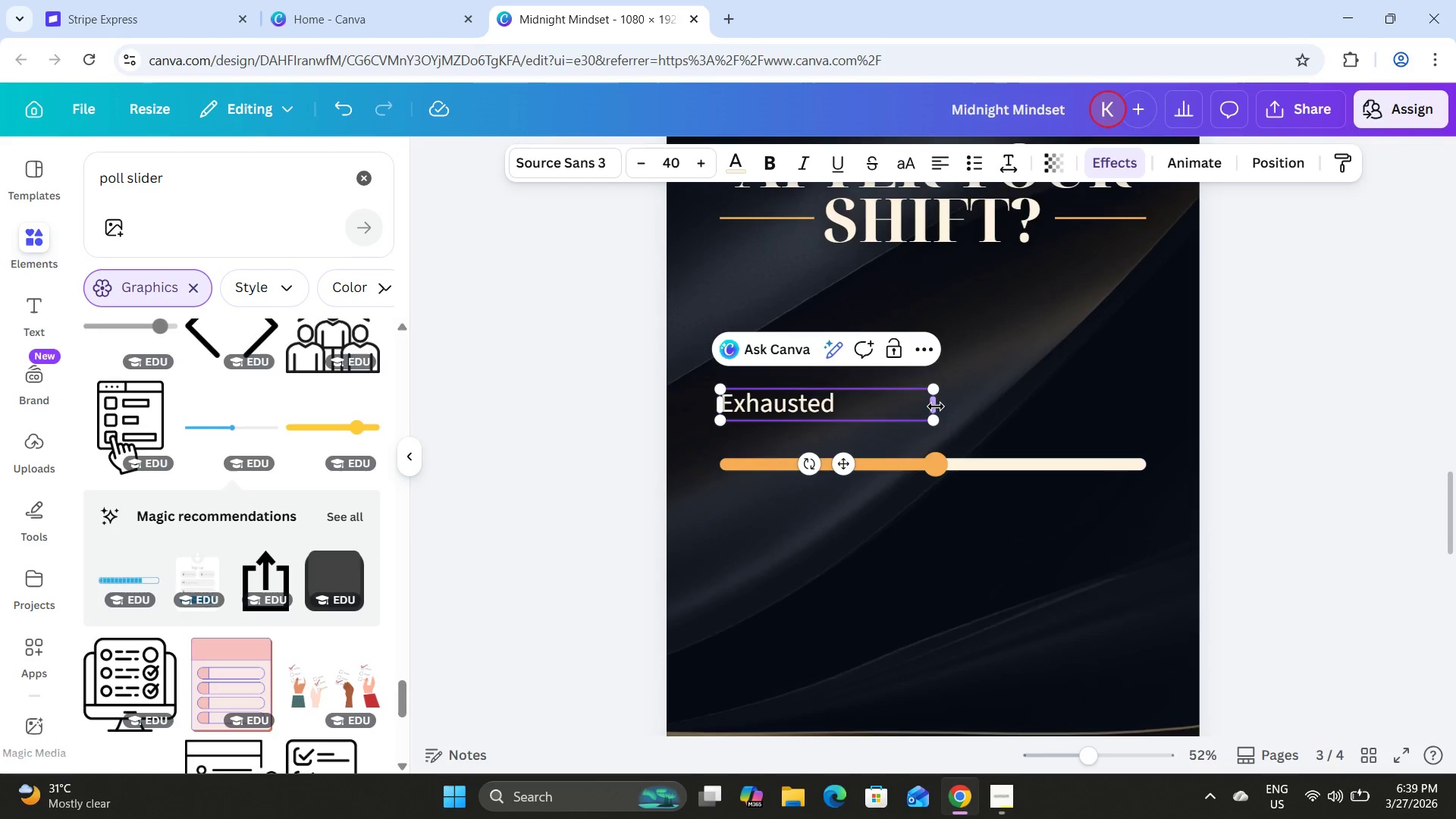 
left_click_drag(start_coordinate=[939, 406], to_coordinate=[842, 395])
 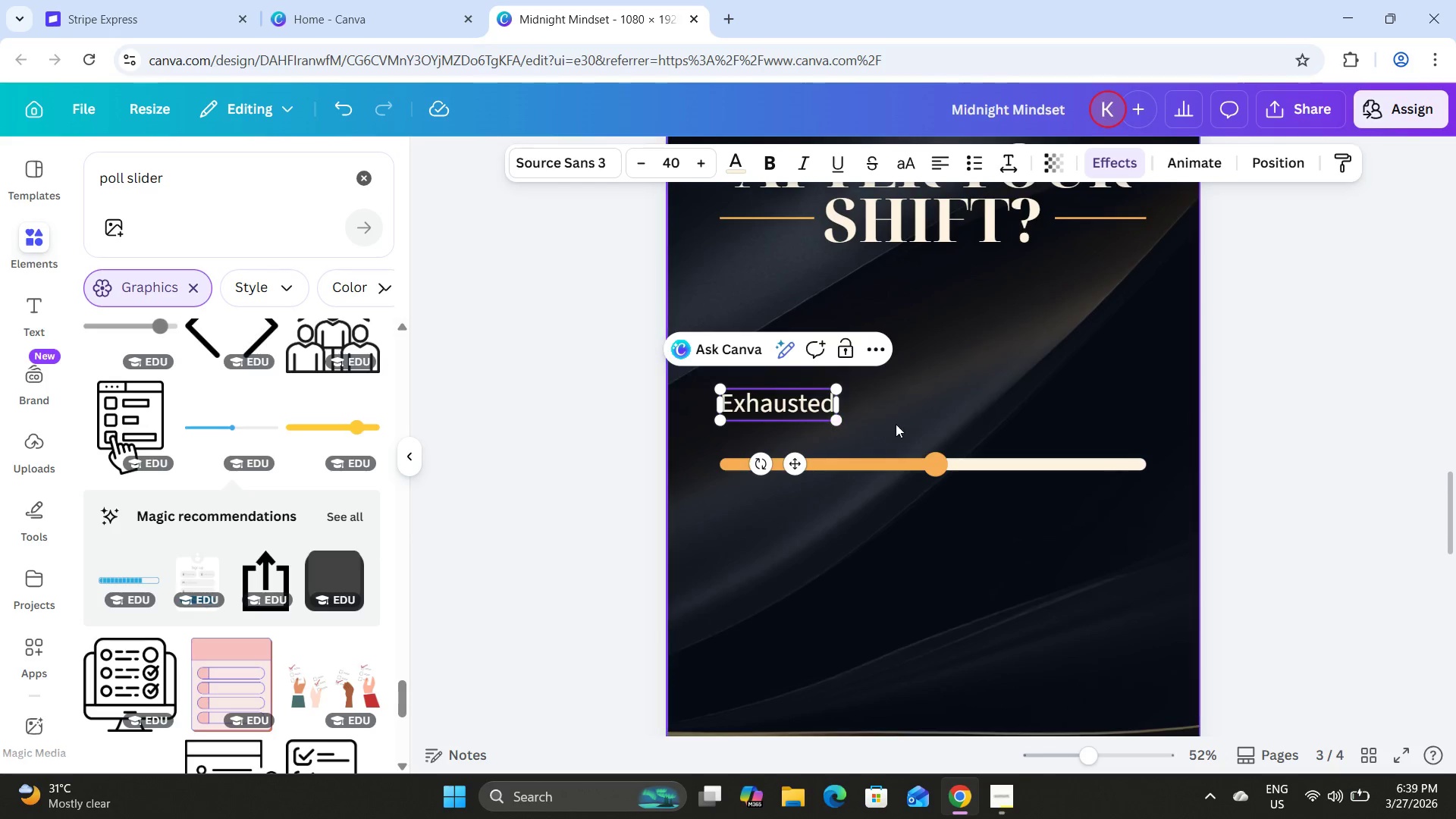 
double_click([798, 398])
 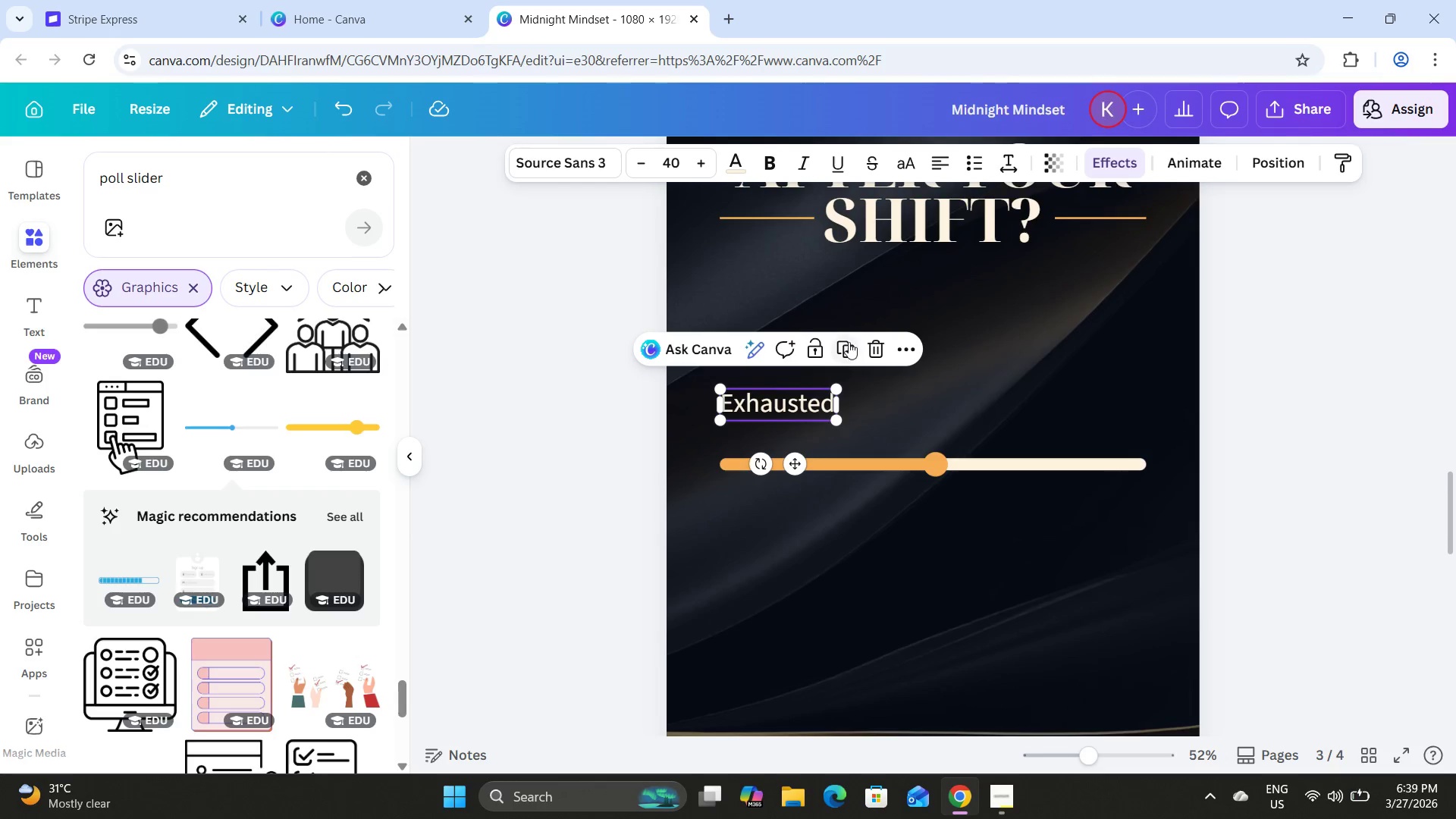 
left_click([849, 341])
 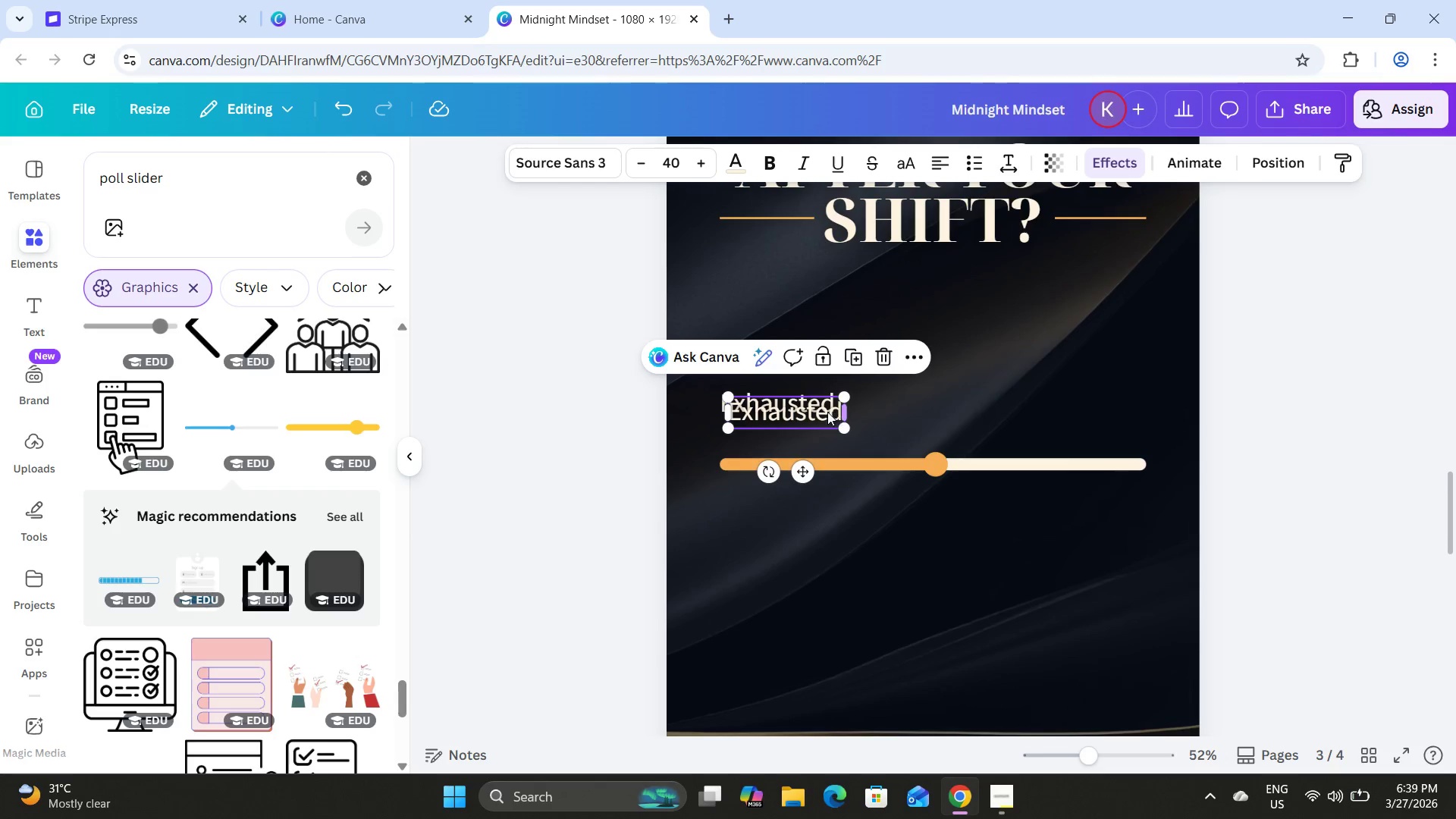 
left_click_drag(start_coordinate=[824, 413], to_coordinate=[1122, 409])
 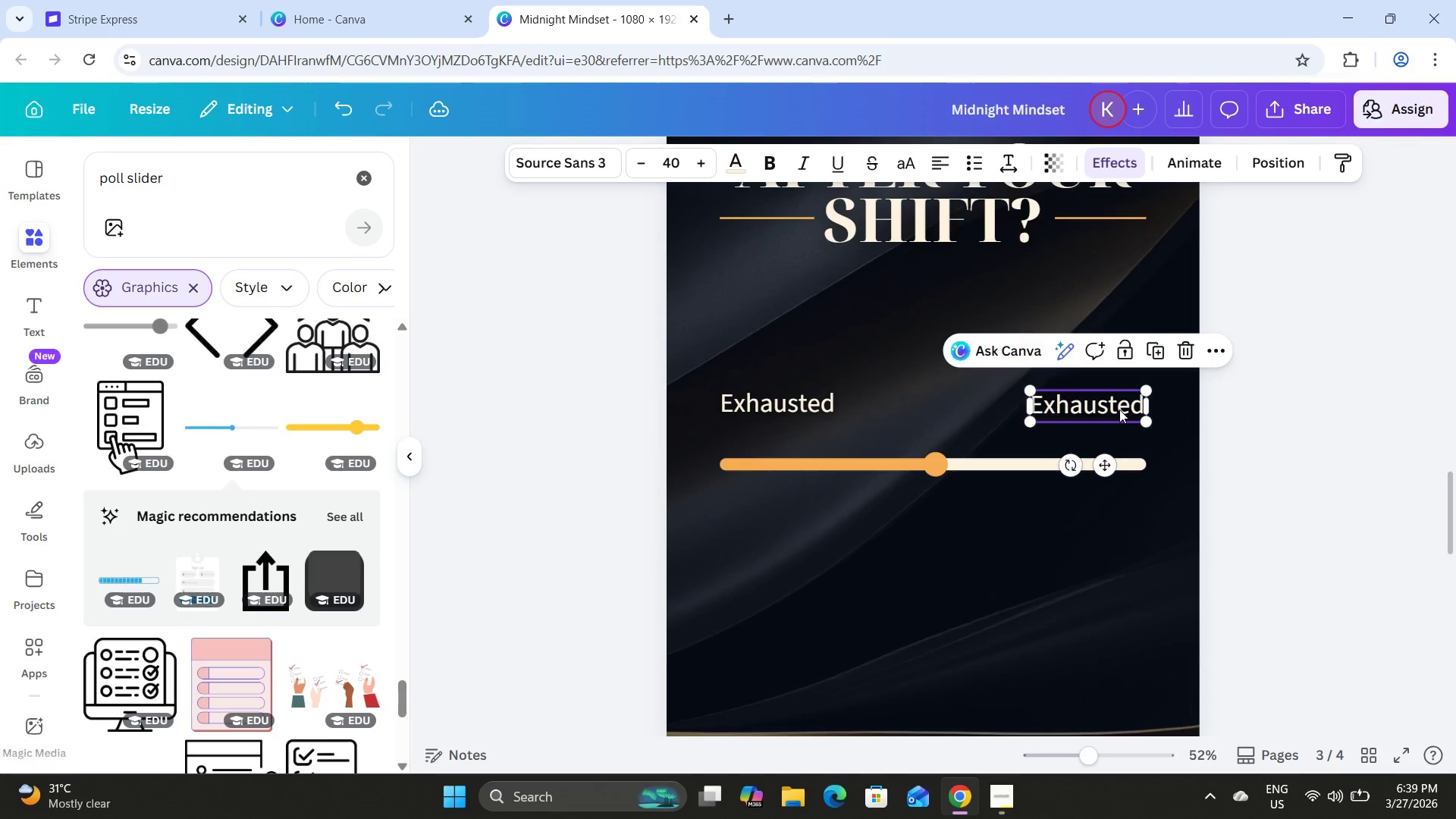 
left_click([1119, 410])
 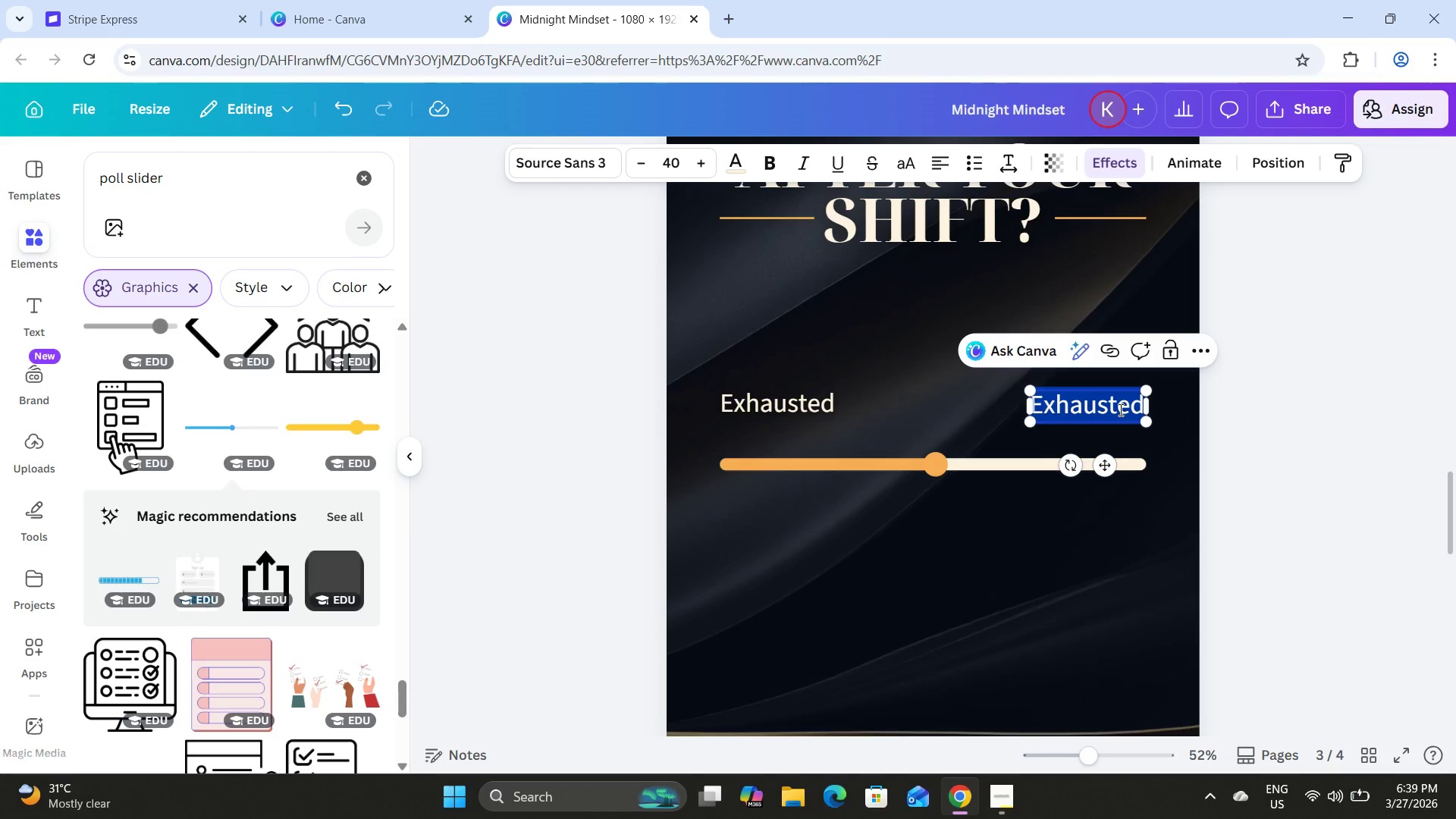 
type(Eneger)
key(Backspace)
key(Backspace)
type(r)
key(Backspace)
key(Backspace)
type(rgized)
 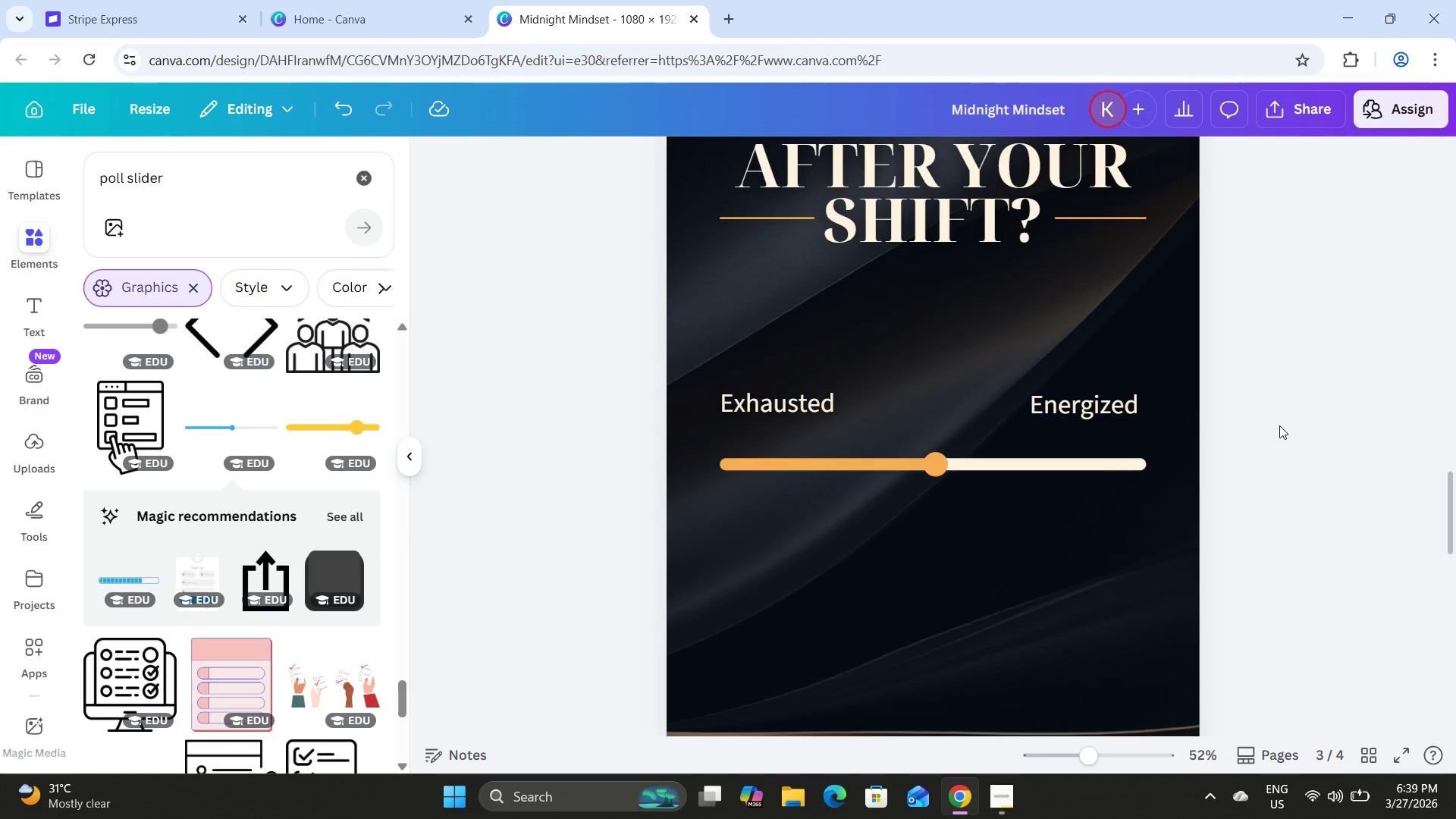 
wait(8.2)
 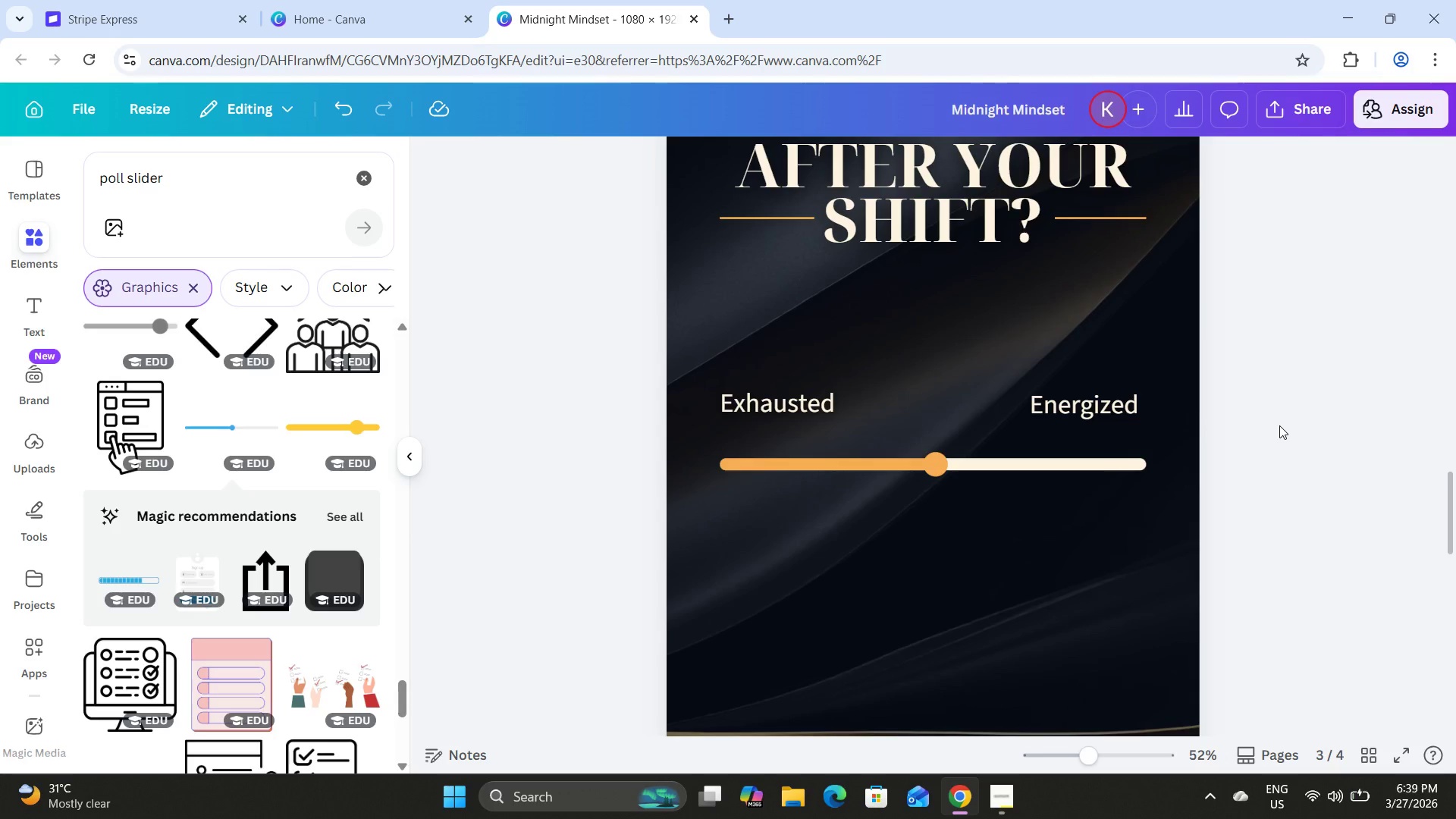 
left_click_drag(start_coordinate=[803, 400], to_coordinate=[842, 403])
 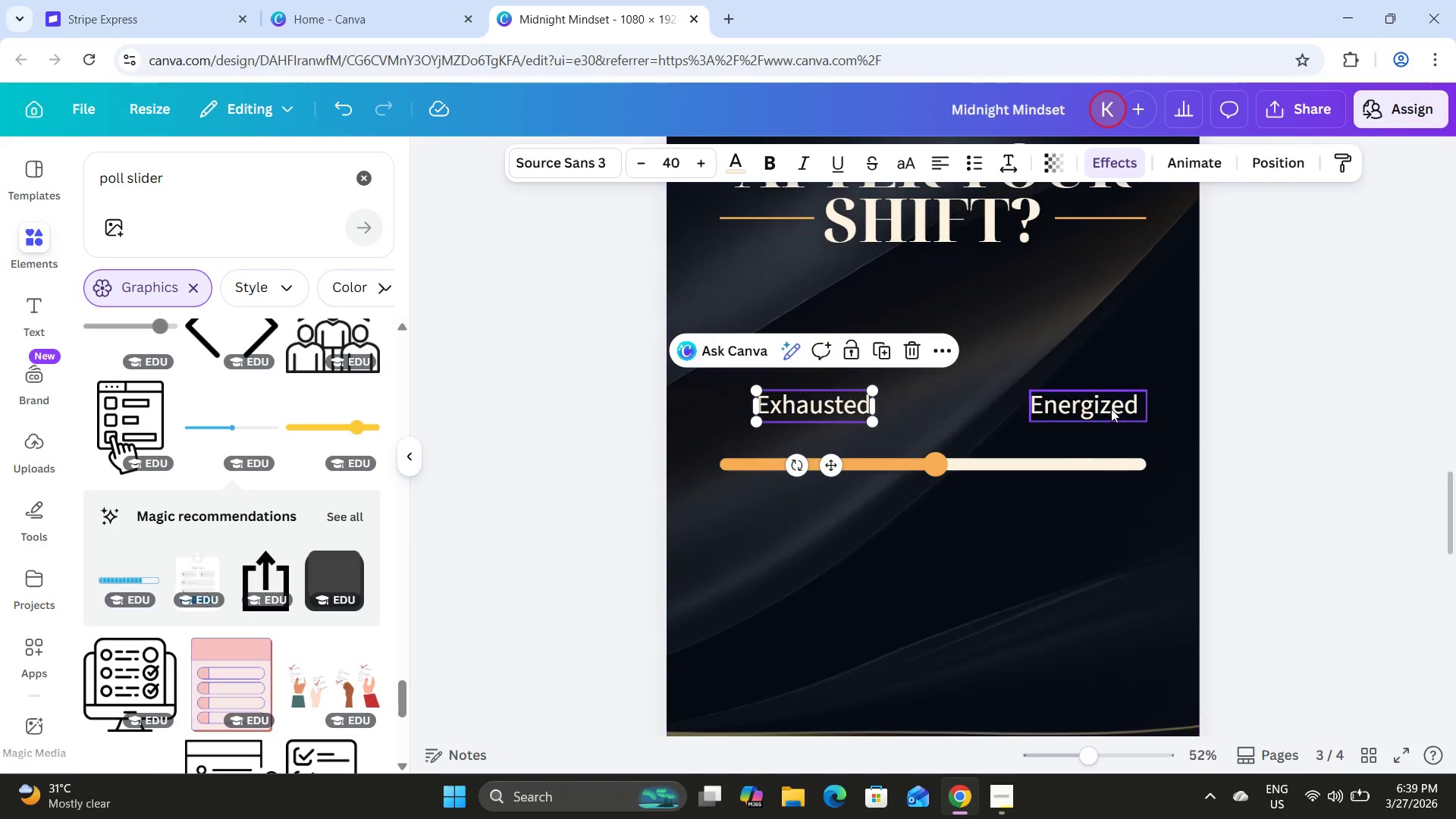 
left_click_drag(start_coordinate=[1107, 409], to_coordinate=[1074, 406])
 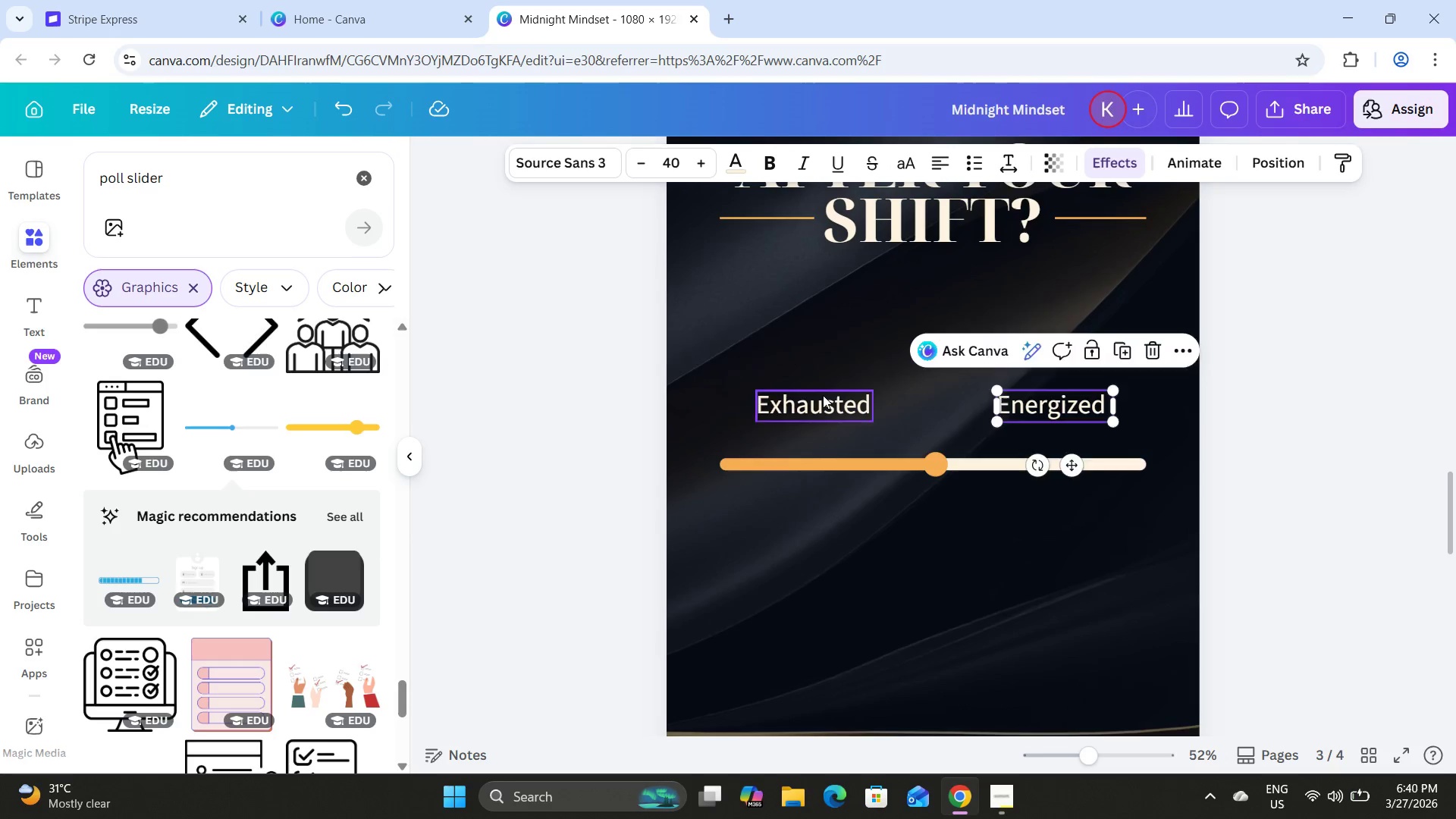 
left_click([823, 395])
 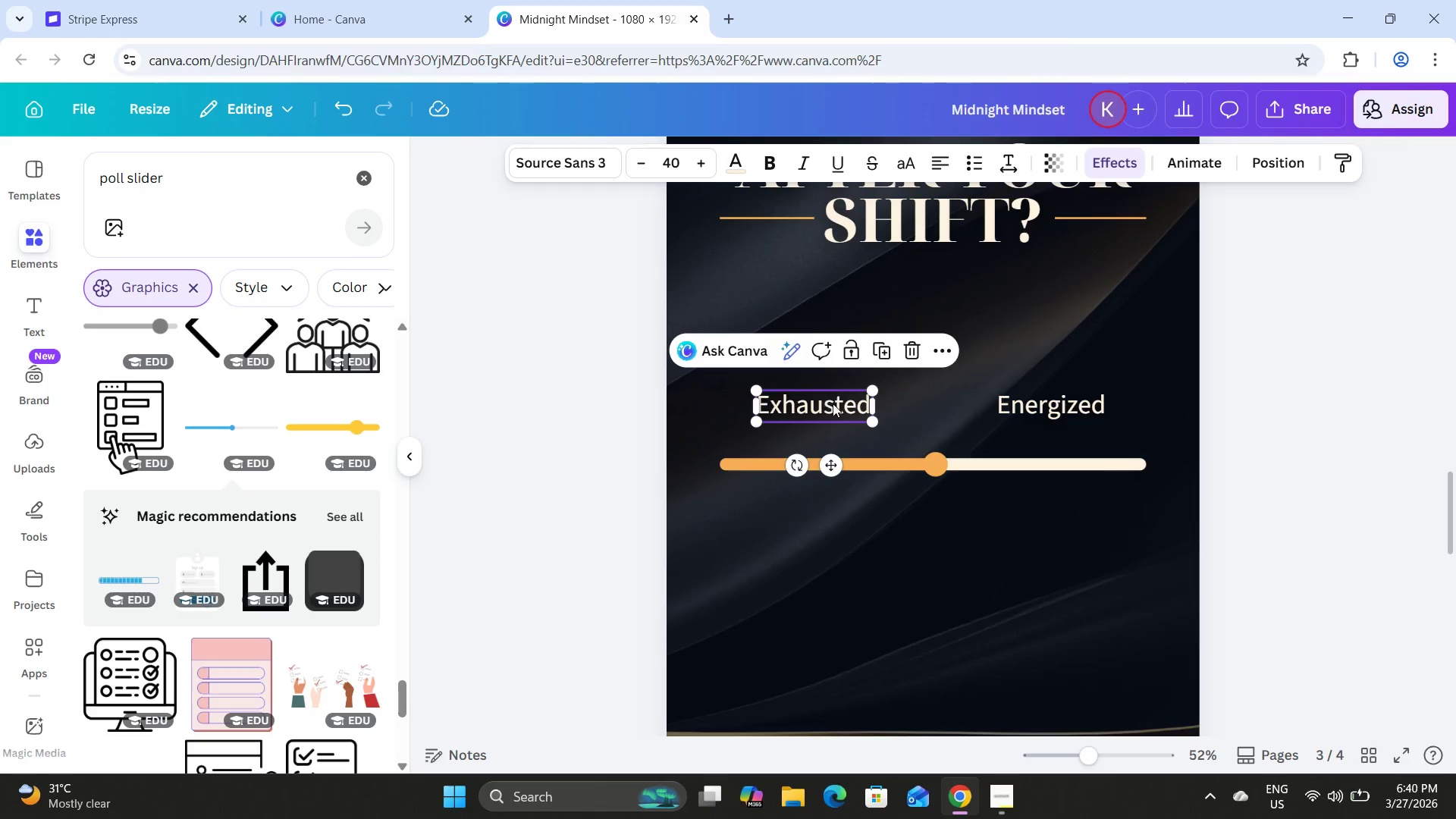 
hold_key(key=ShiftLeft, duration=0.59)
left_click([1030, 403])
 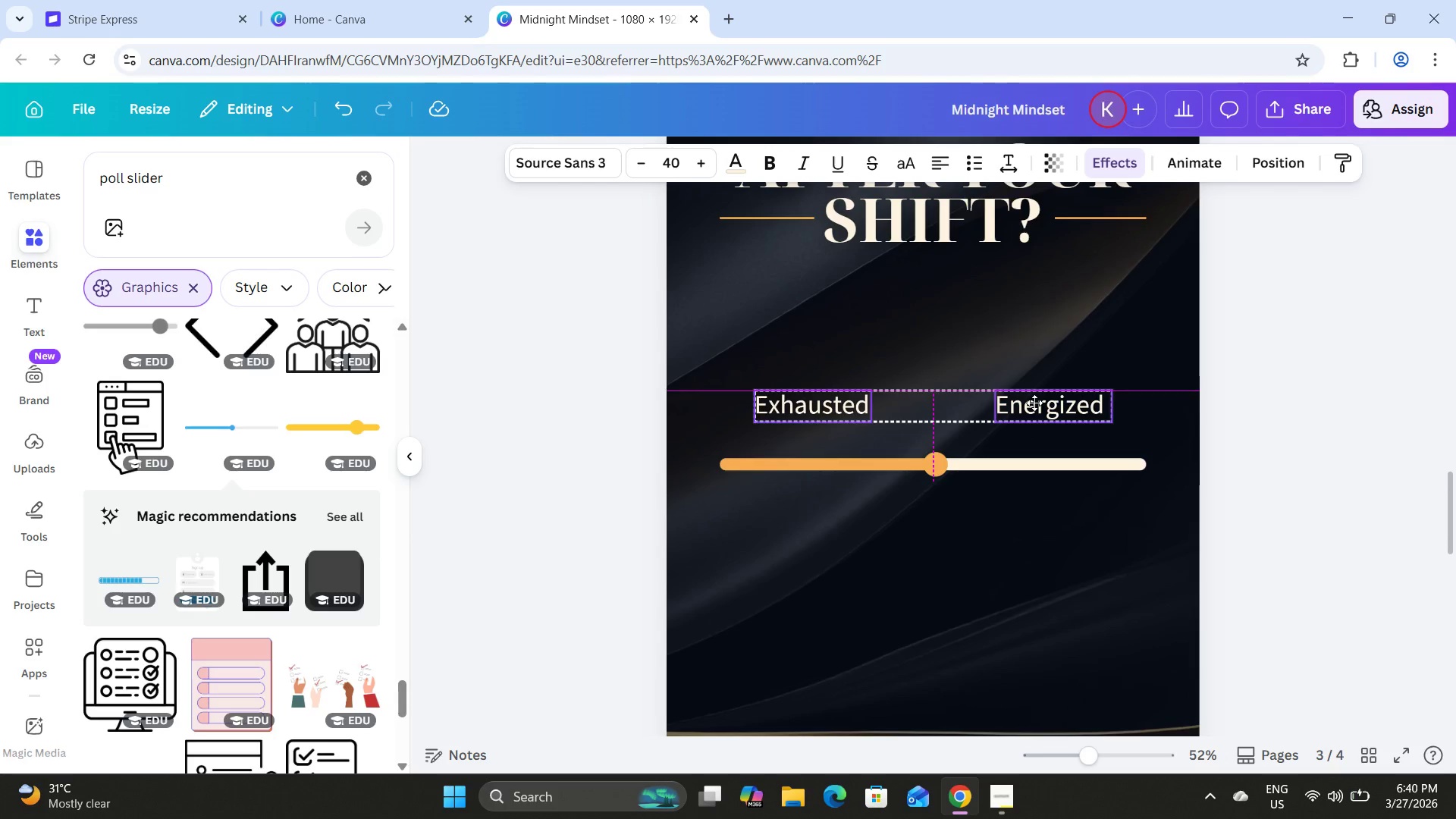 
left_click([1228, 461])
 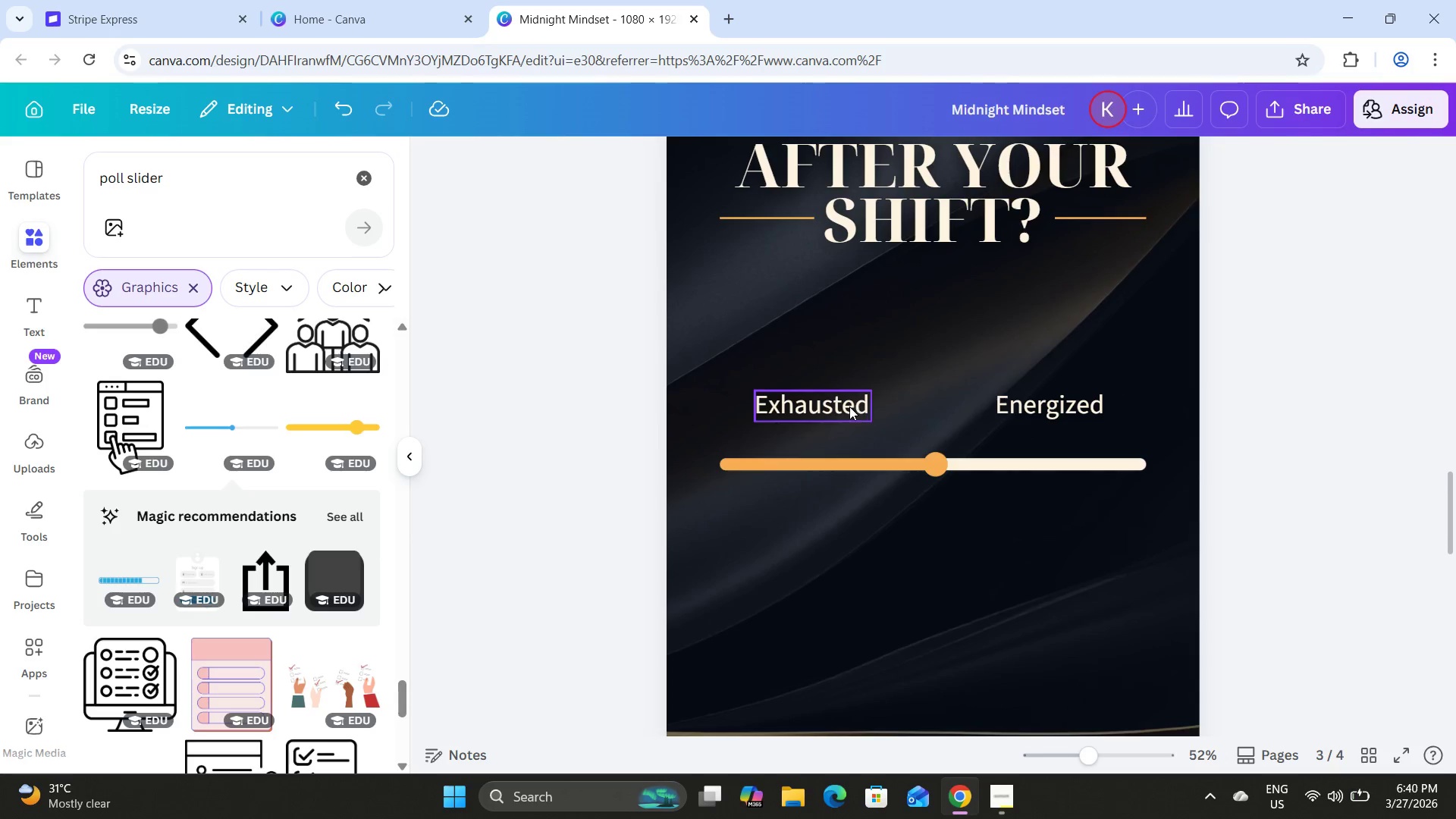 
left_click([849, 406])
 